 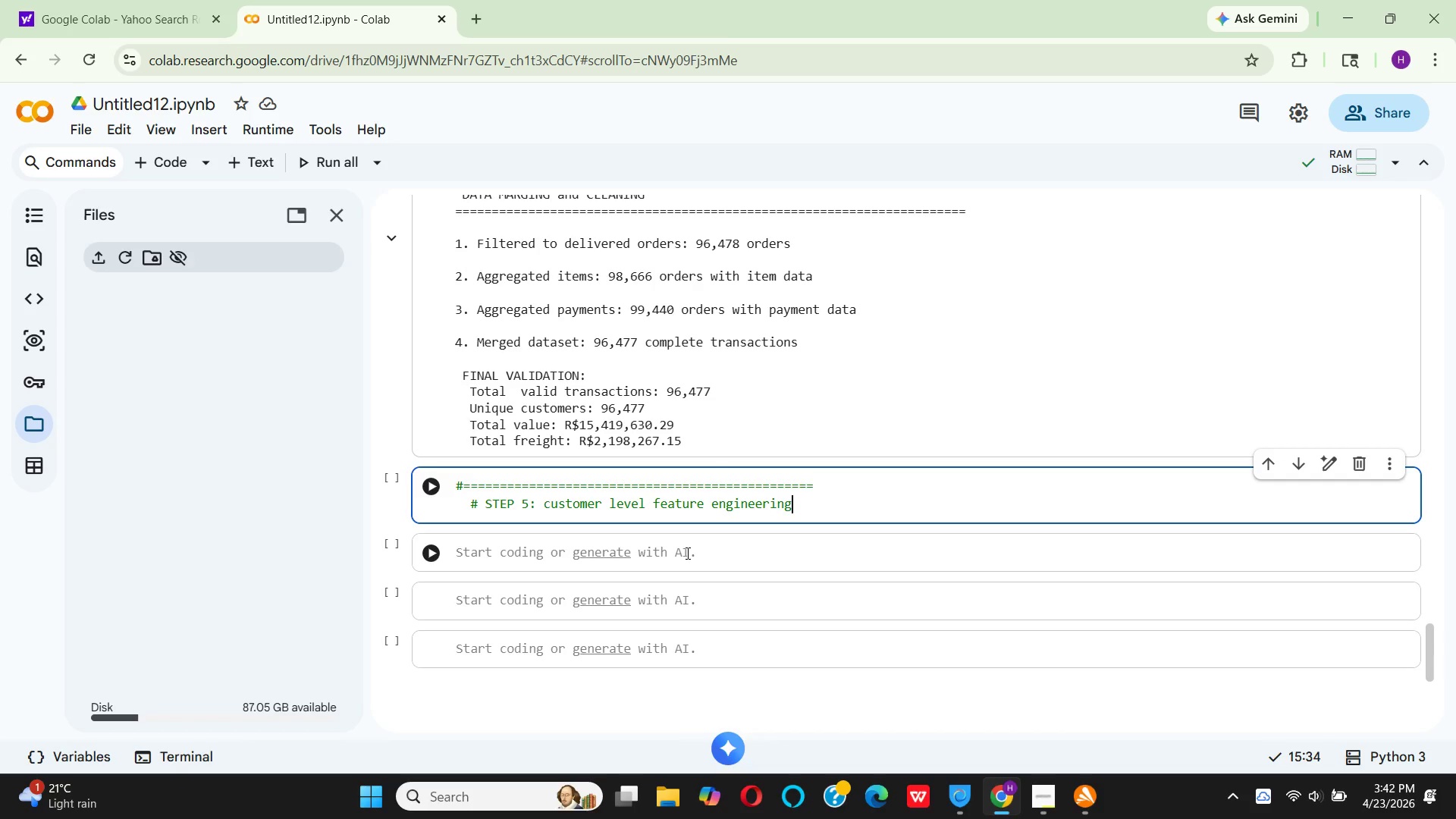 
key(Enter)
 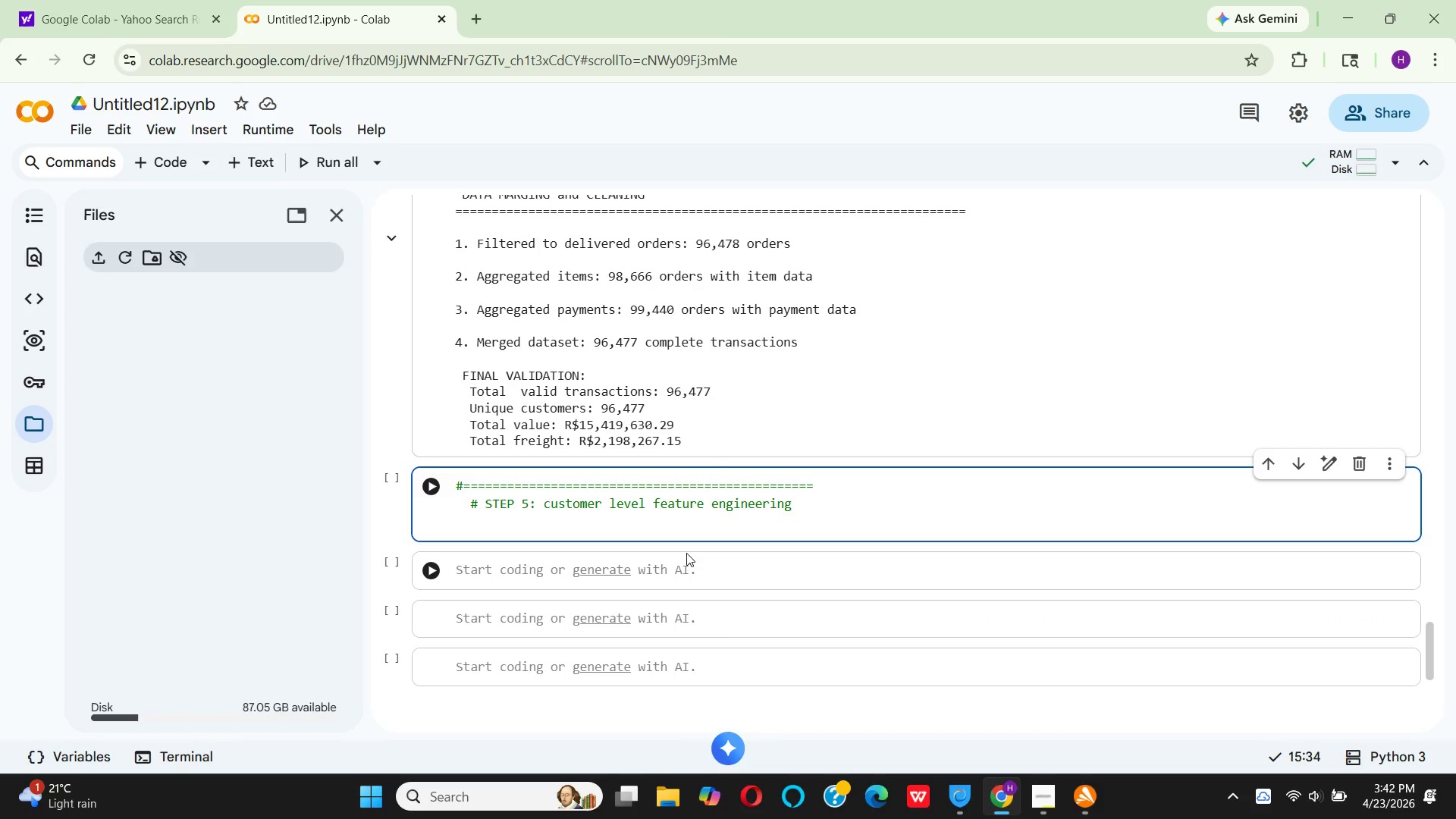 
key(Backspace)
 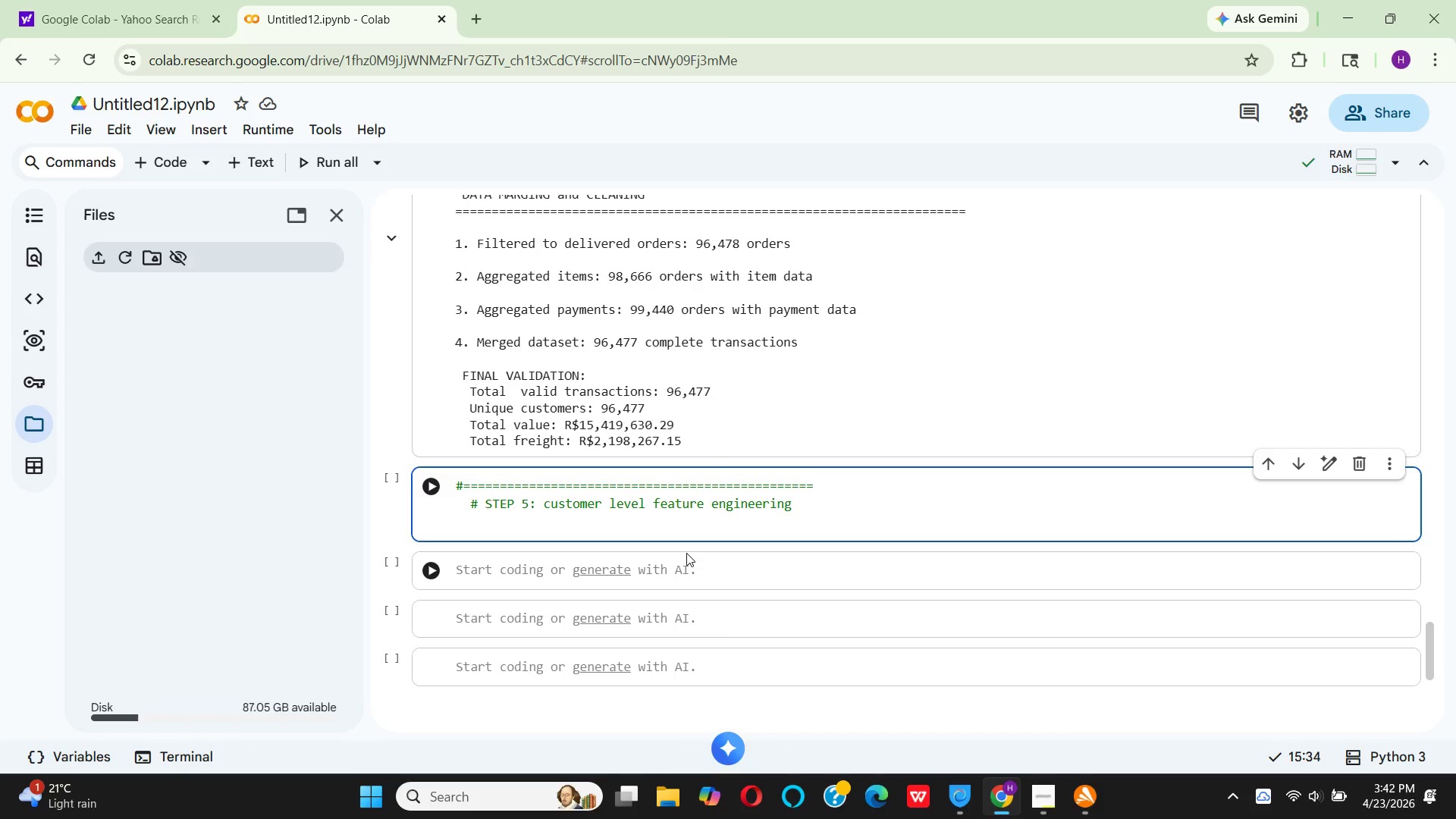 
key(Shift+ShiftLeft)
 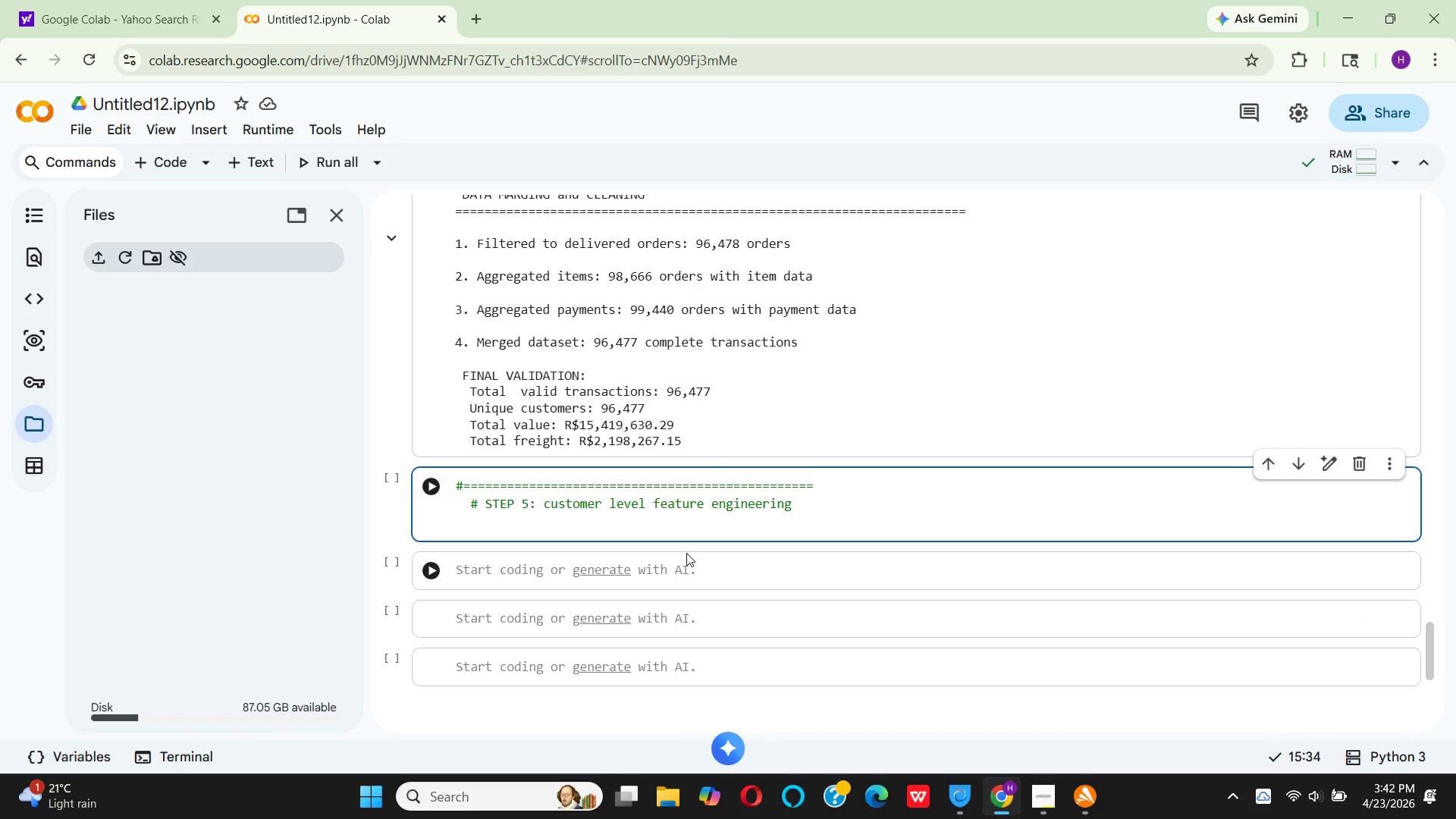 
key(Shift+3)
 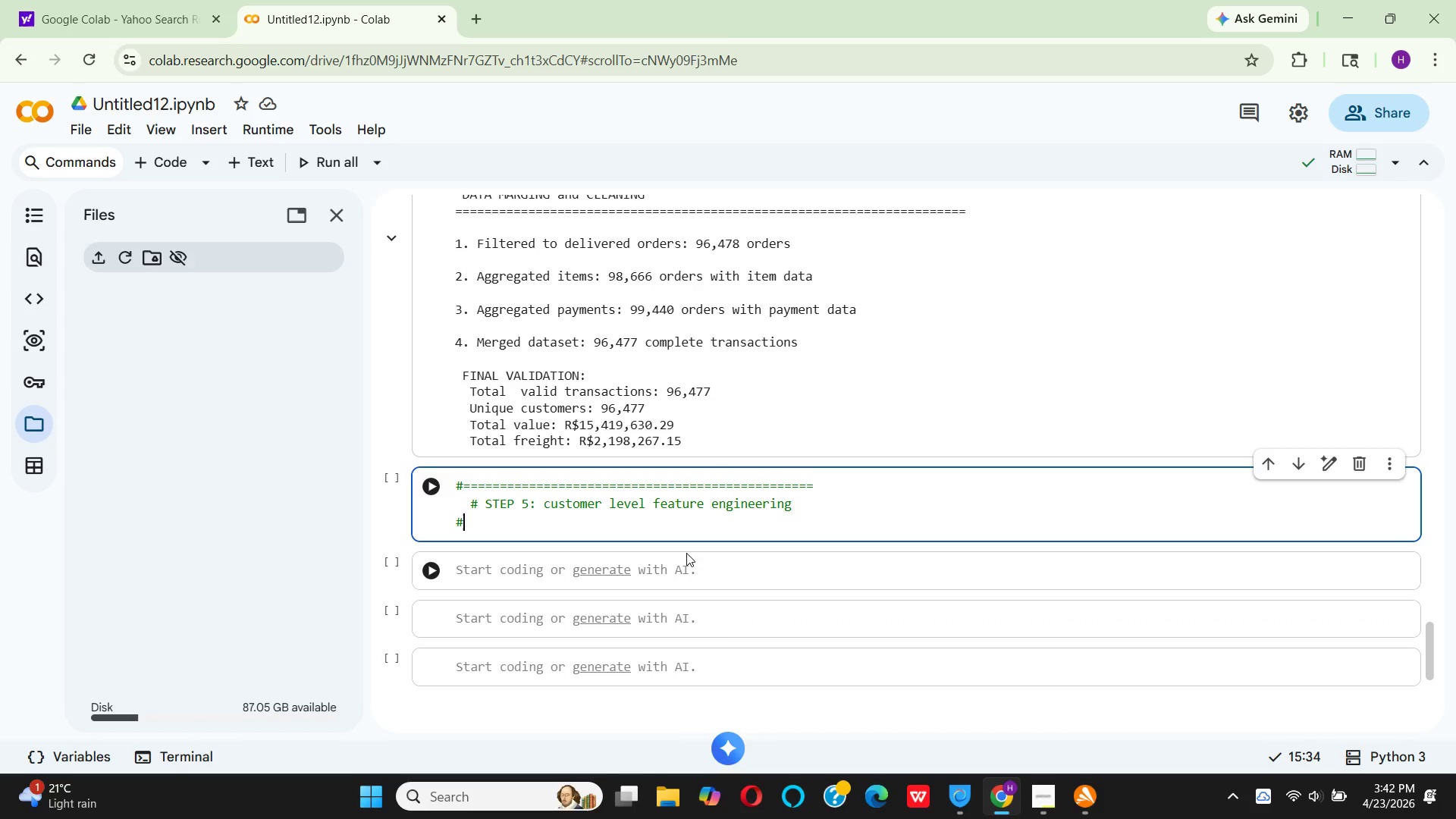 
hold_key(key=Equal, duration=1.5)
 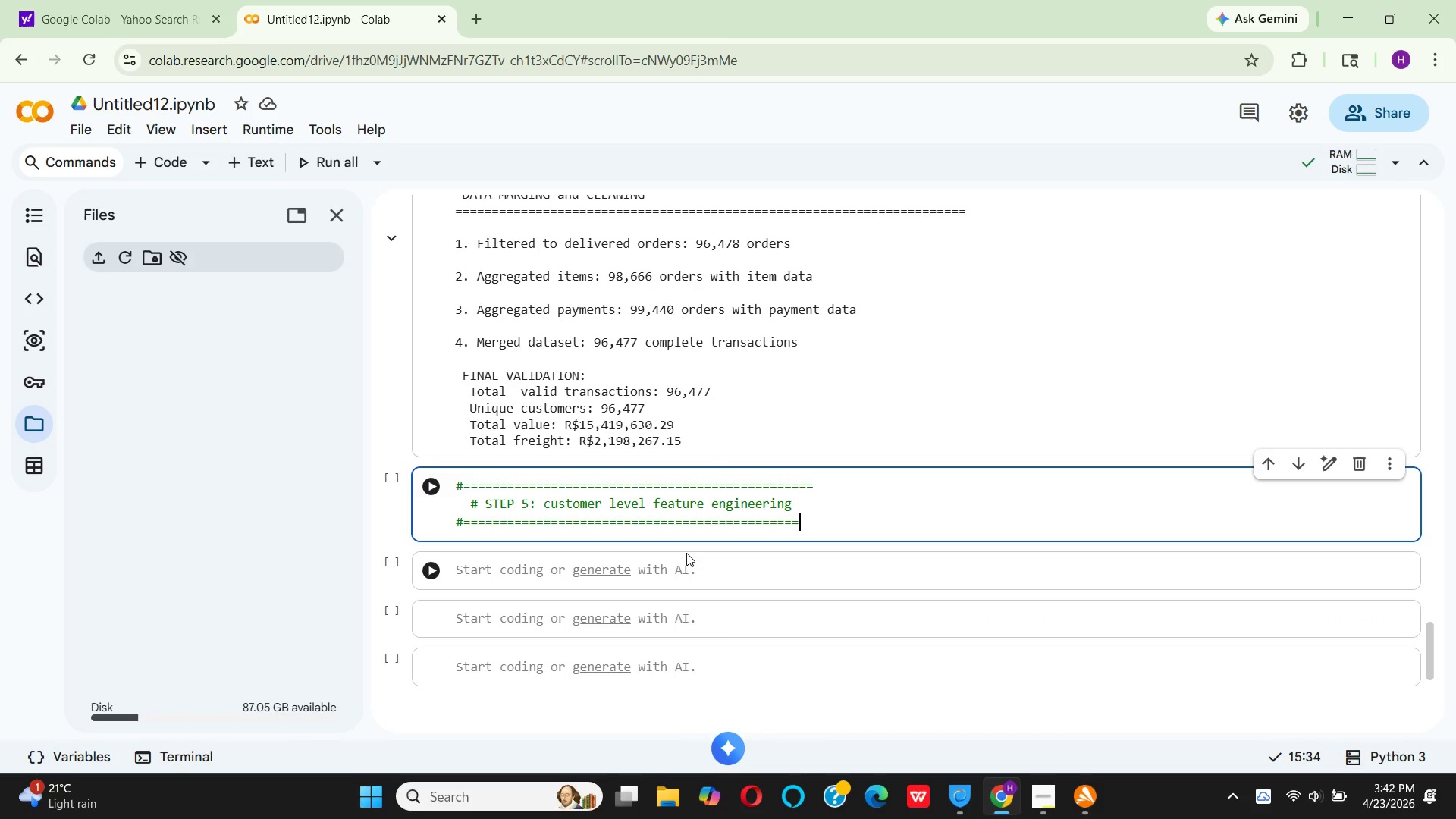 
hold_key(key=Equal, duration=0.53)
 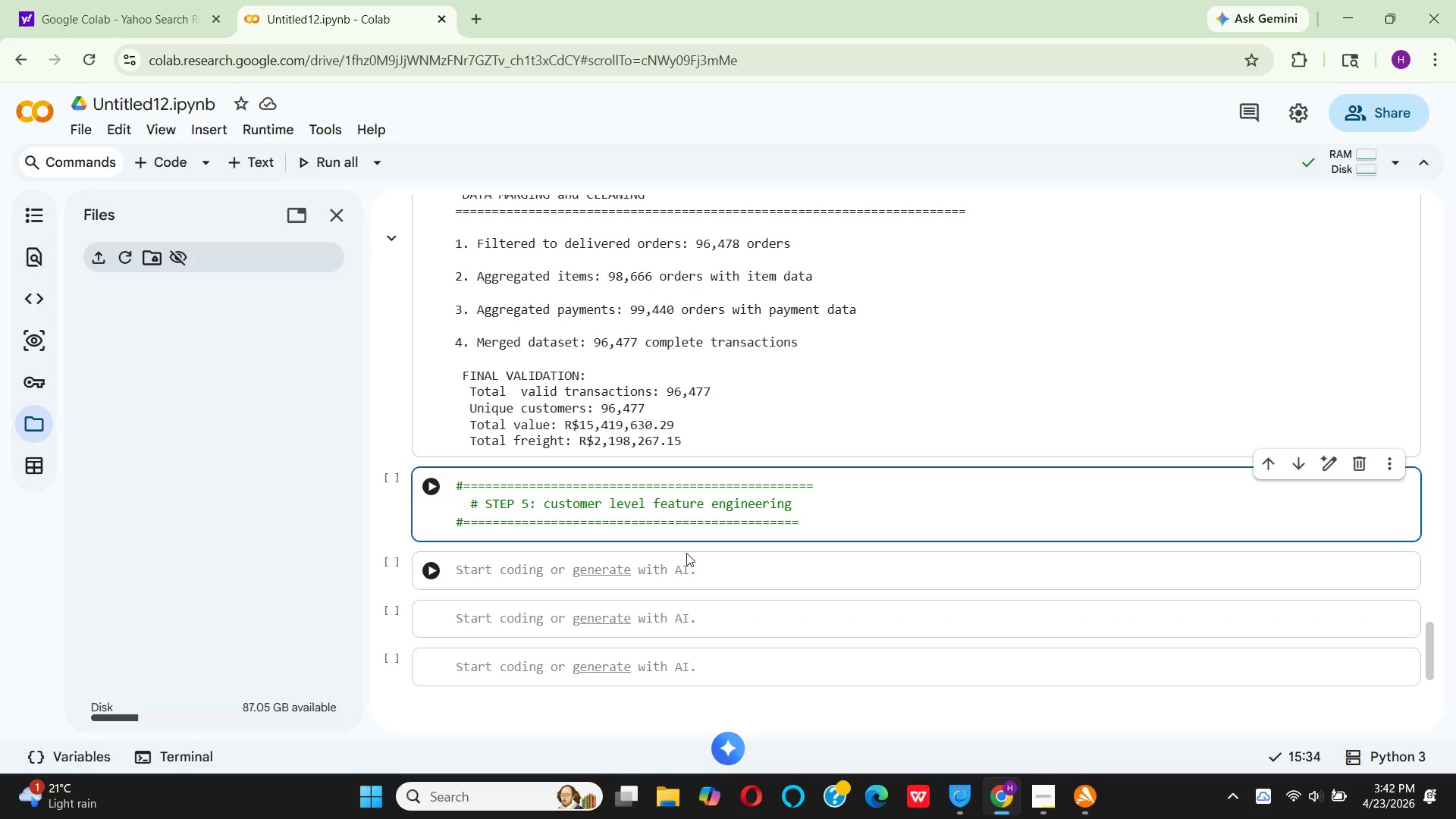 
key(Backspace)
 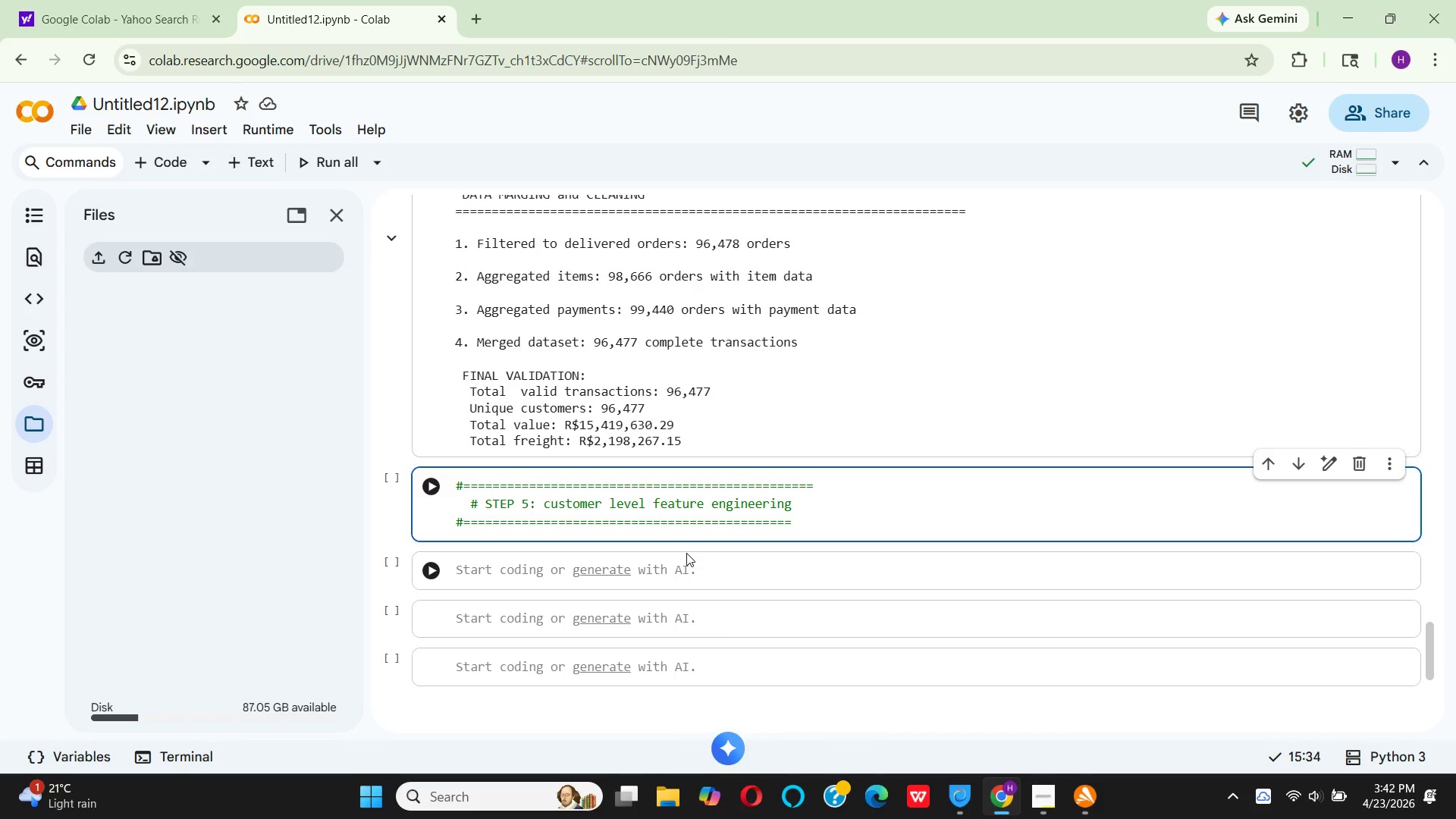 
key(Equal)
 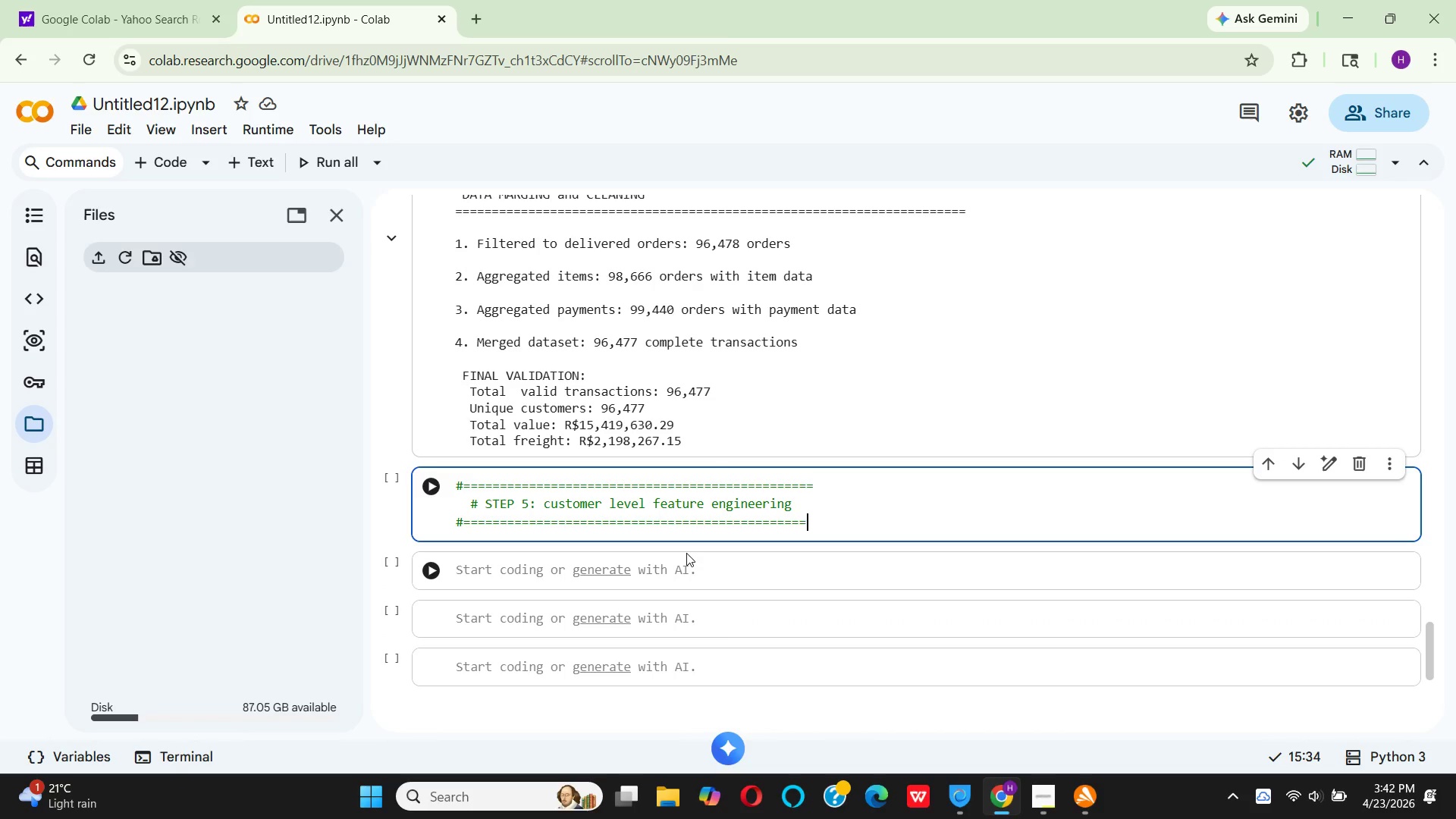 
key(Equal)
 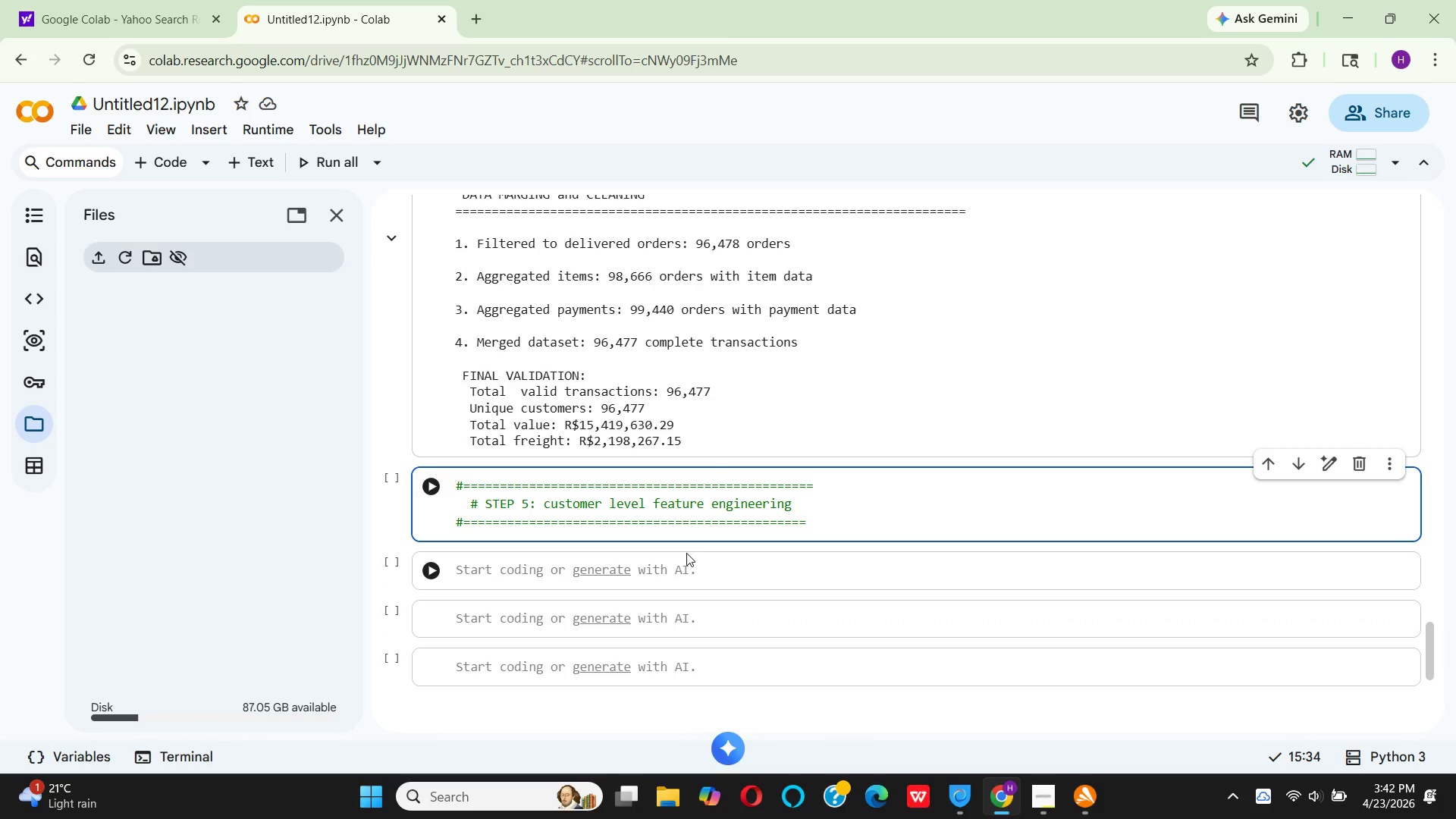 
key(Enter)
 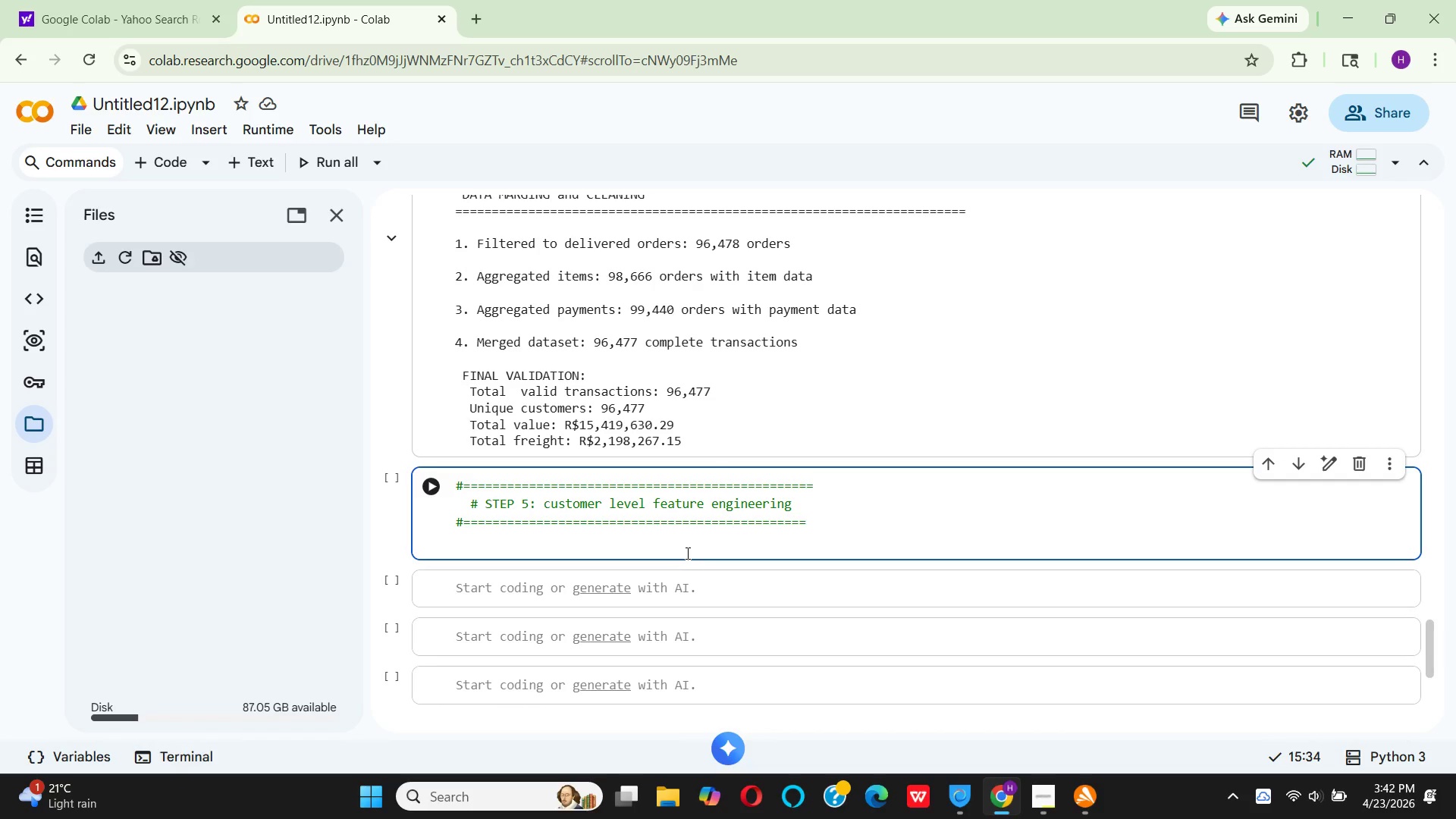 
key(Enter)
 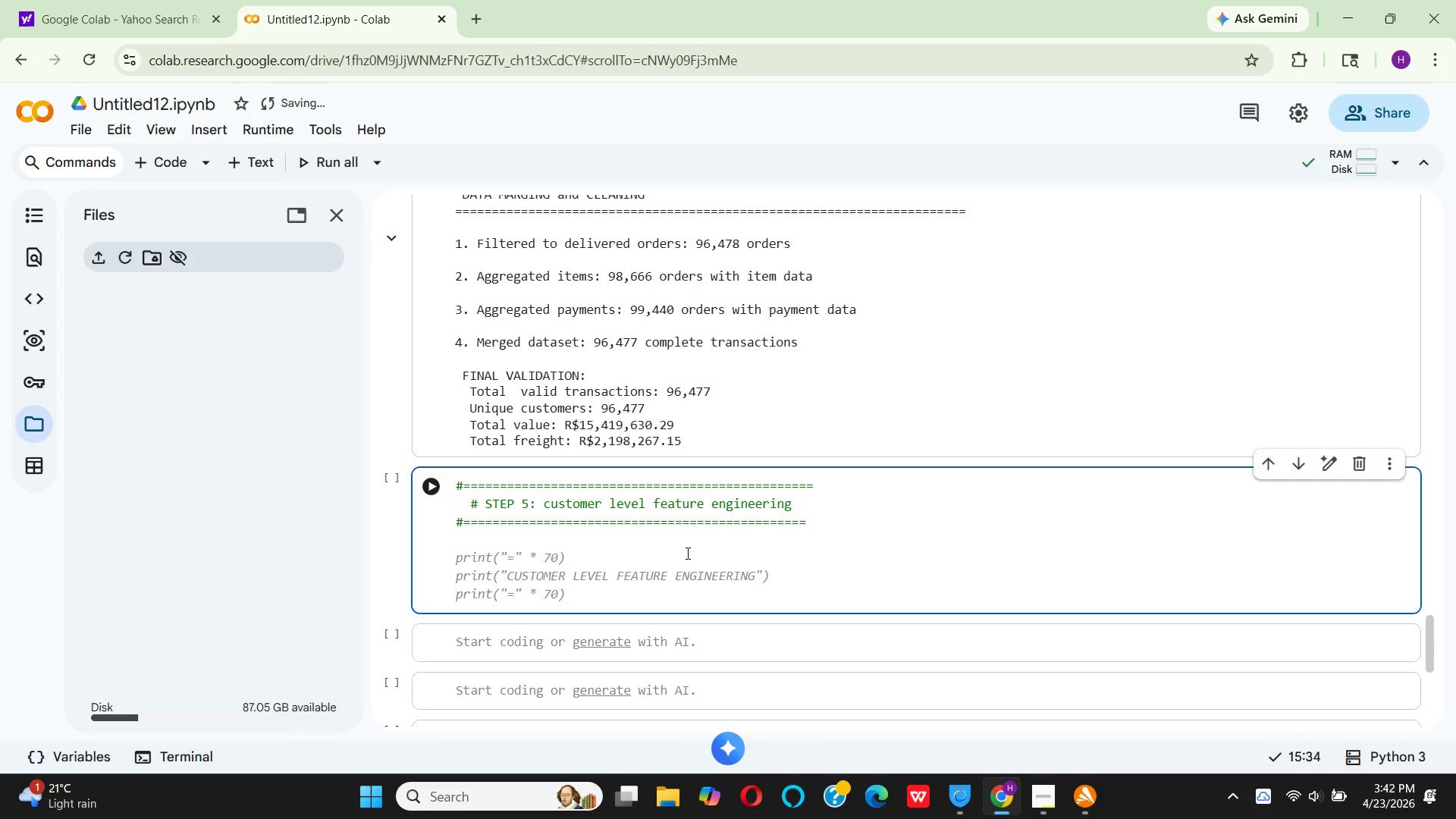 
wait(17.67)
 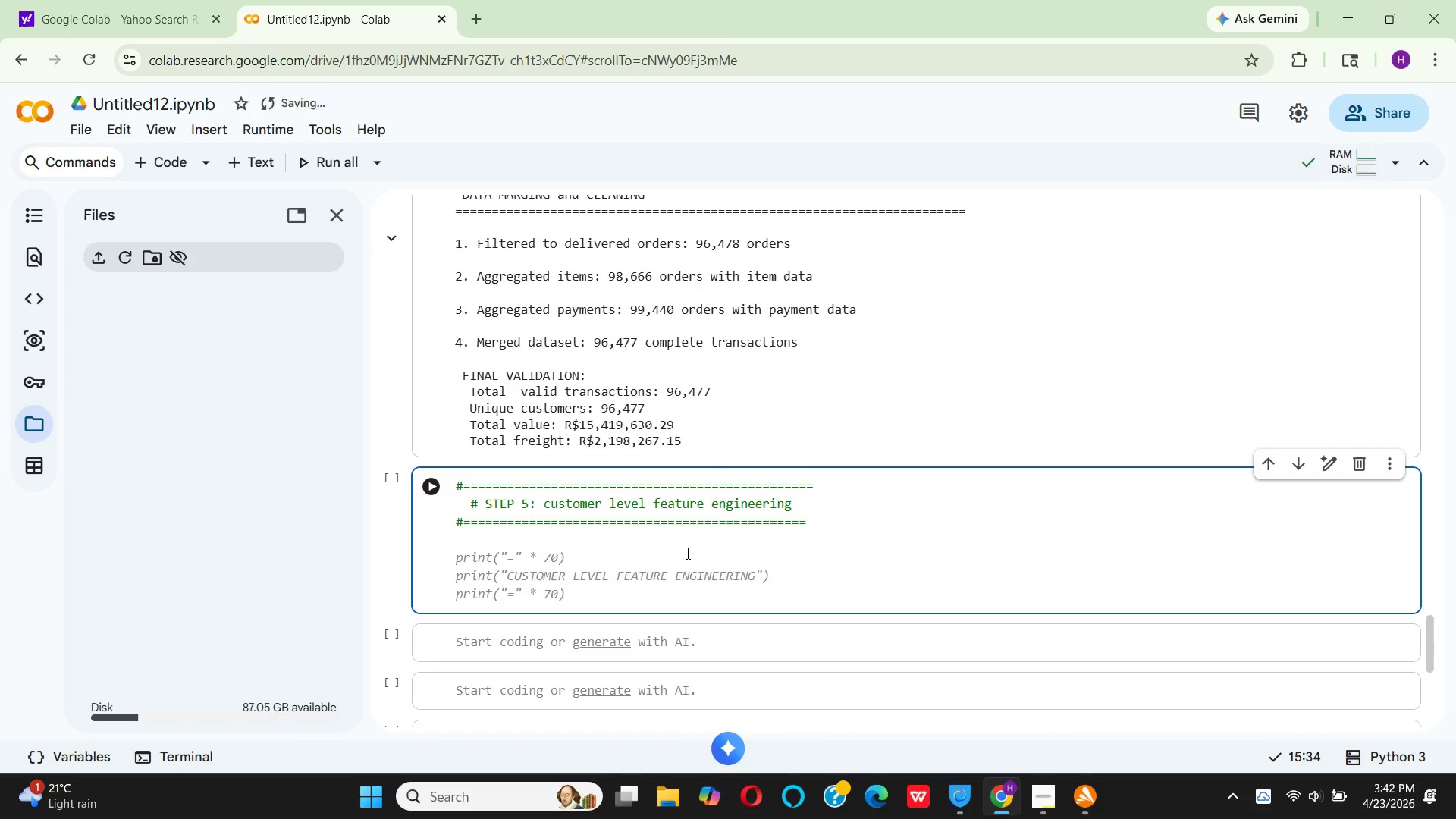 
left_click([538, 535])
 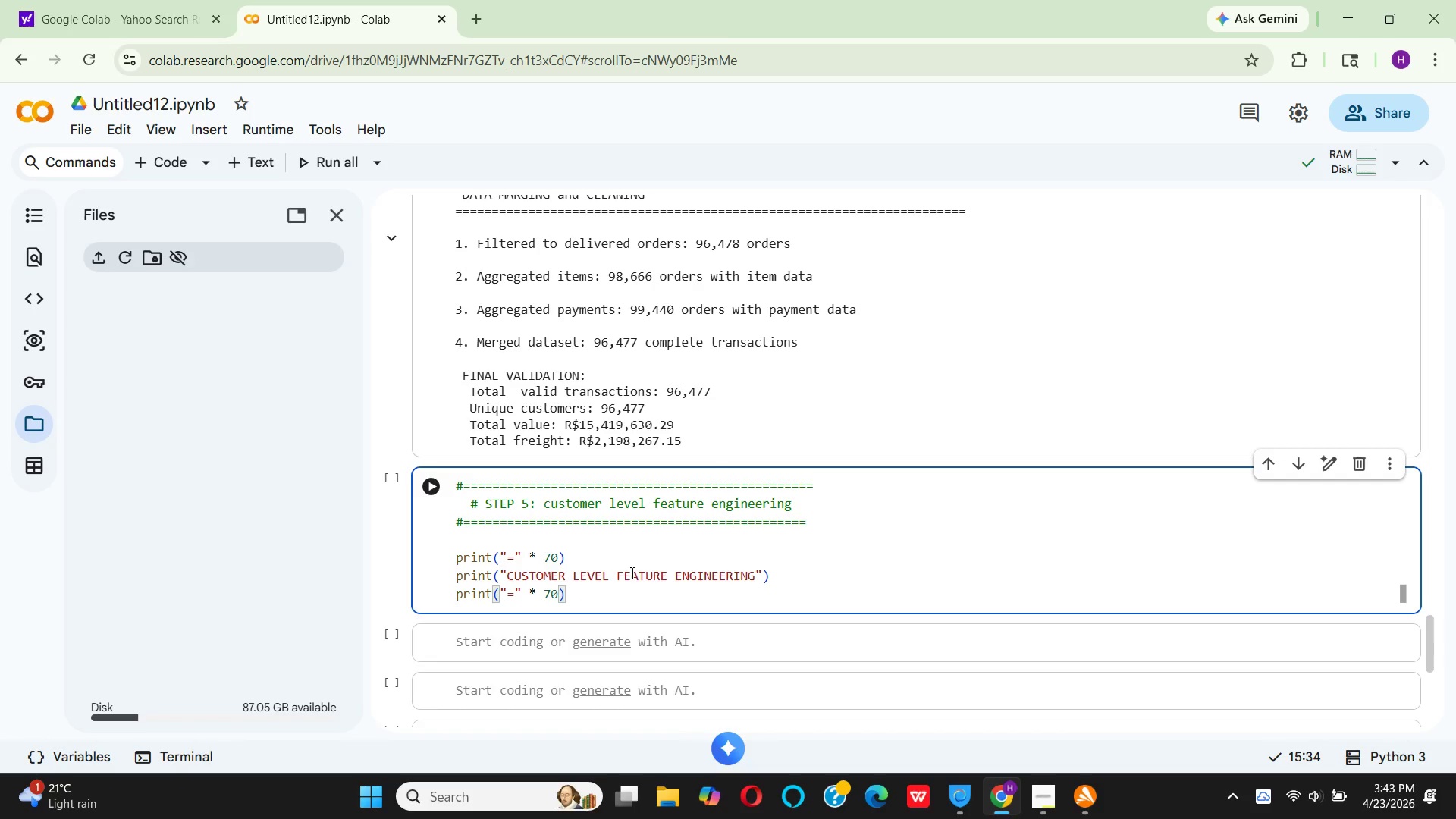 
left_click([614, 577])
 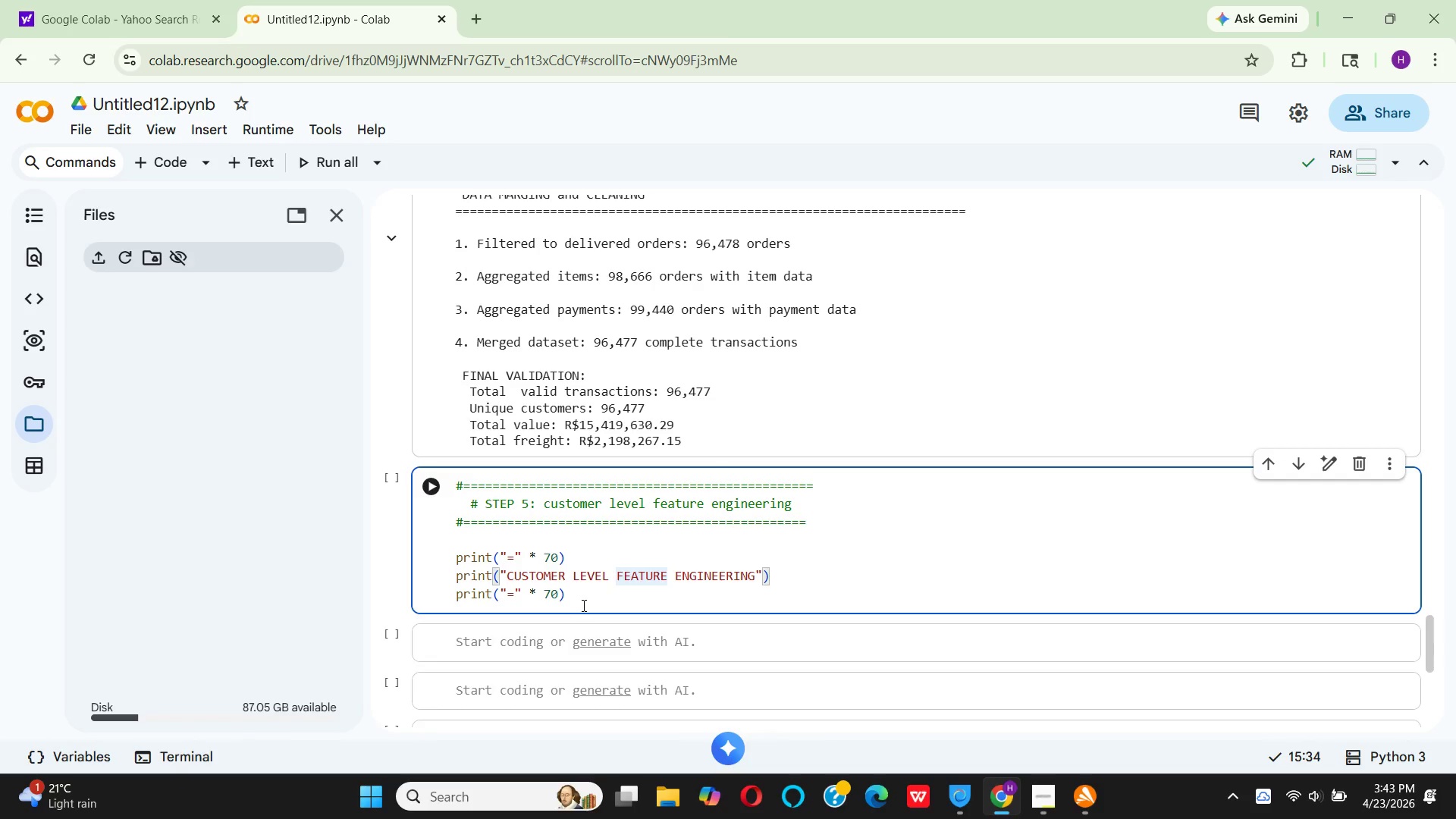 
left_click([582, 605])
 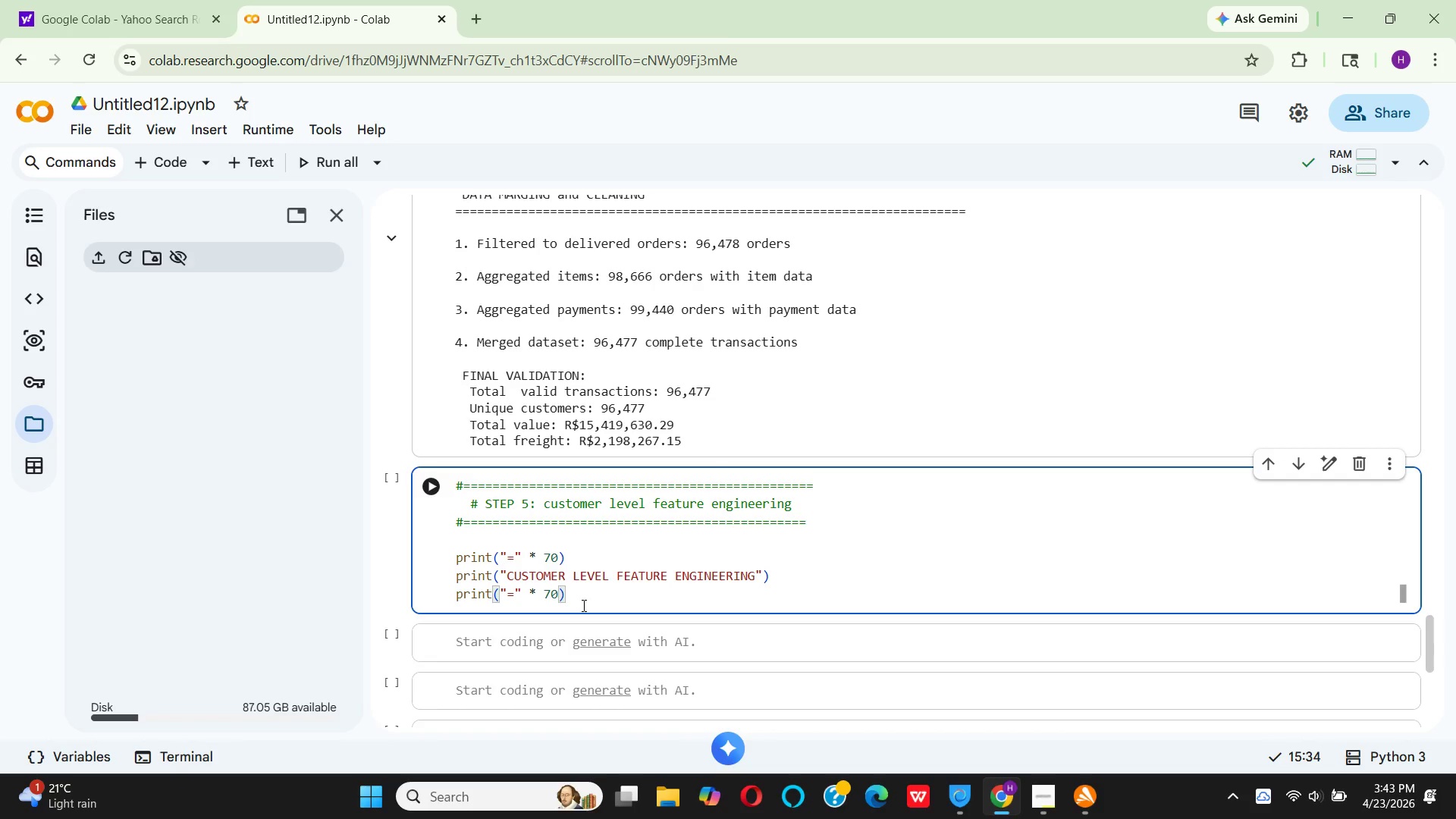 
key(Enter)
 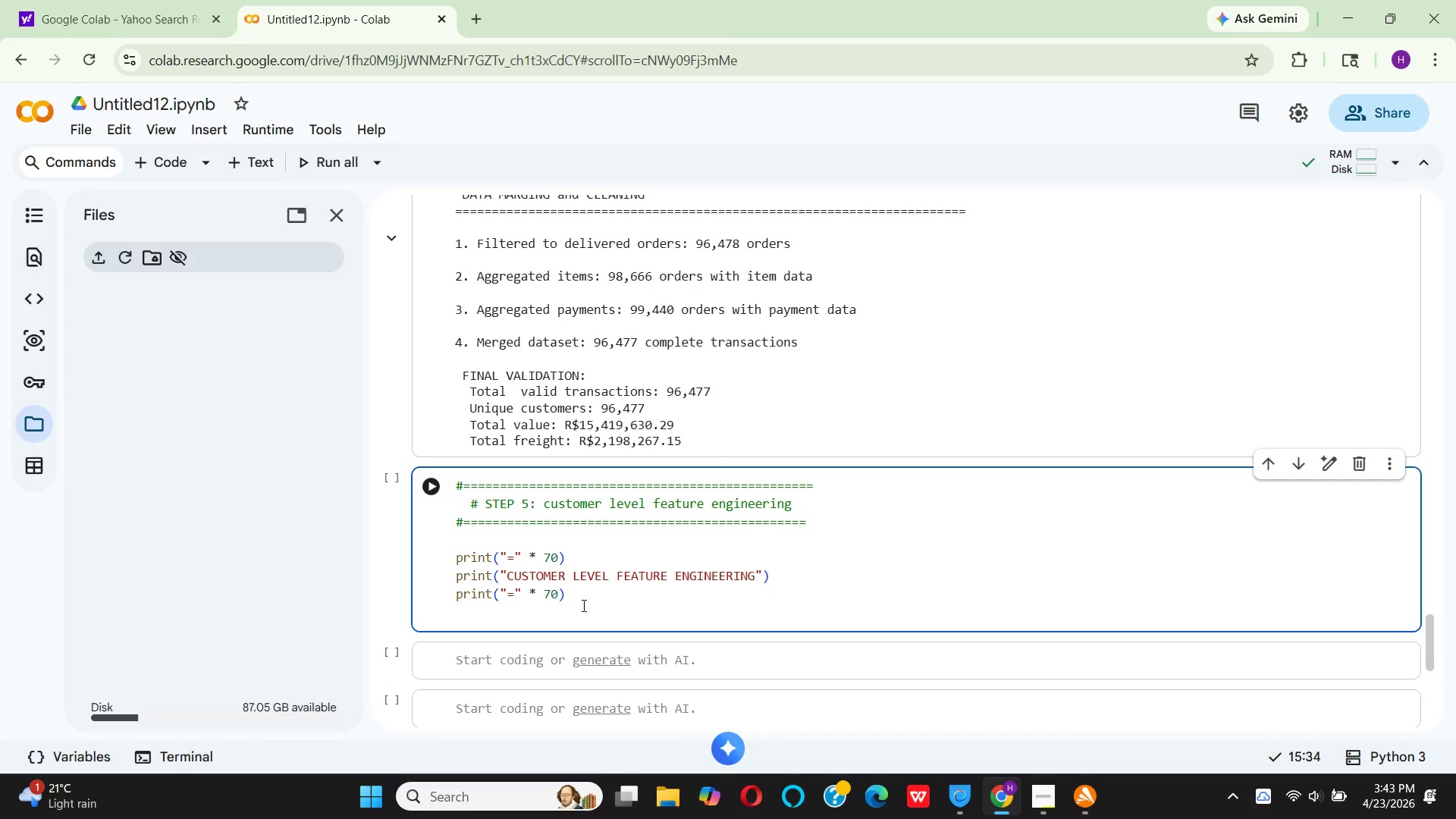 
key(Enter)
 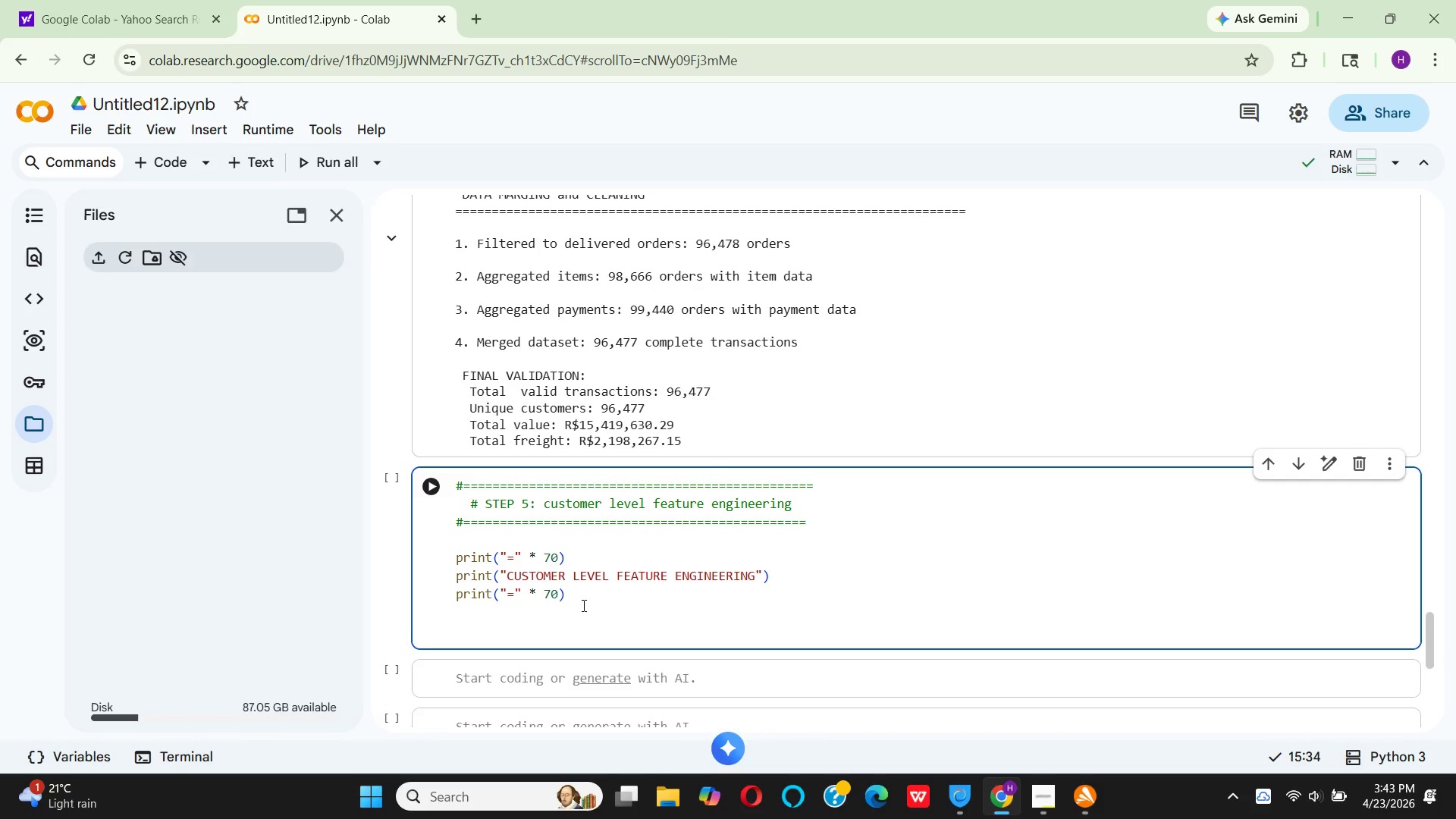 
type(# parese times)
 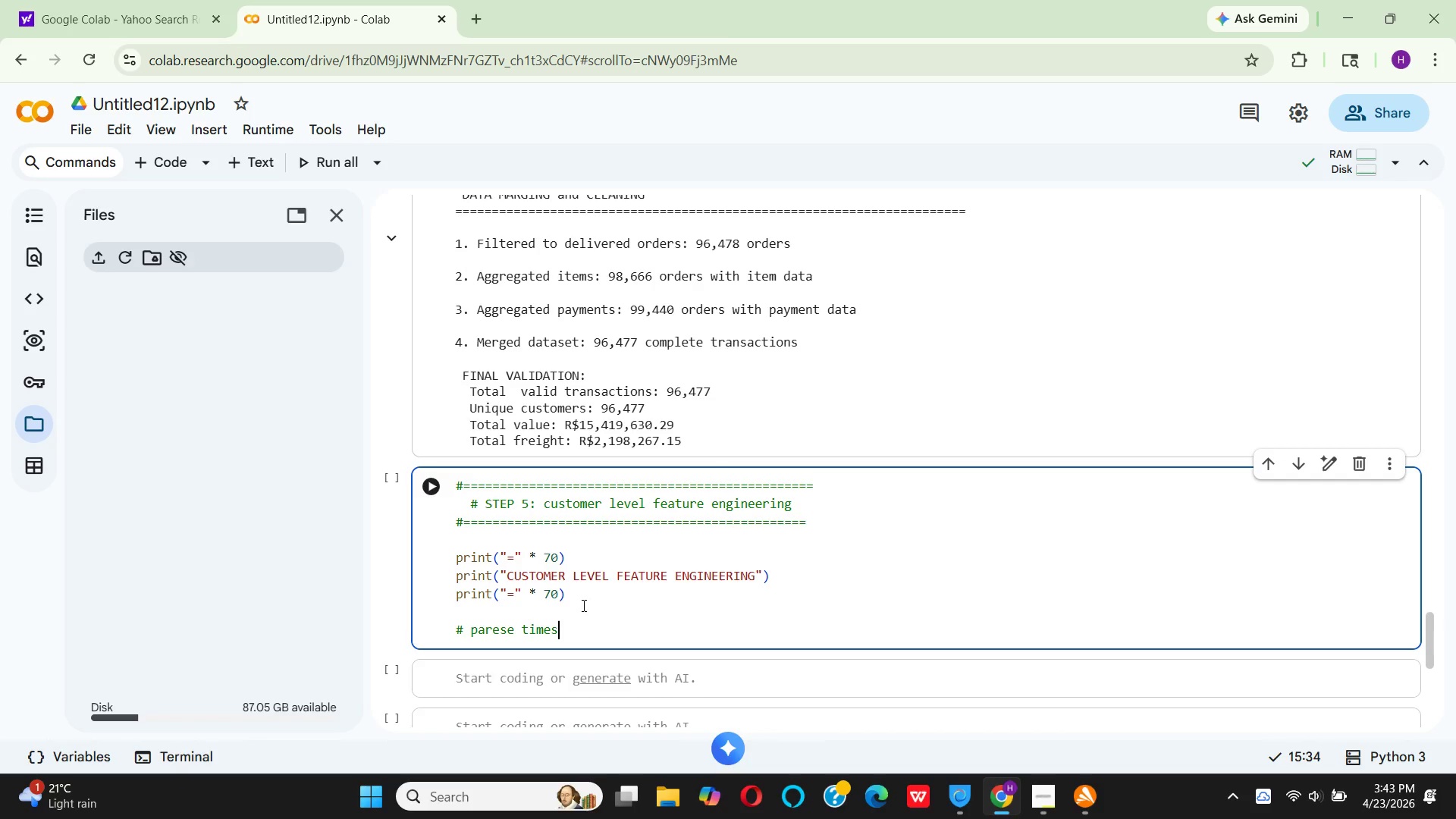 
type(tamp)
 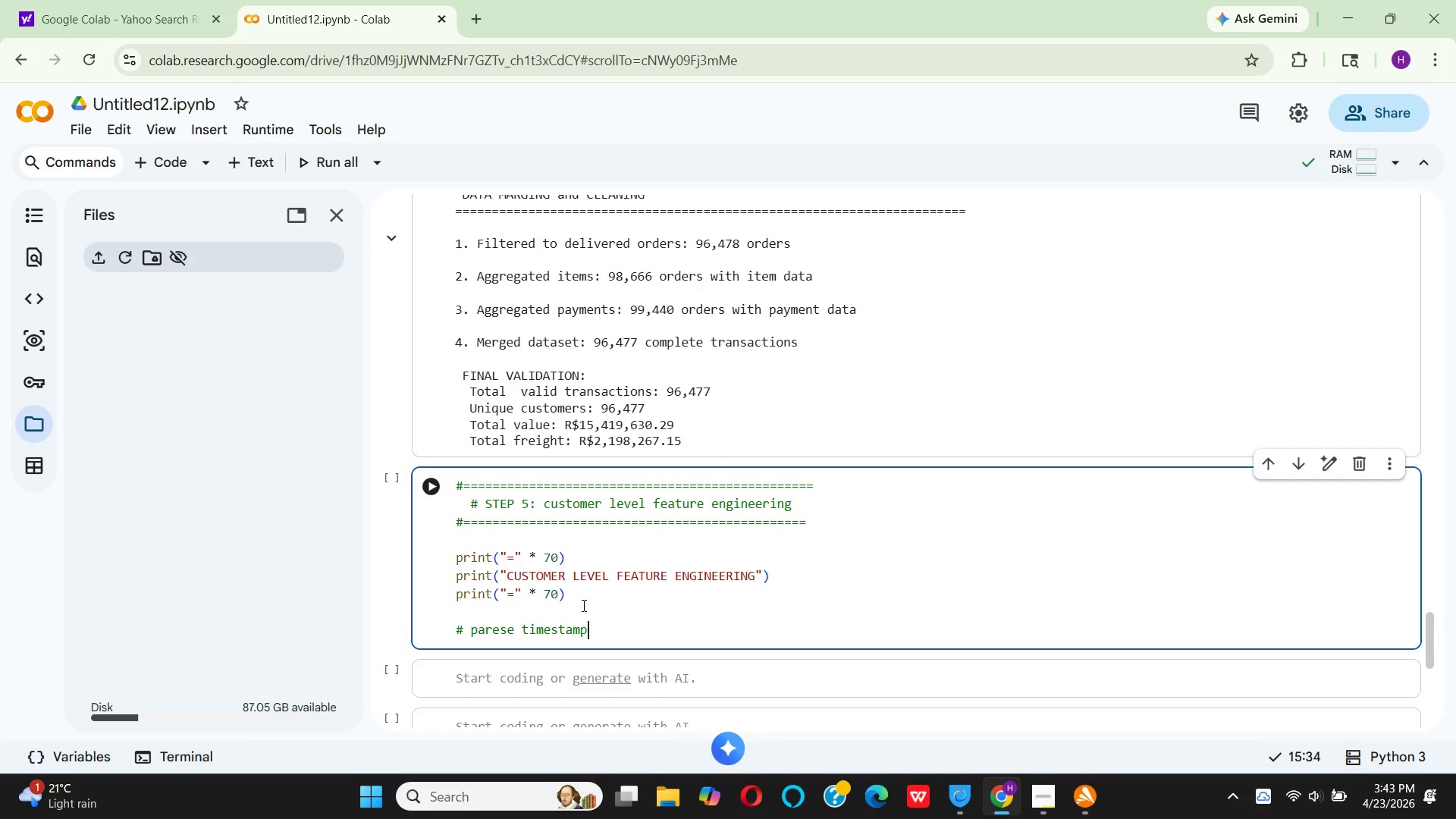 
key(Enter)
 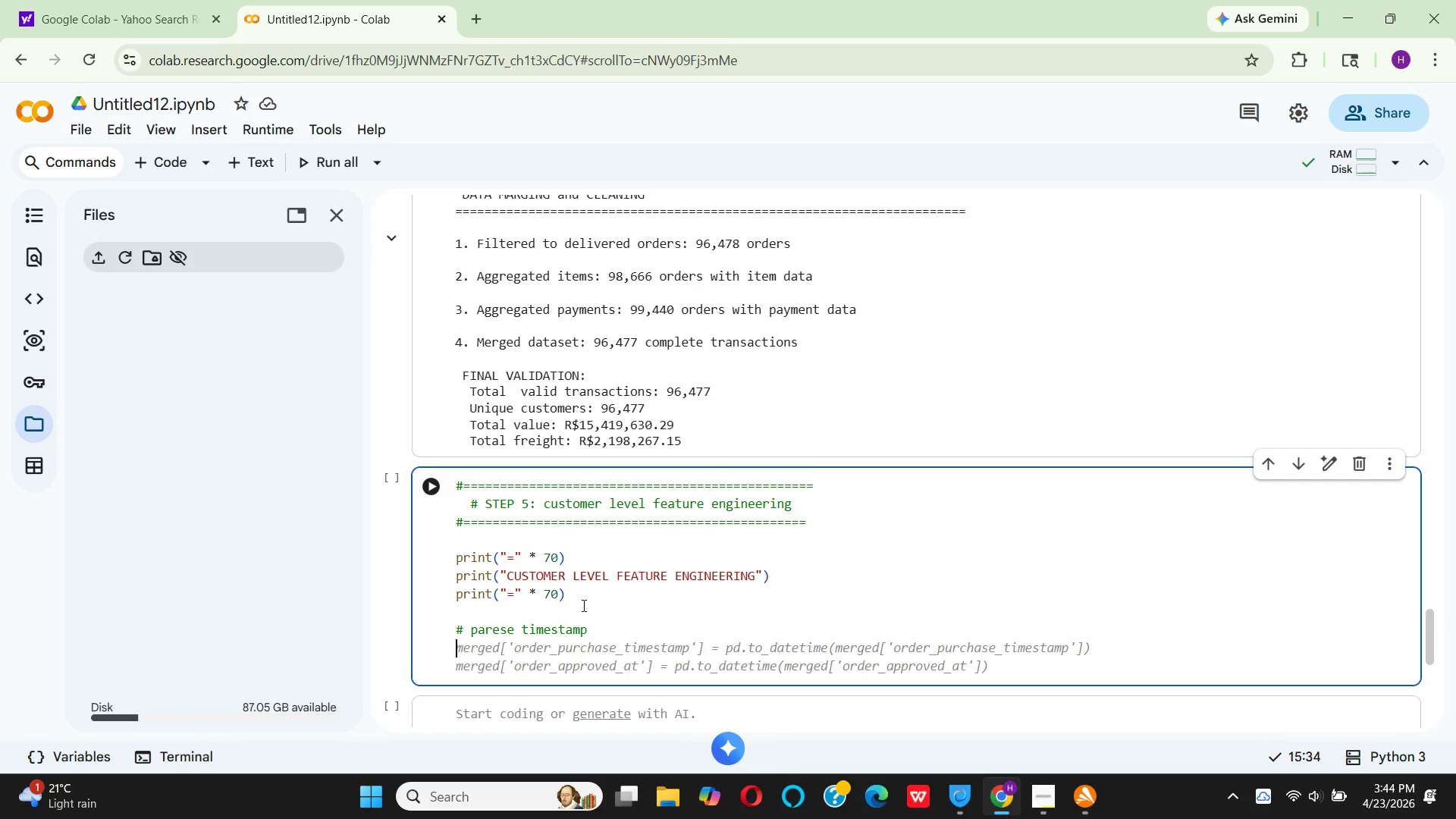 
wait(99.16)
 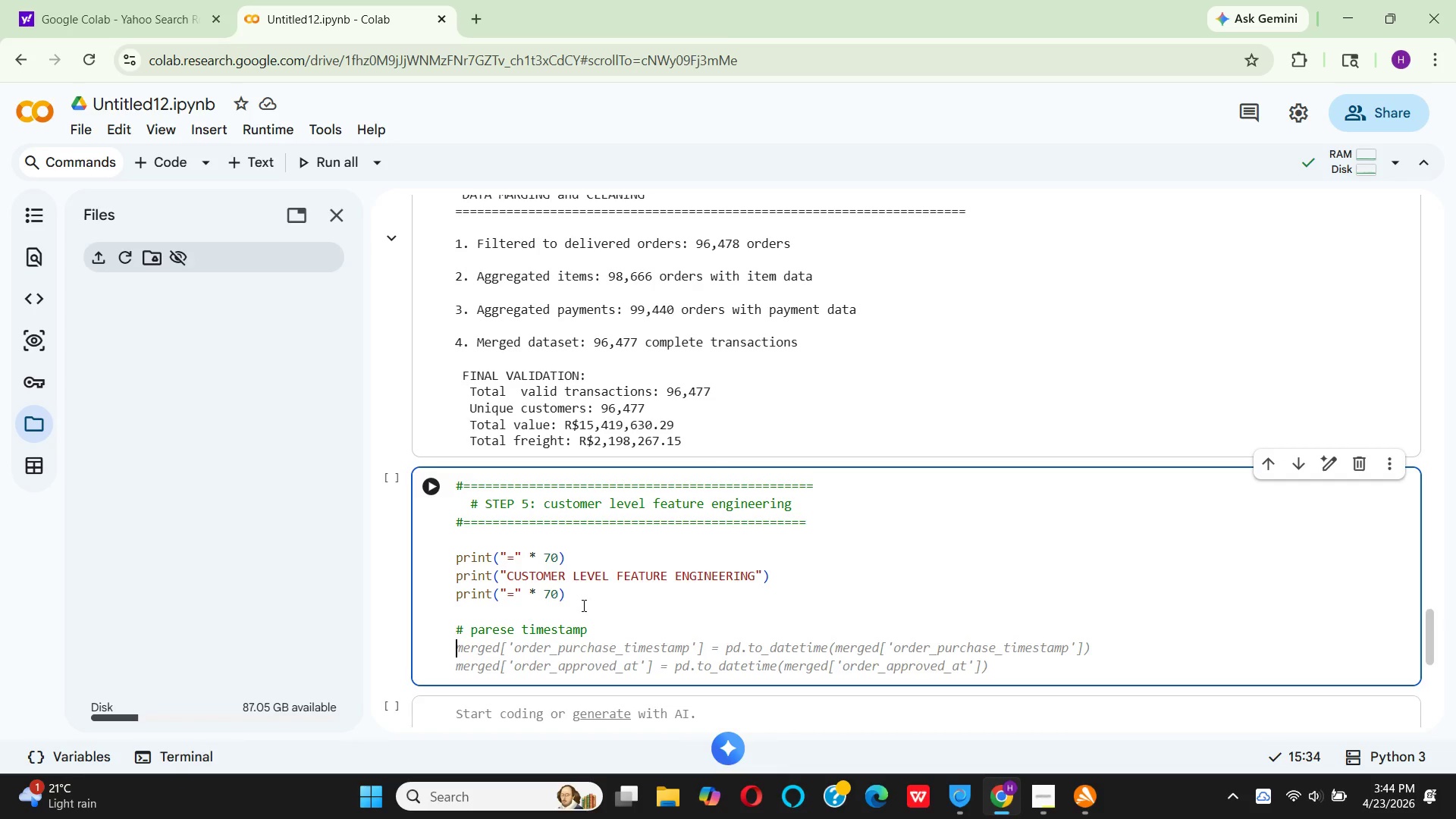 
key(M)
 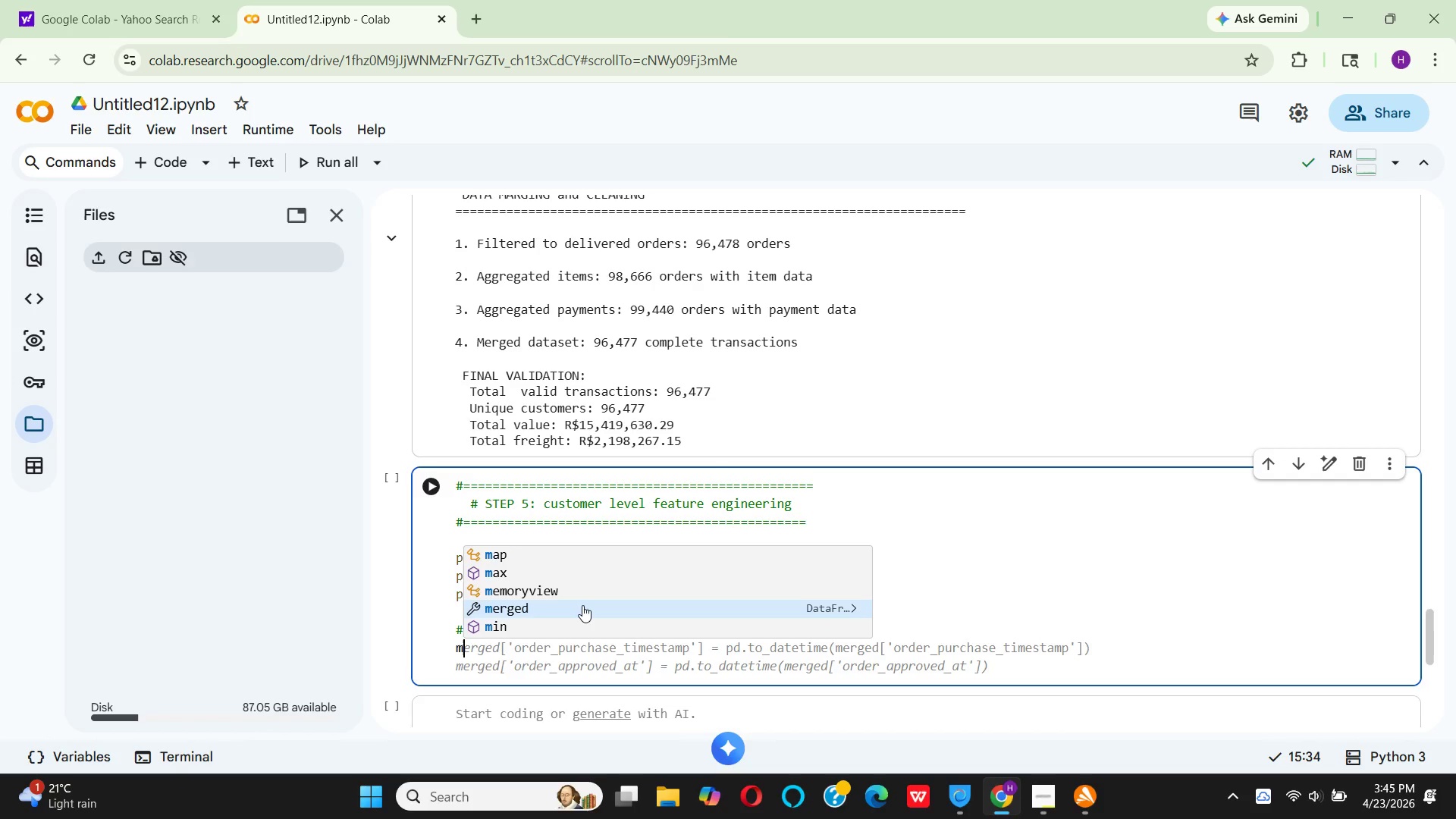 
key(Enter)
 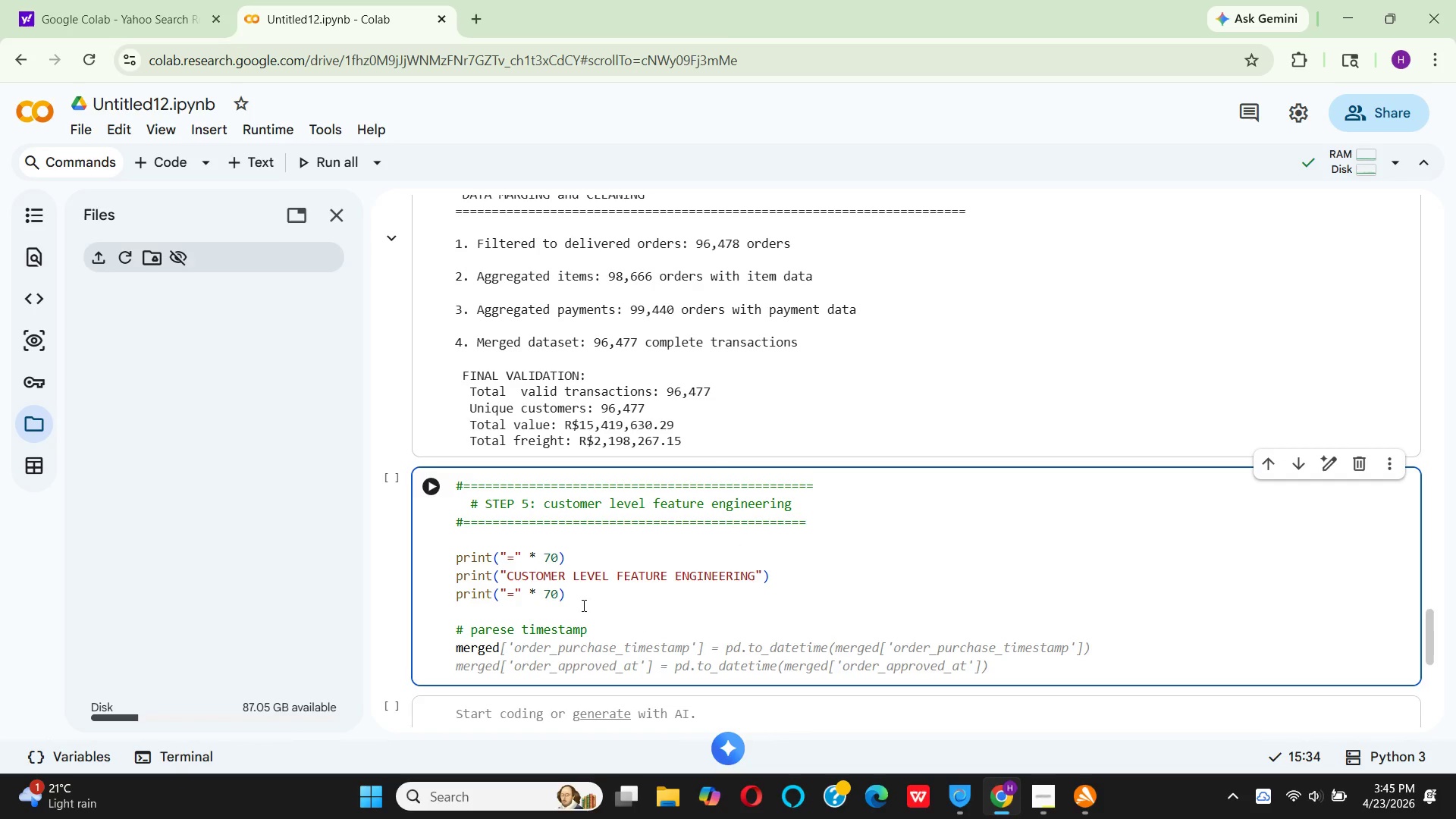 
key(BracketLeft)
 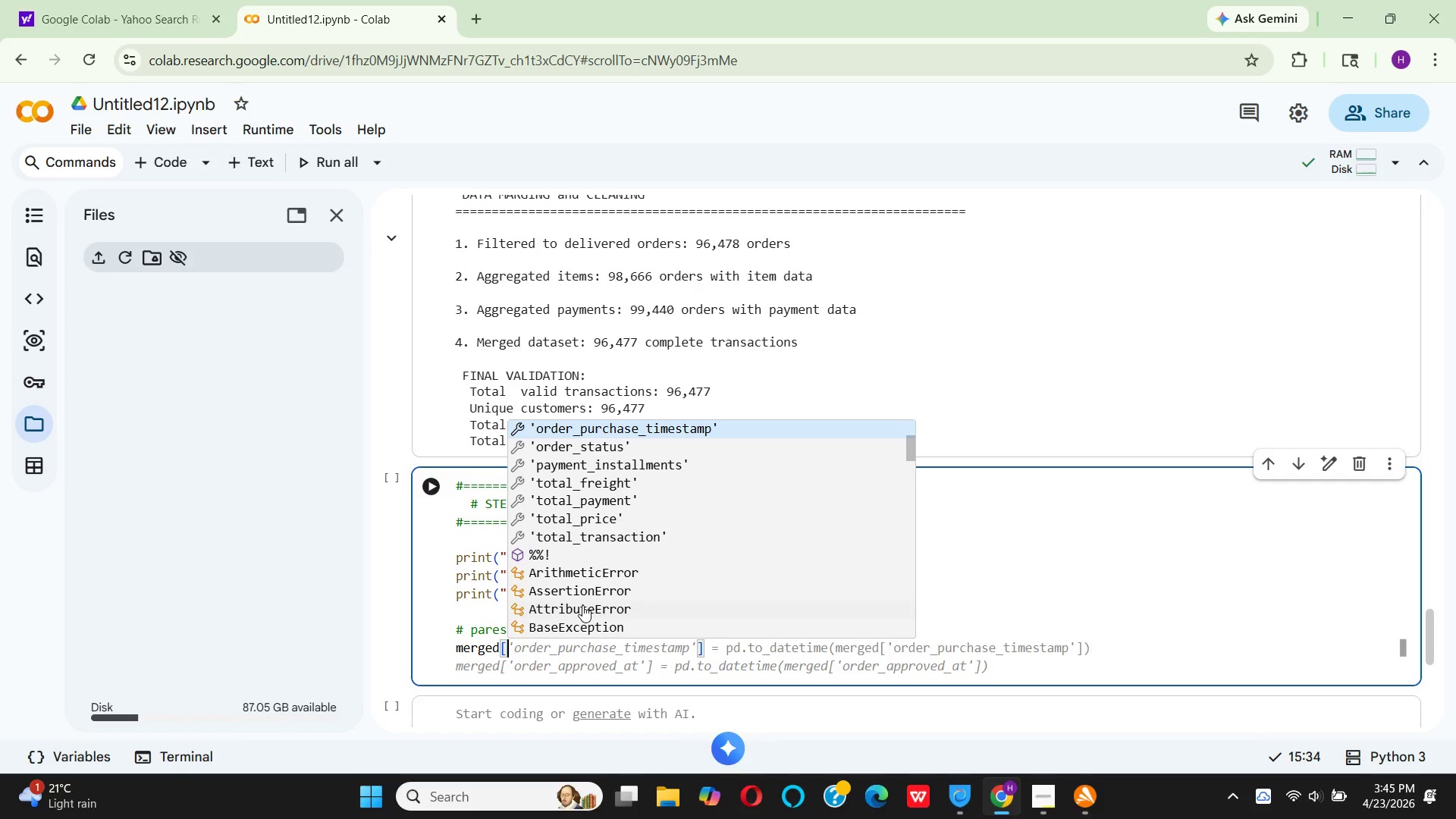 
key(Quote)
 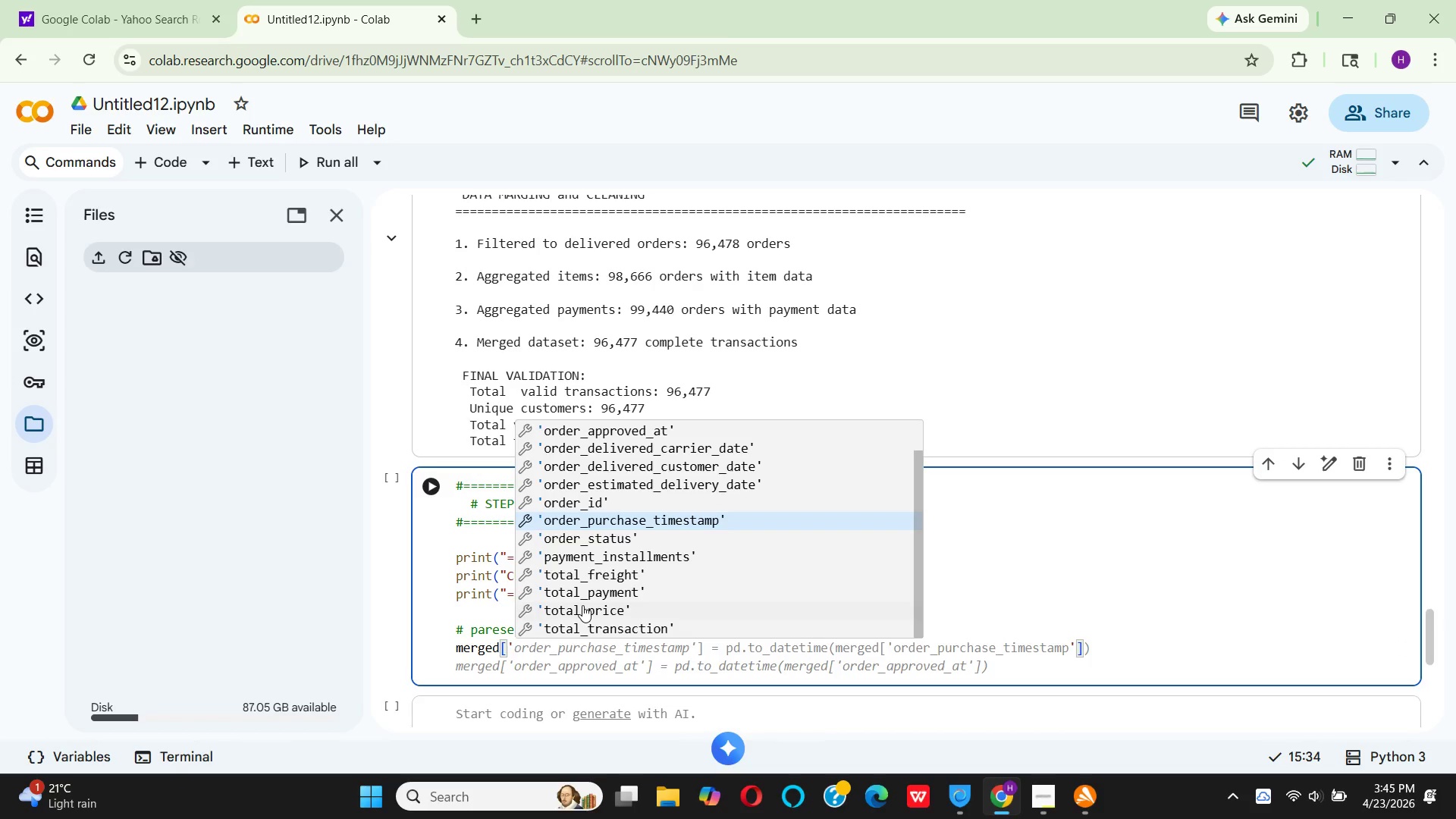 
key(Enter)
 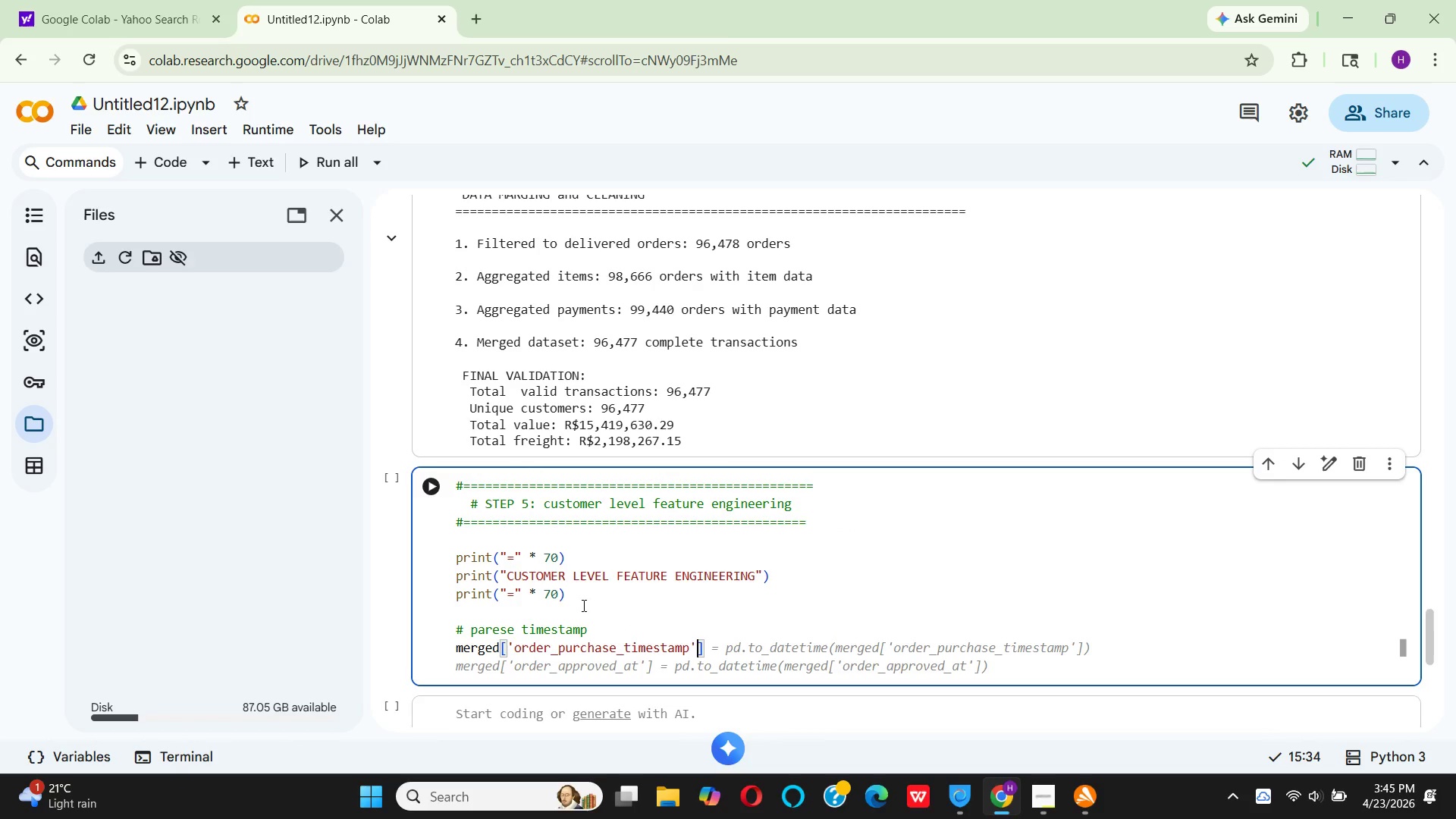 
key(ArrowRight)
 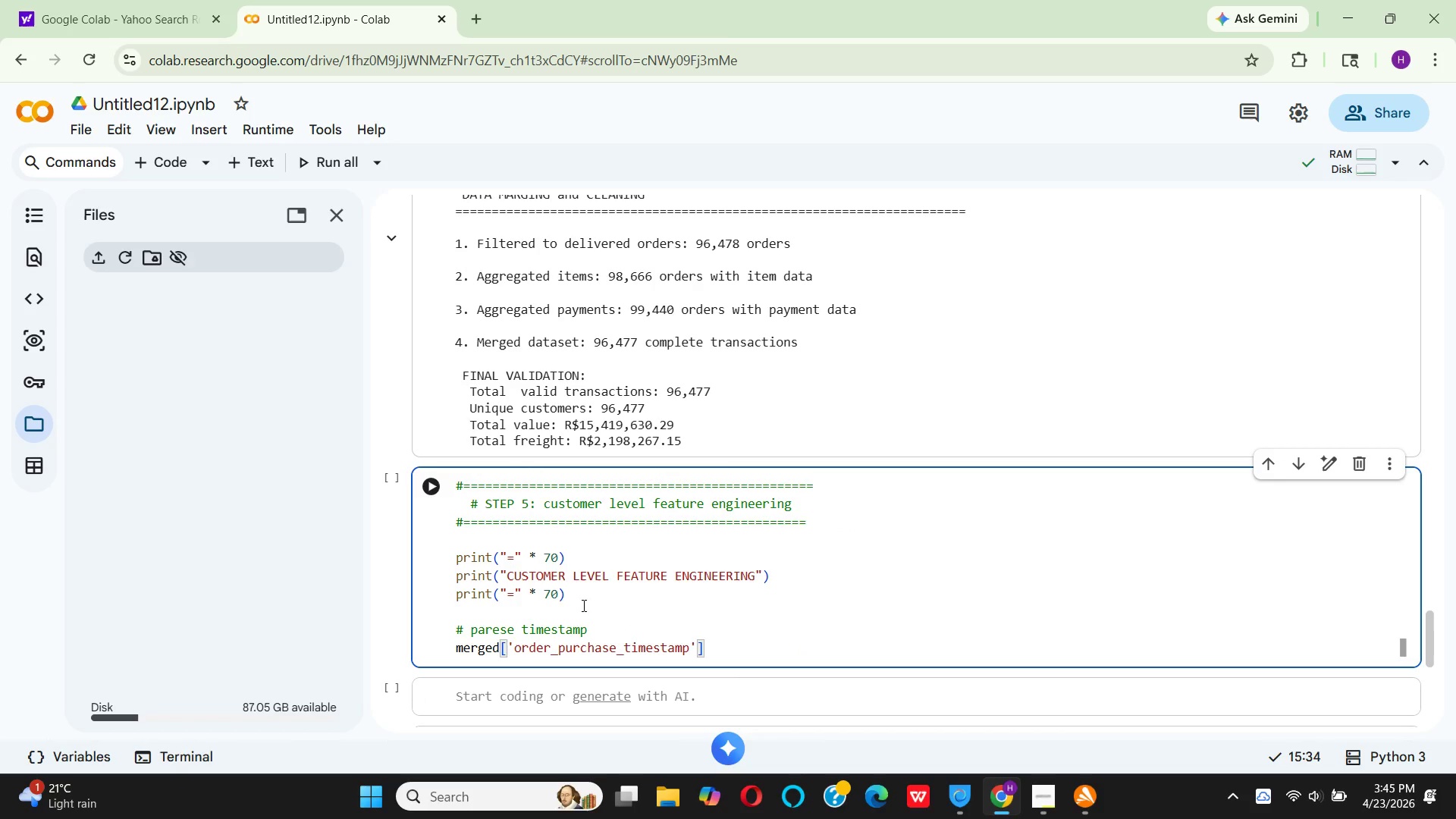 
type(=pd.to_)
 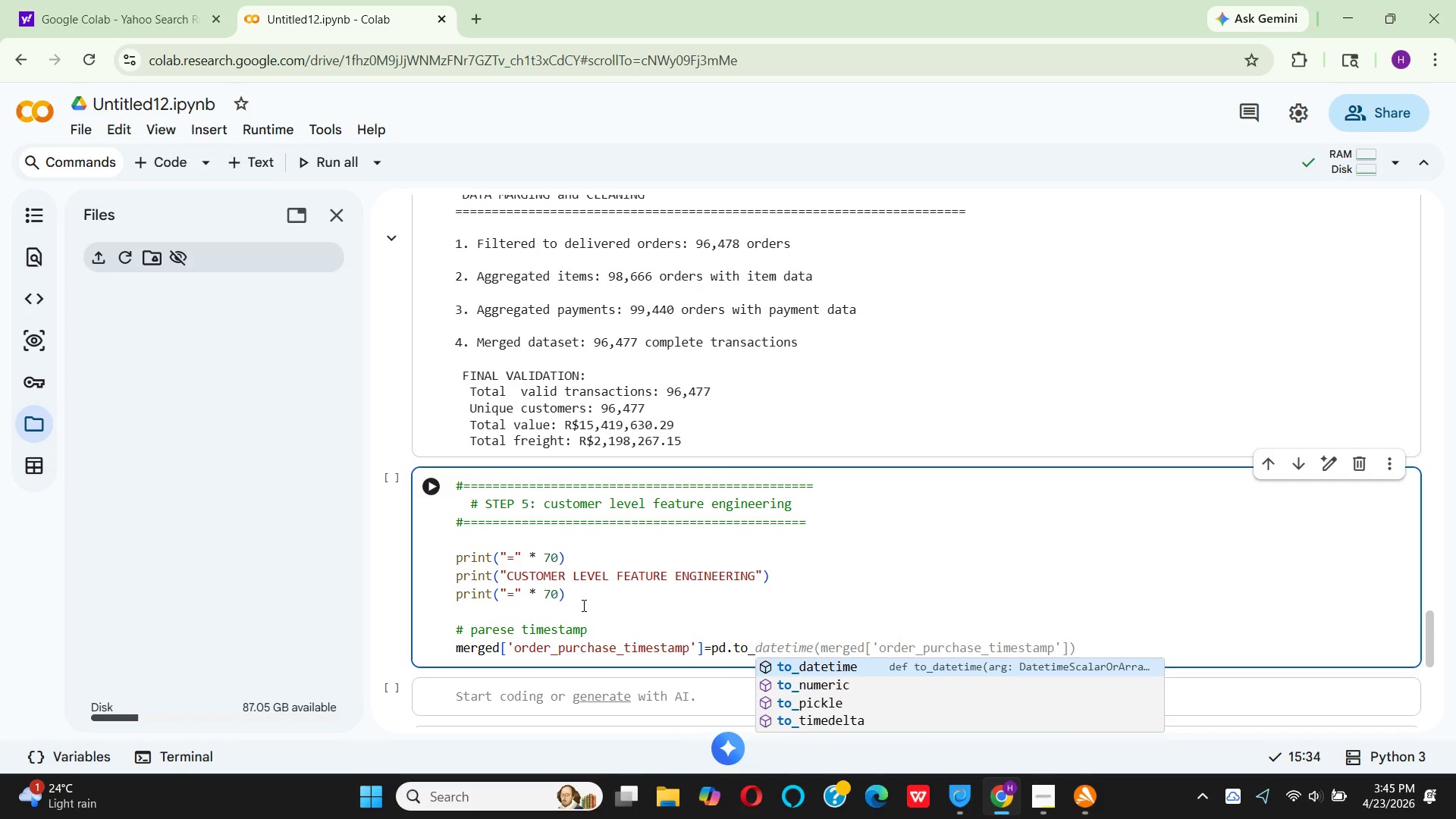 
key(Enter)
 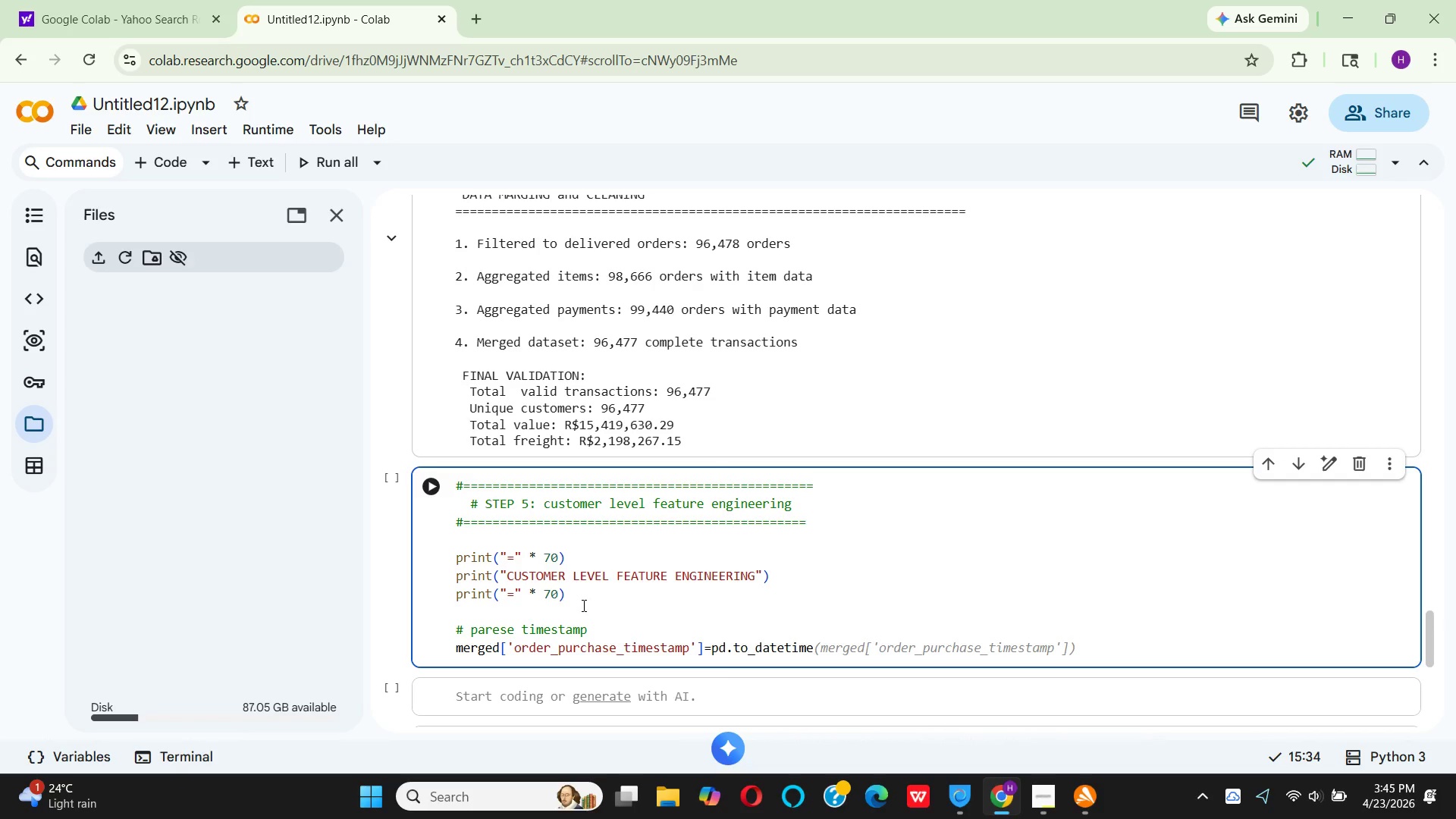 
type((m)
 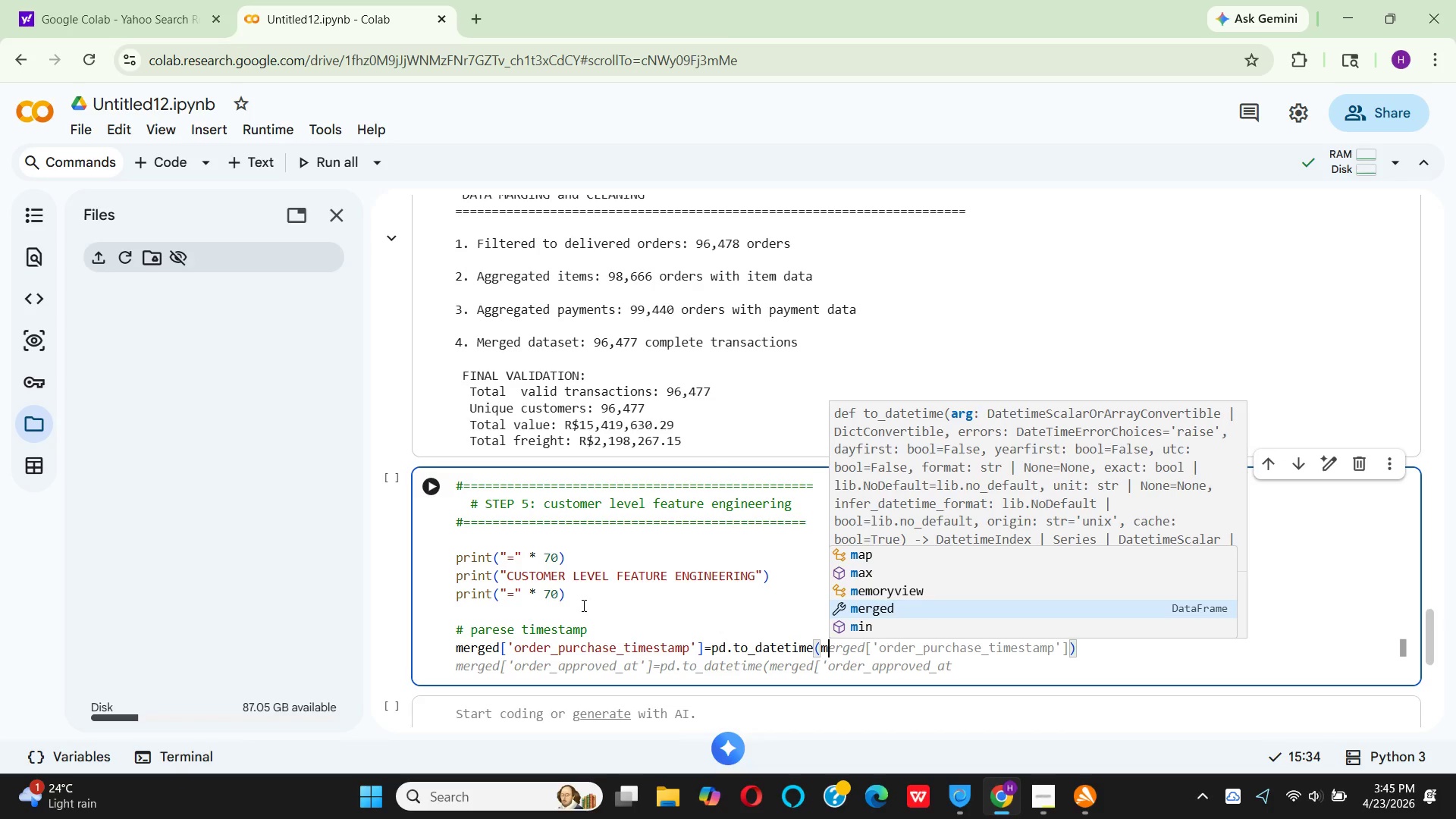 
key(Enter)
 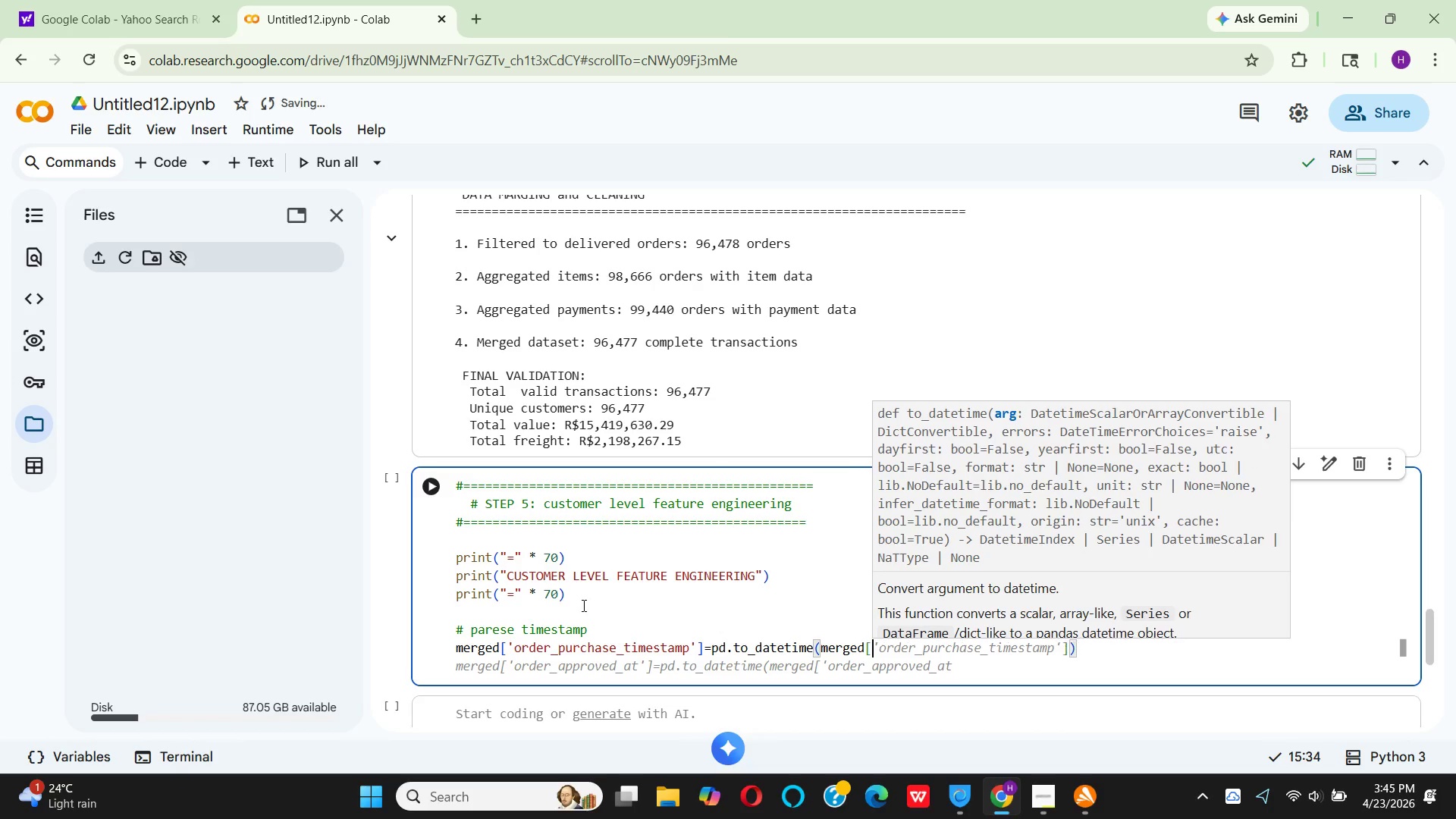 
key(BracketLeft)
 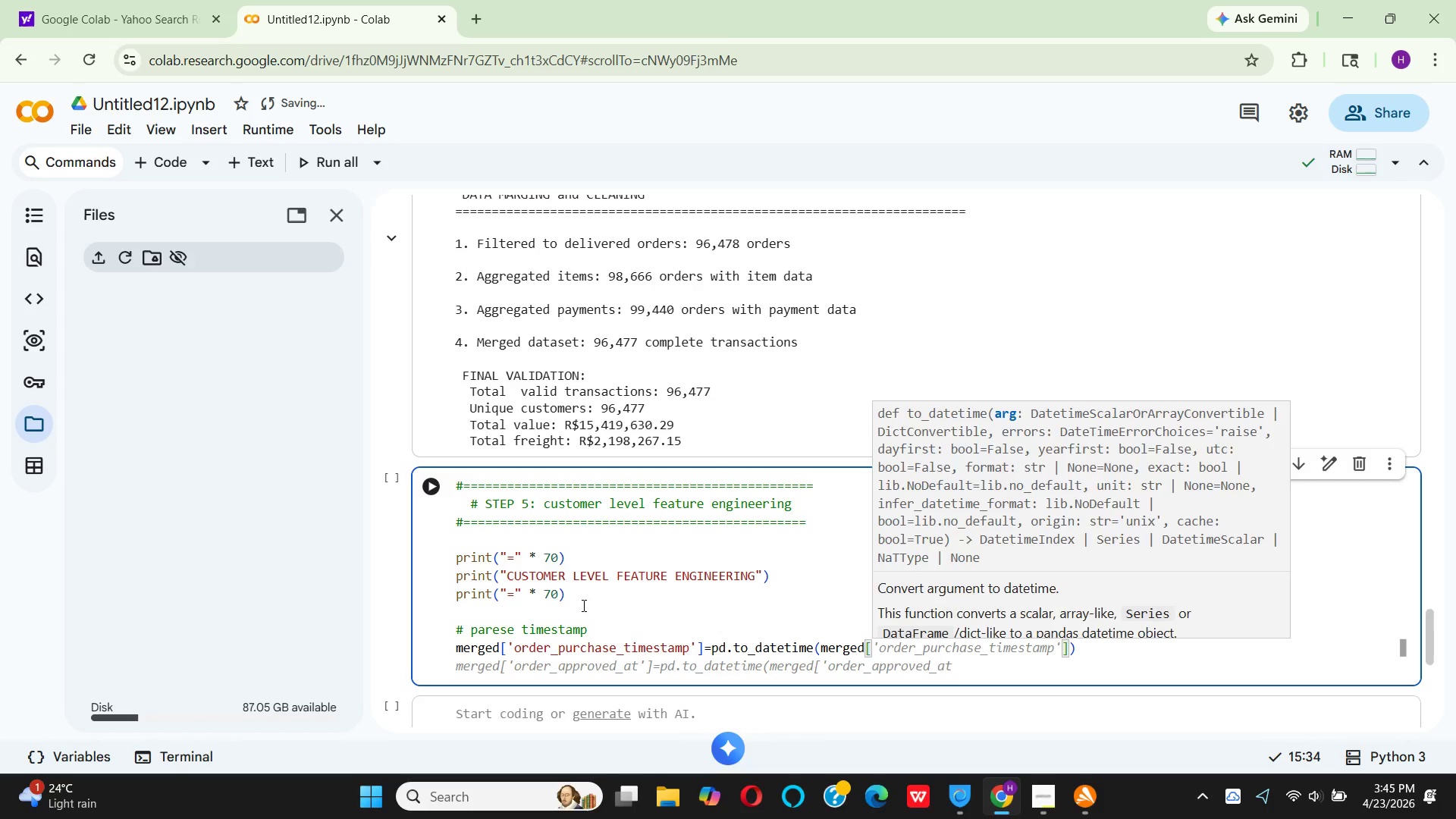 
key(Quote)
 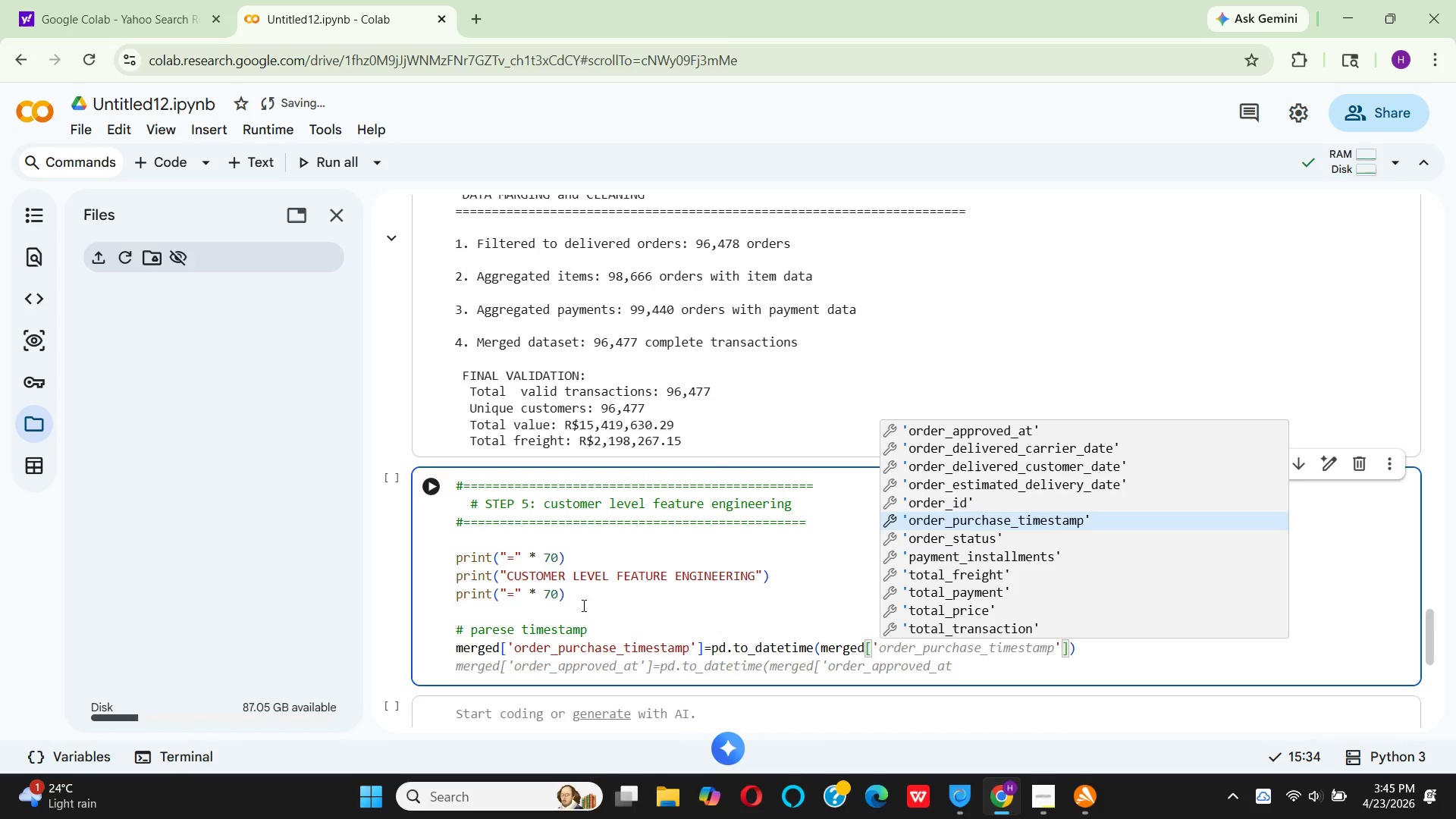 
key(Enter)
 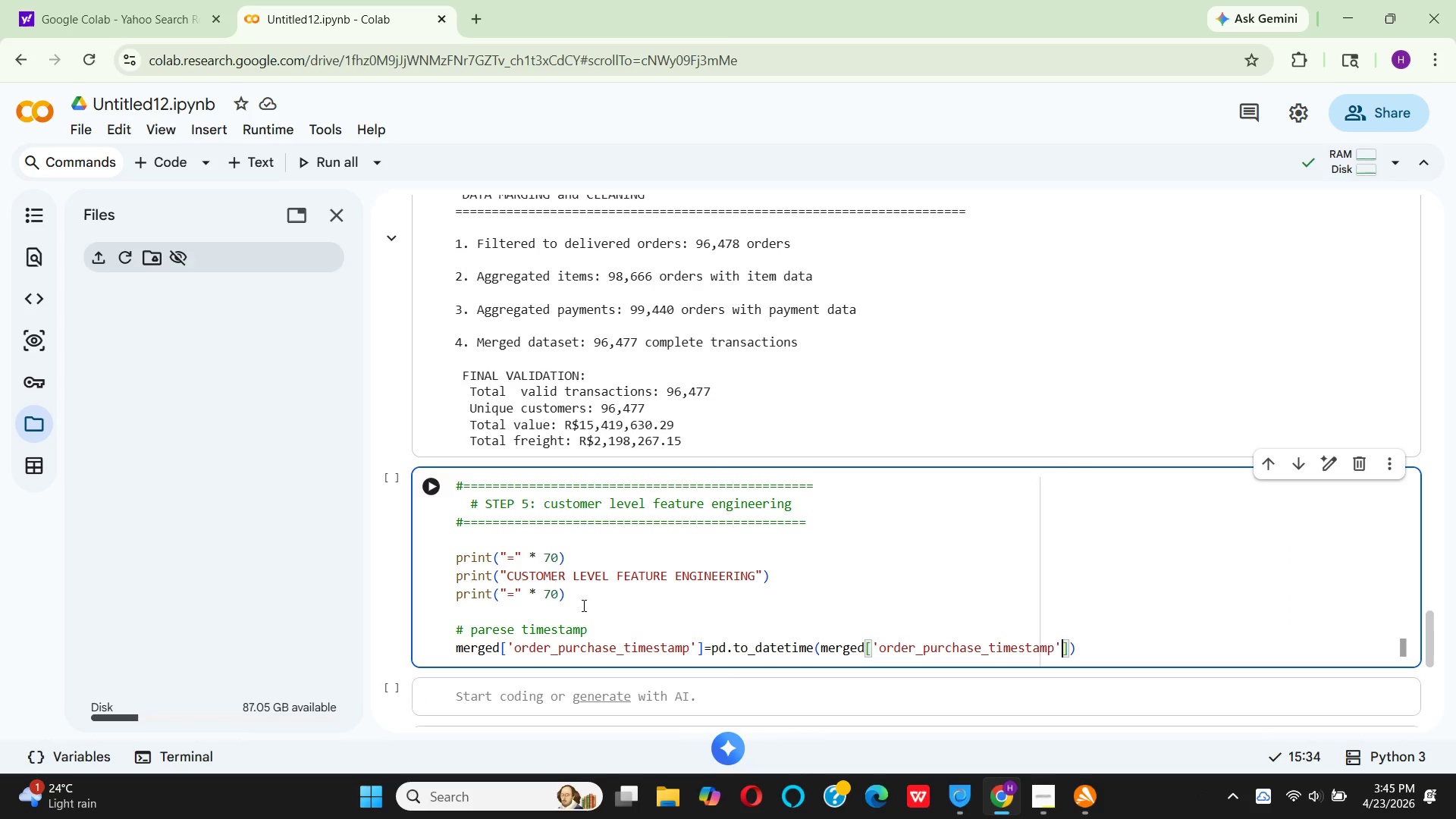 
key(ArrowRight)
 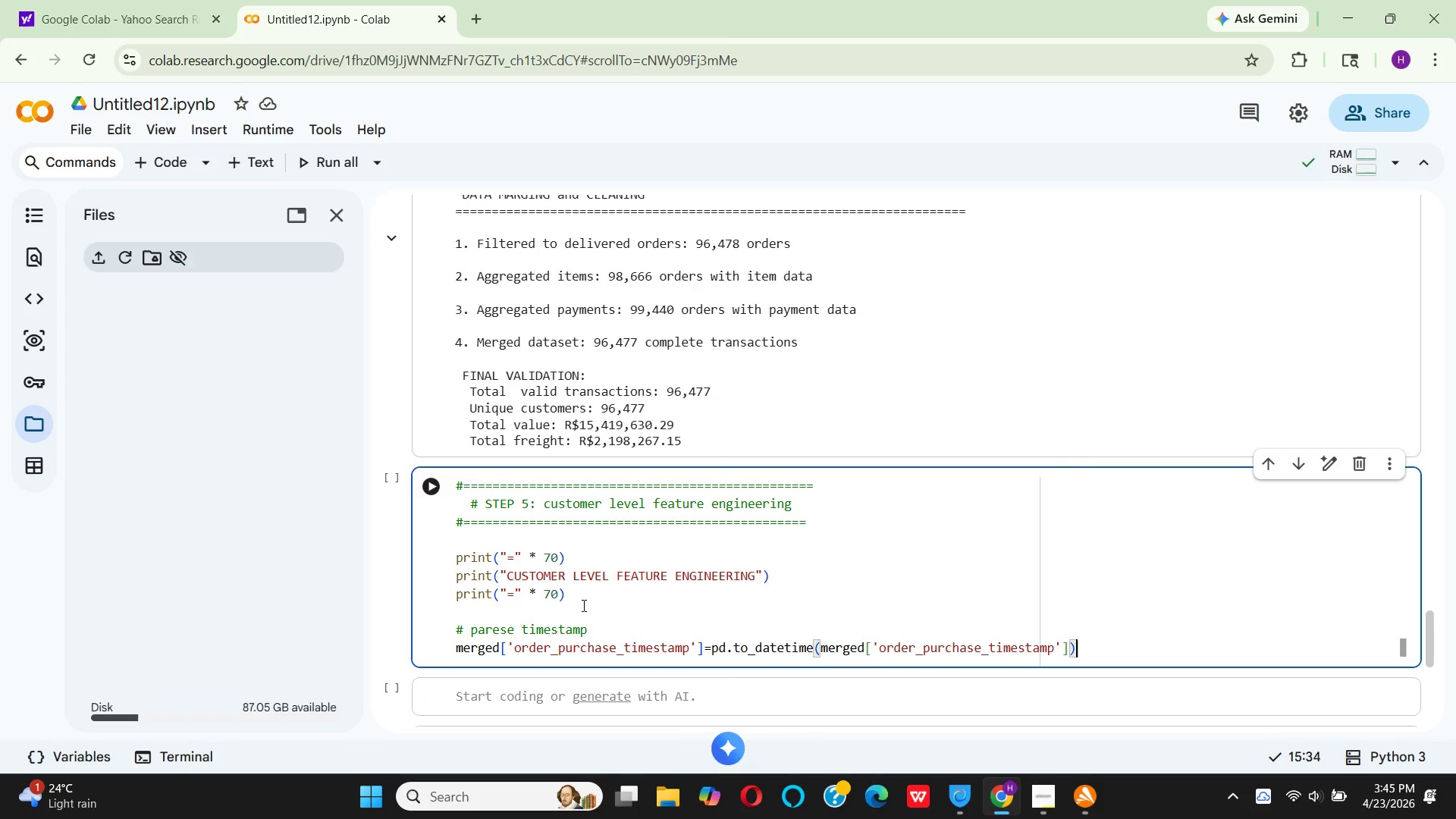 
key(ArrowRight)
 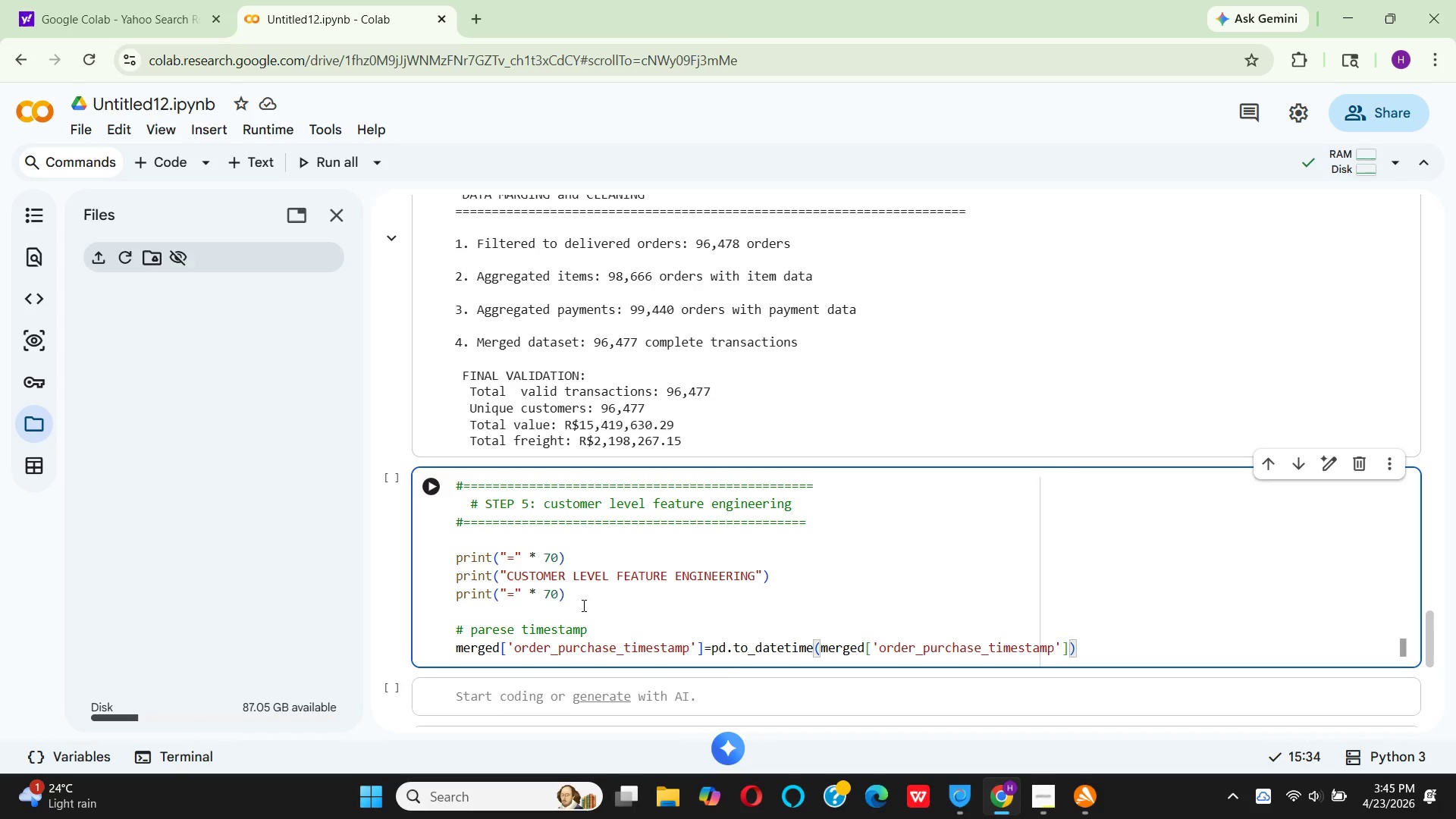 
key(Enter)
 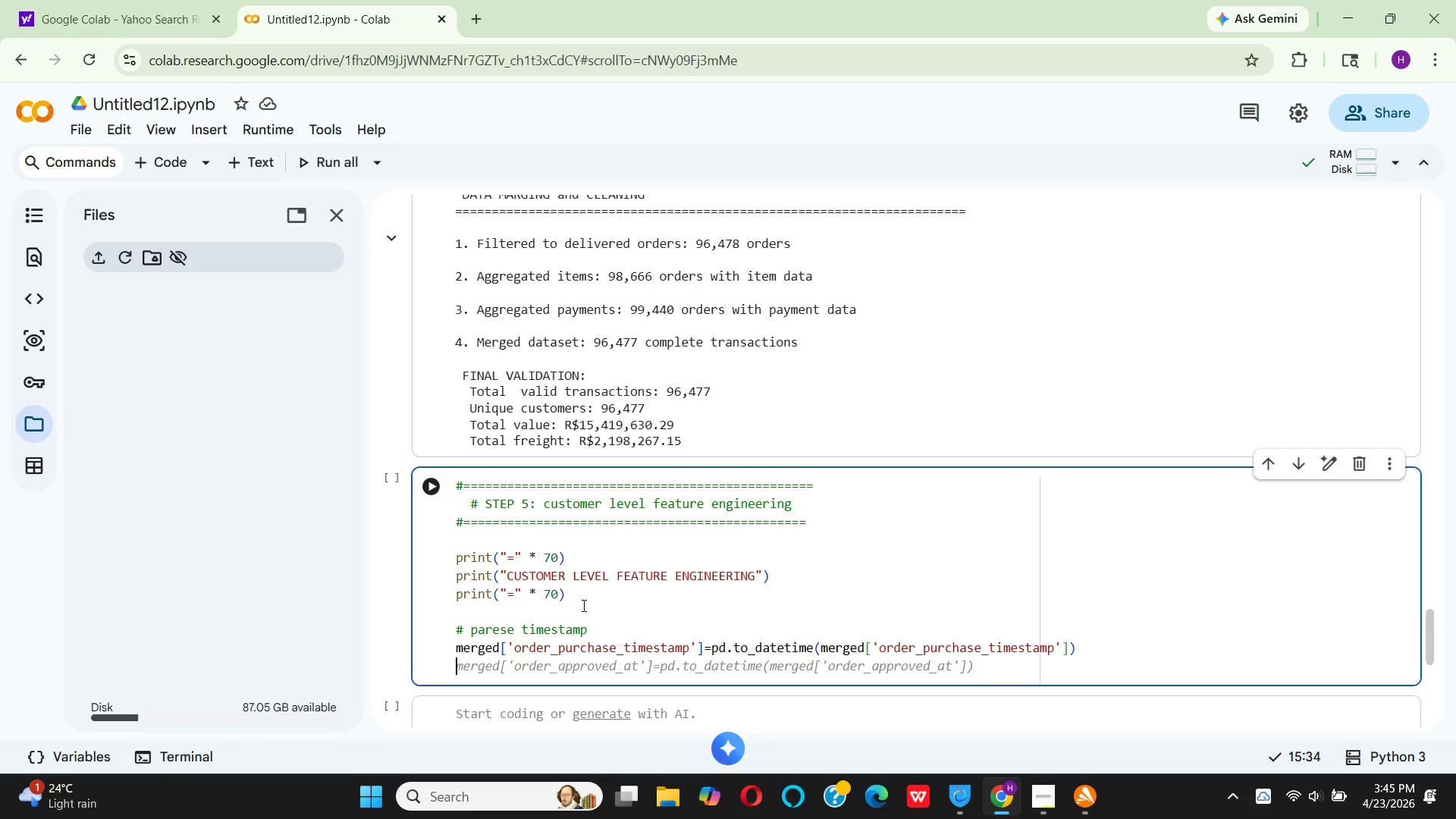 
key(Enter)
 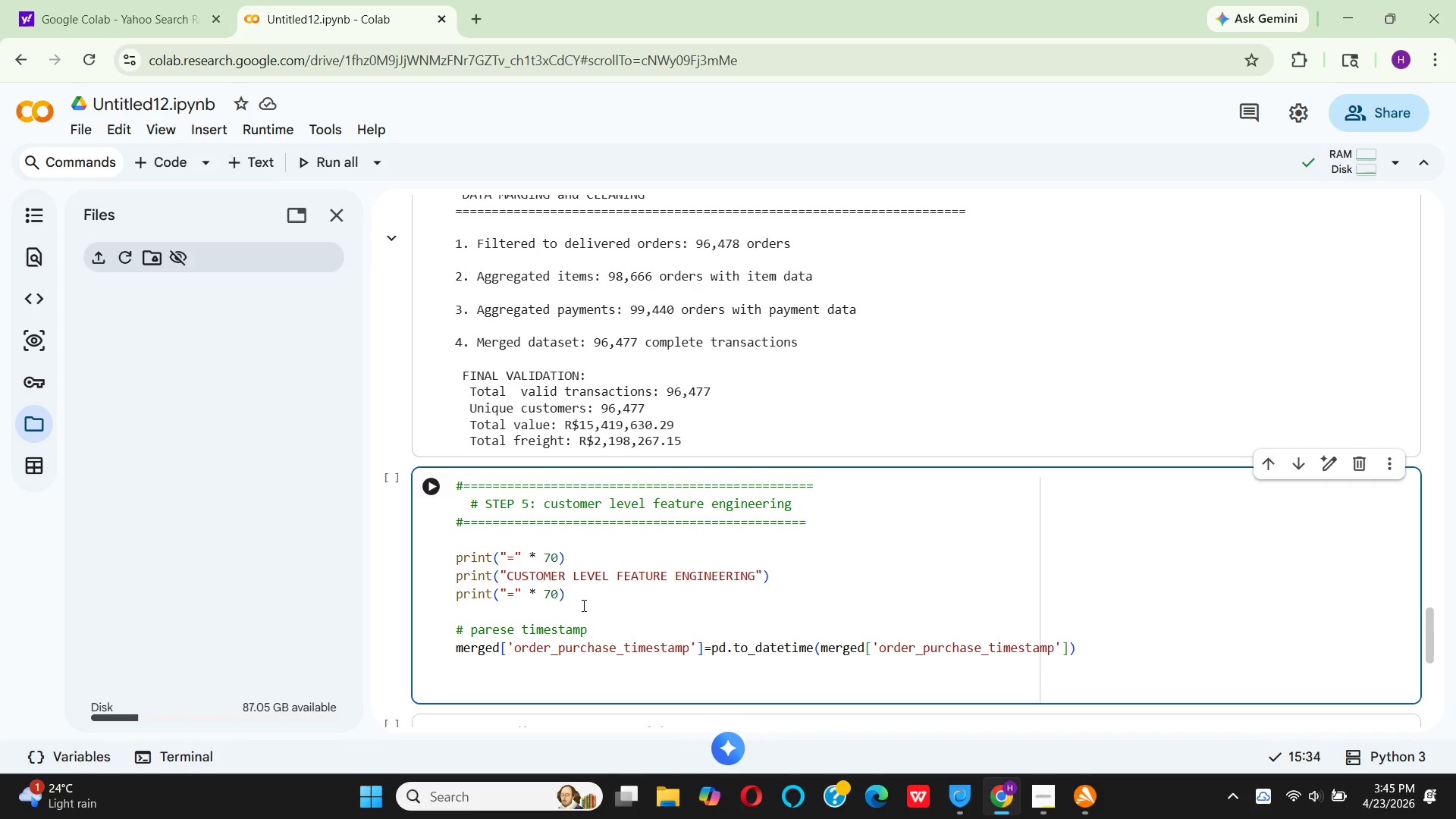 
type(# Reference data for recency)
 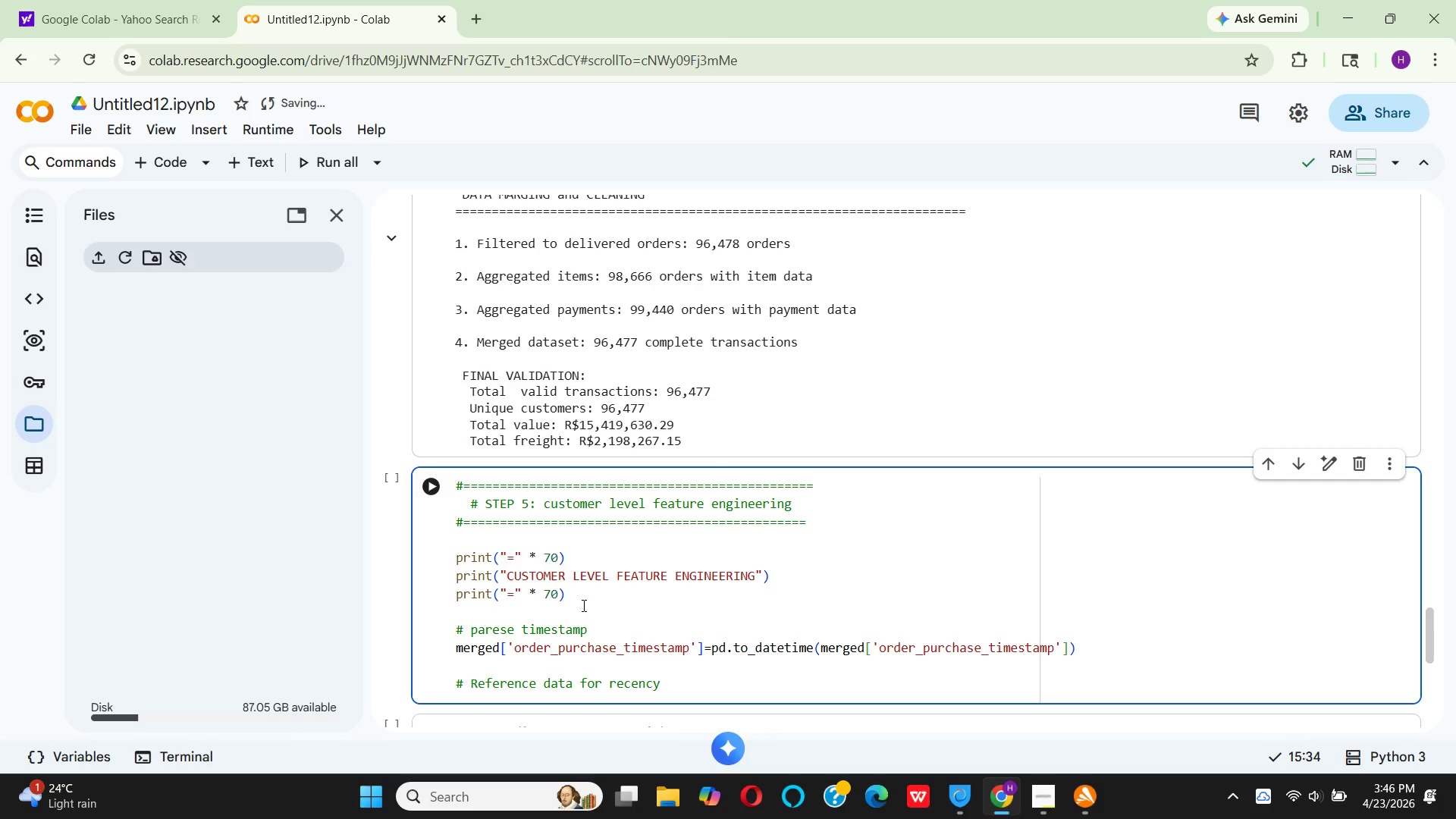 
wait(7.7)
 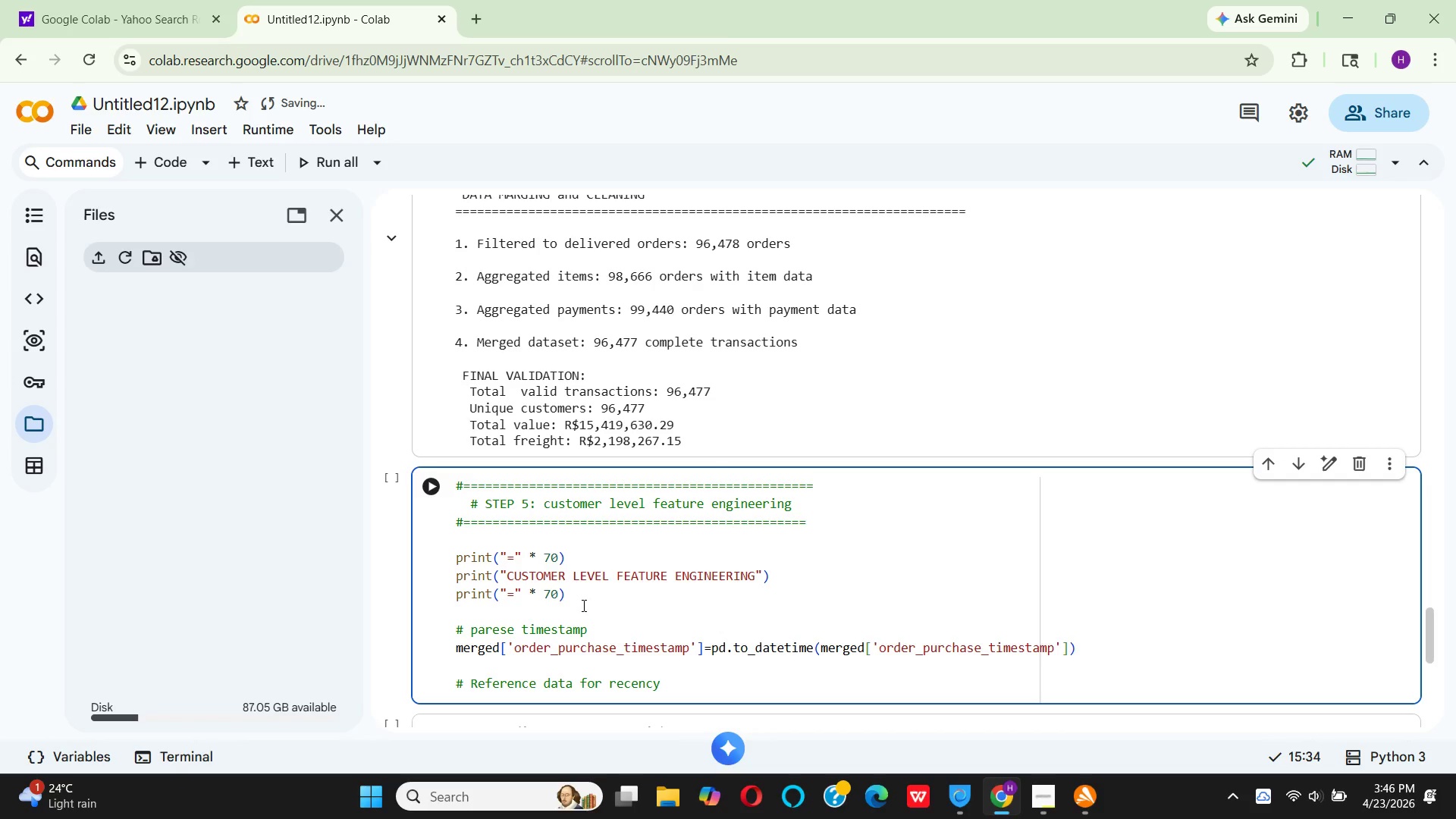 
key(Enter)
 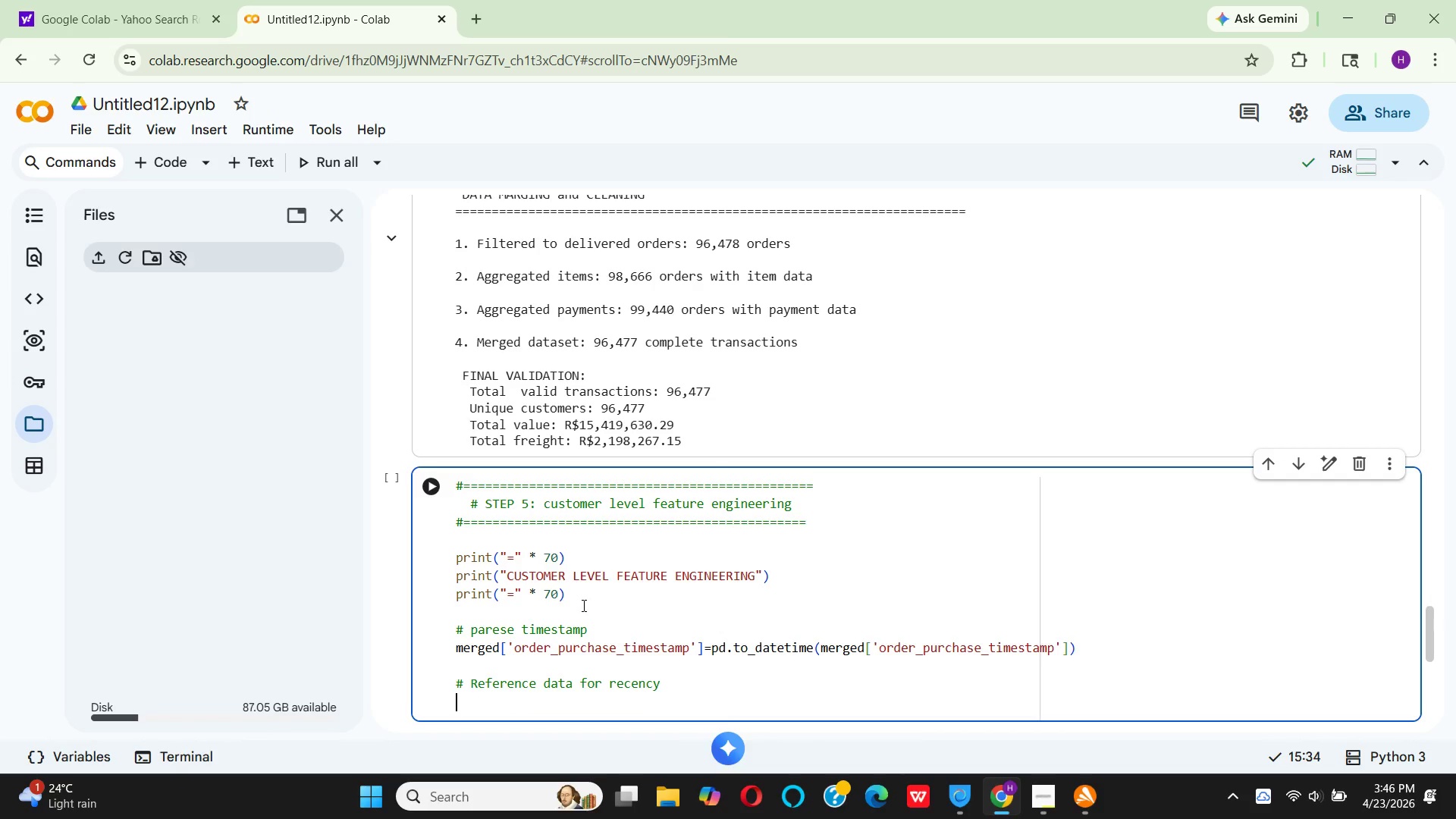 
type(refere)
 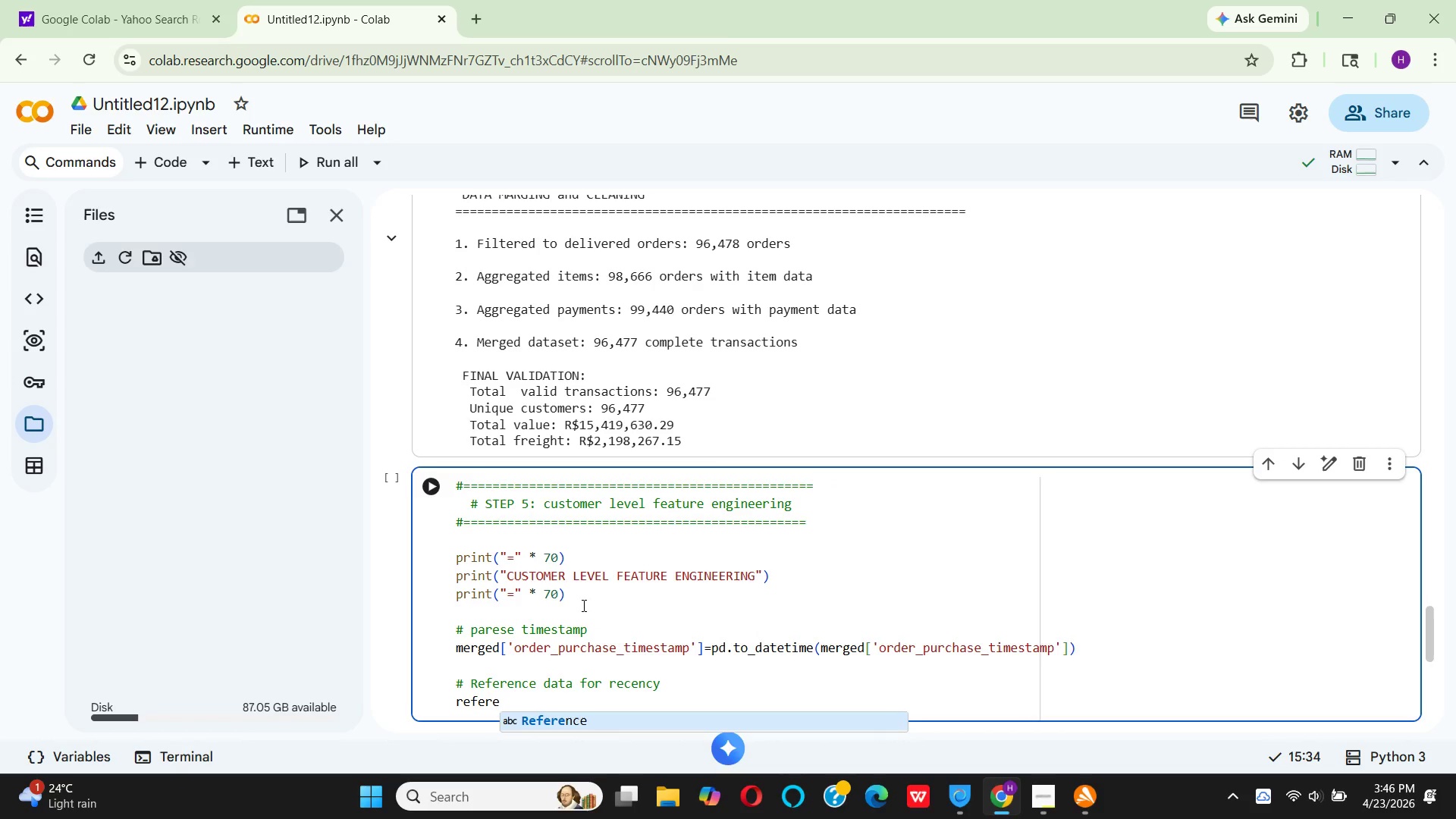 
key(Enter)
 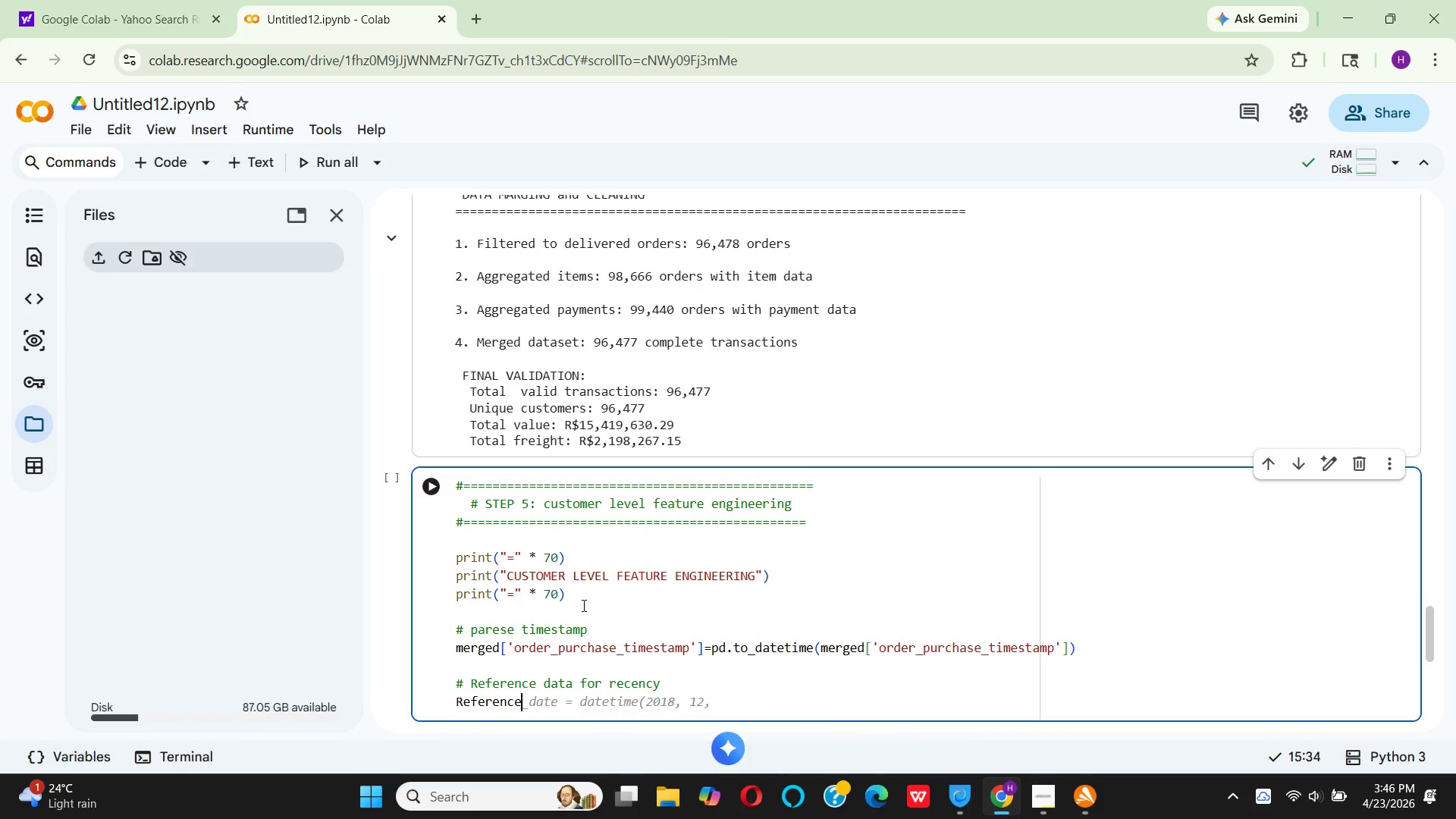 
type(_date)
 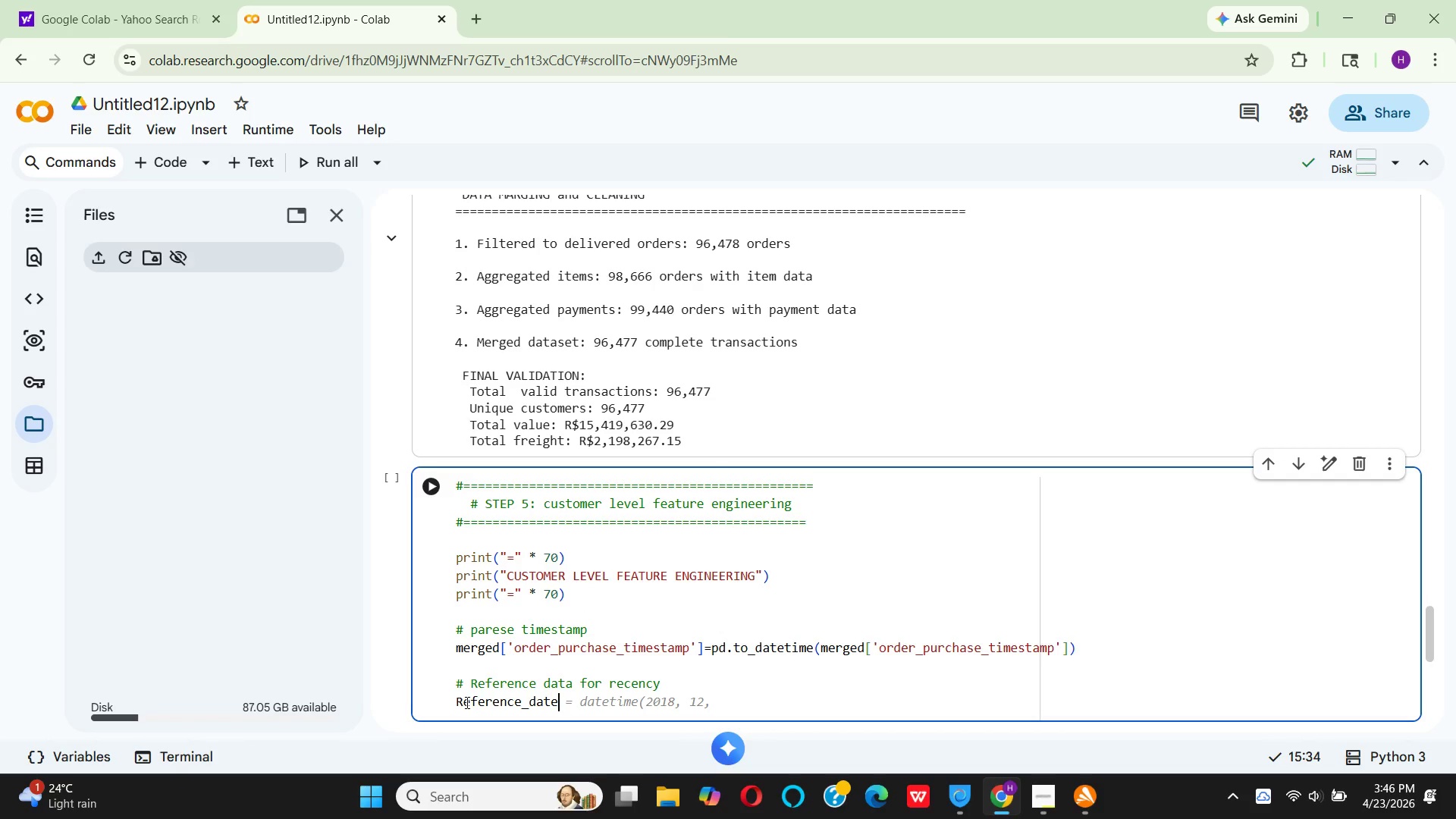 
left_click([465, 702])
 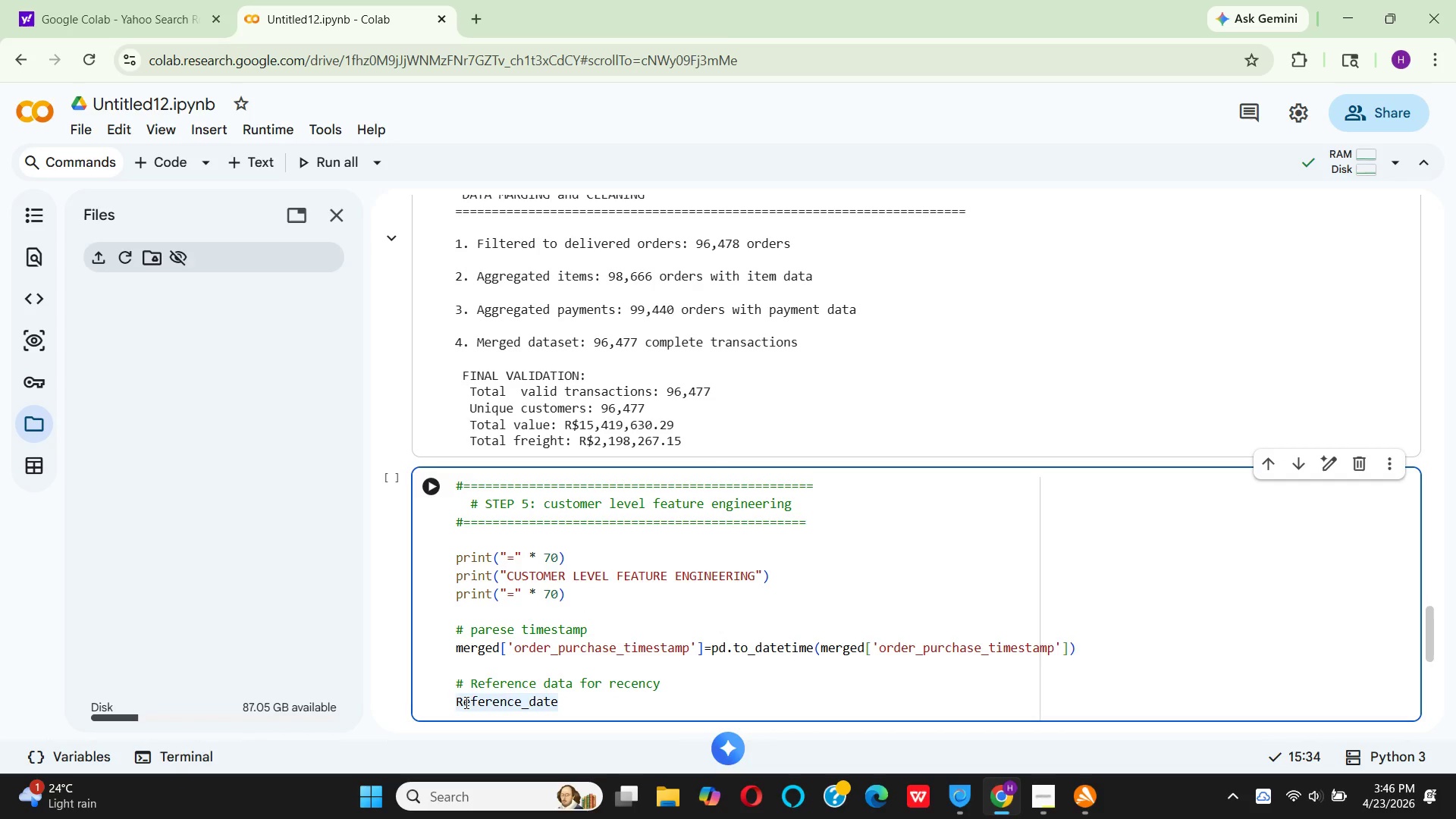 
key(Backspace)
 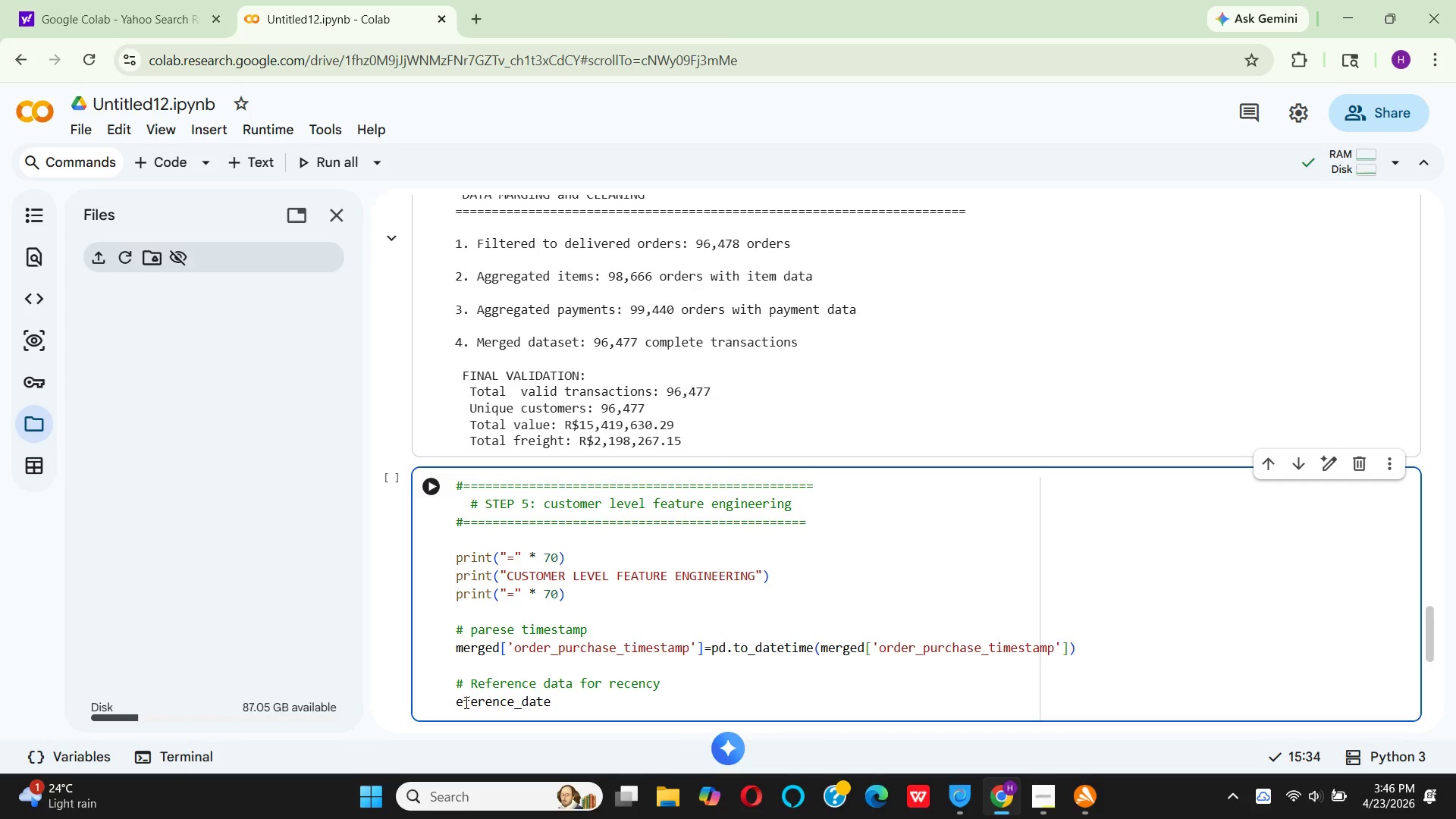 
key(E)
 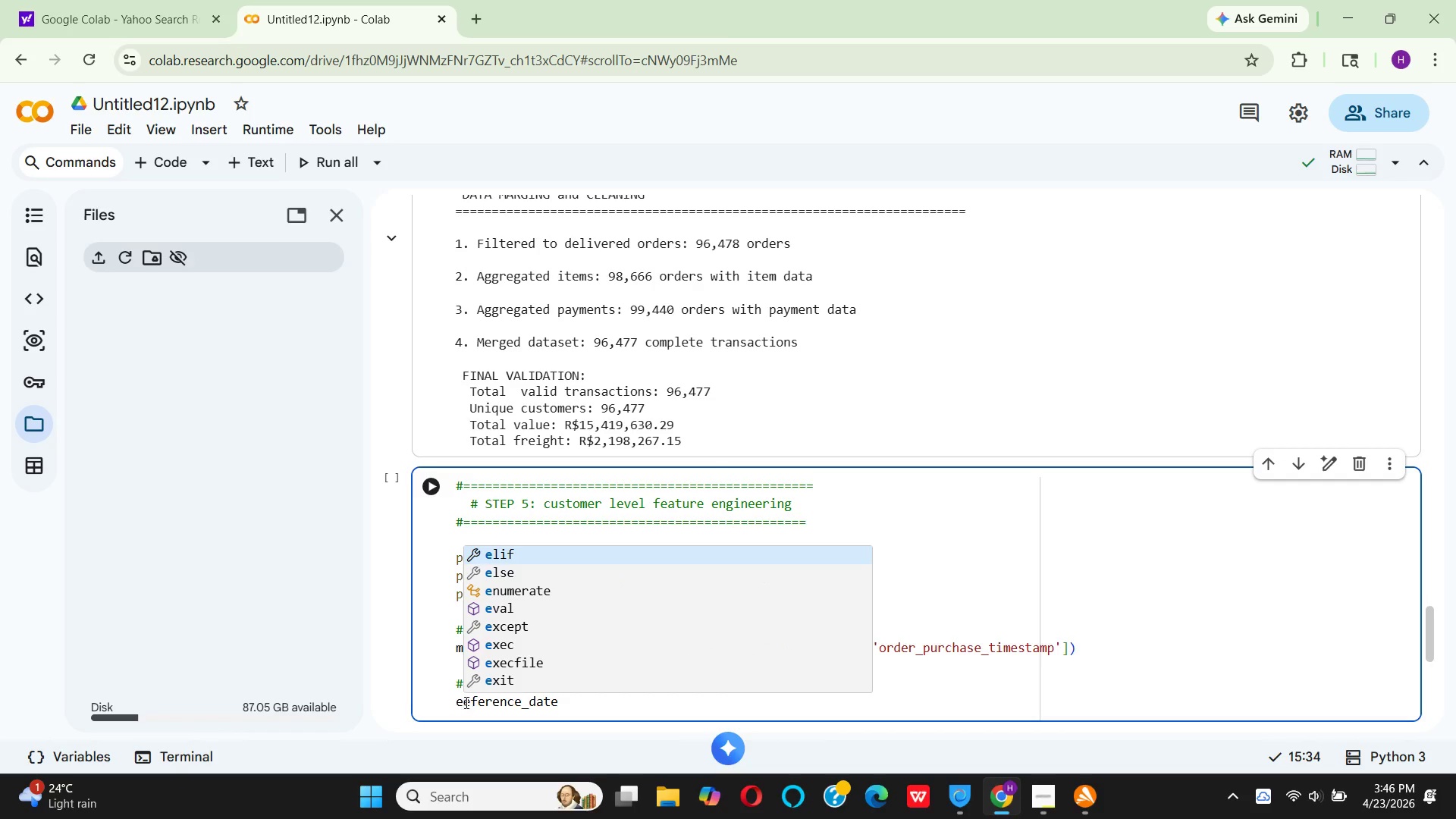 
key(Backspace)
 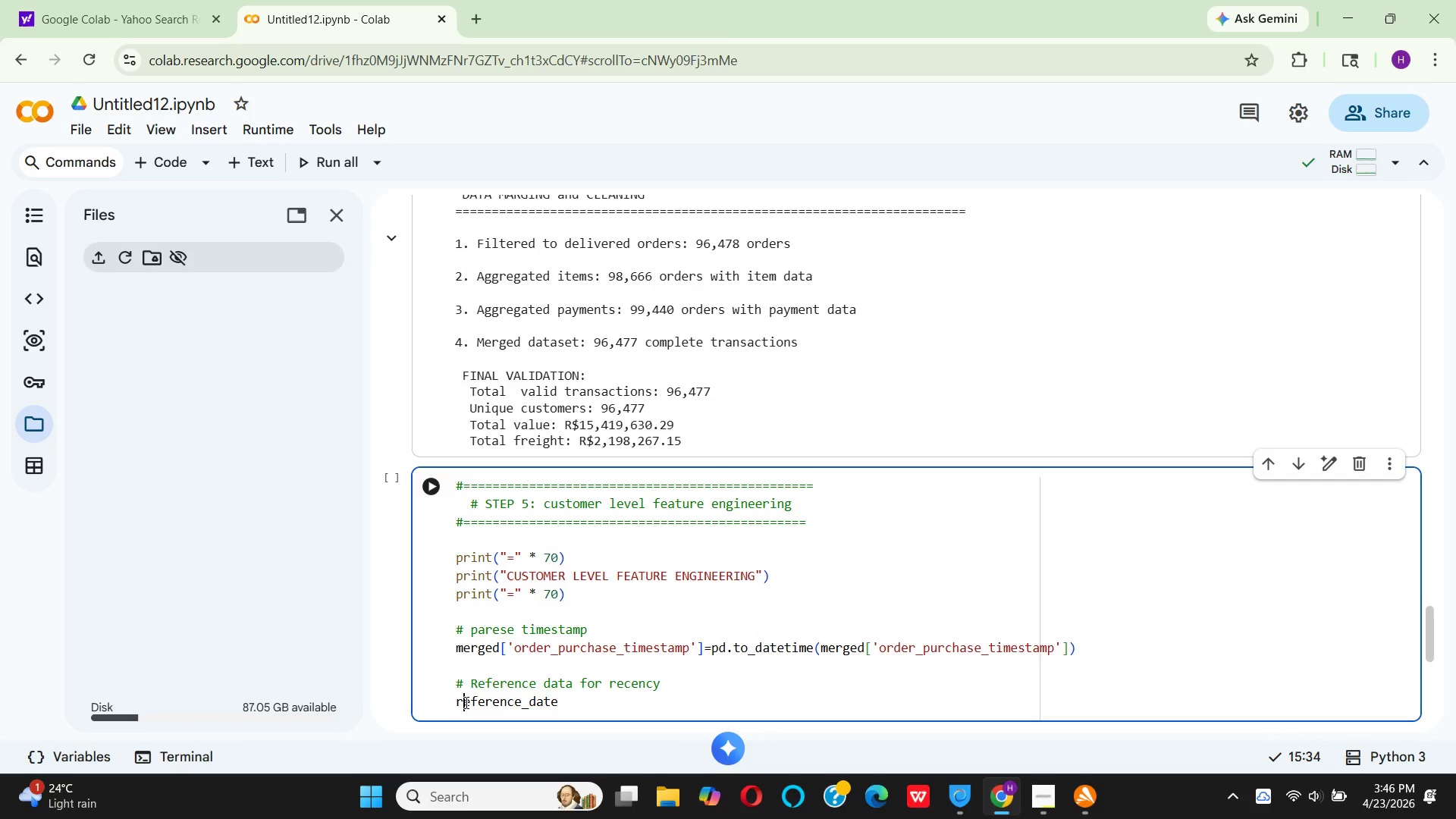 
key(R)
 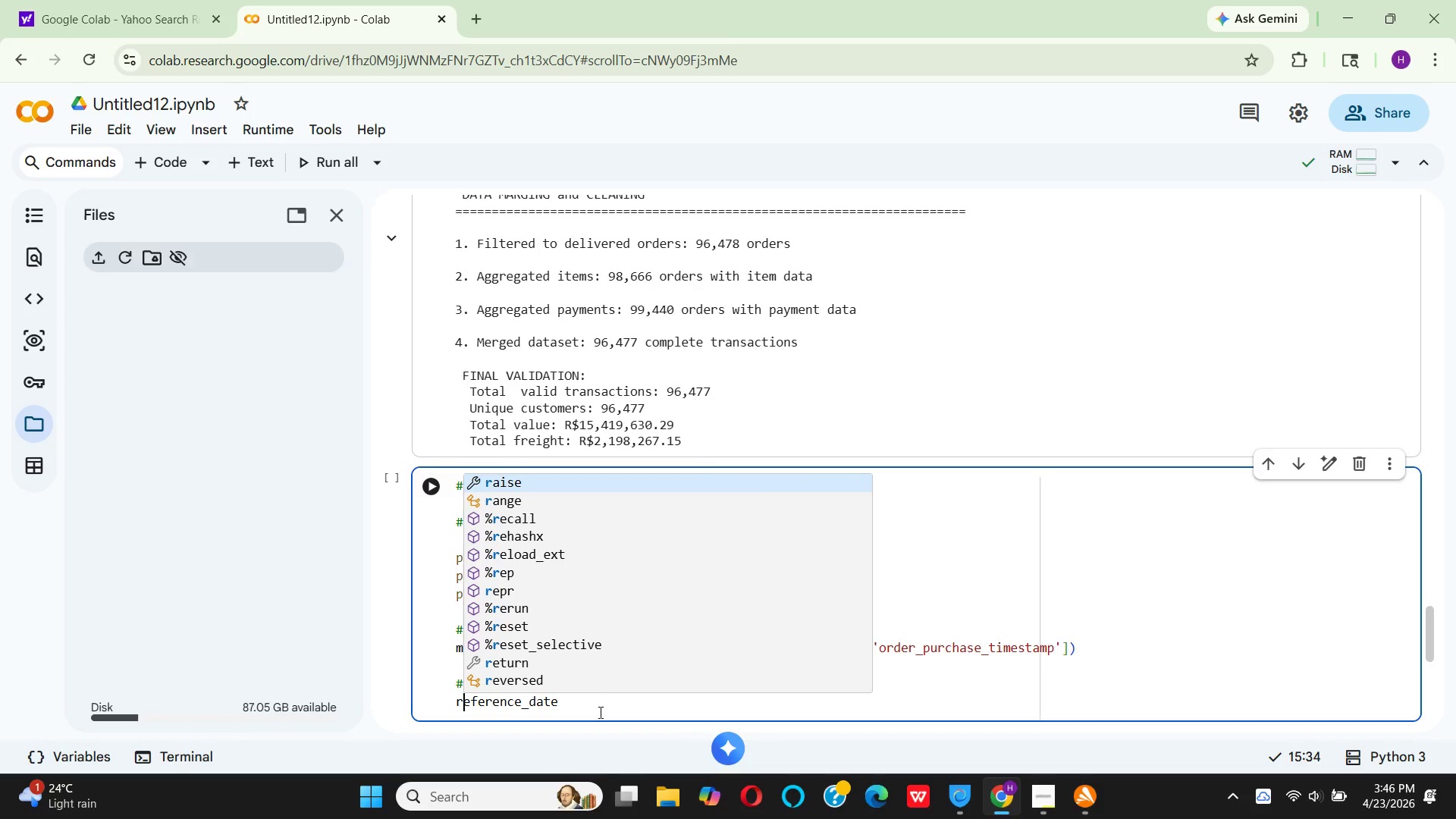 
left_click([595, 711])
 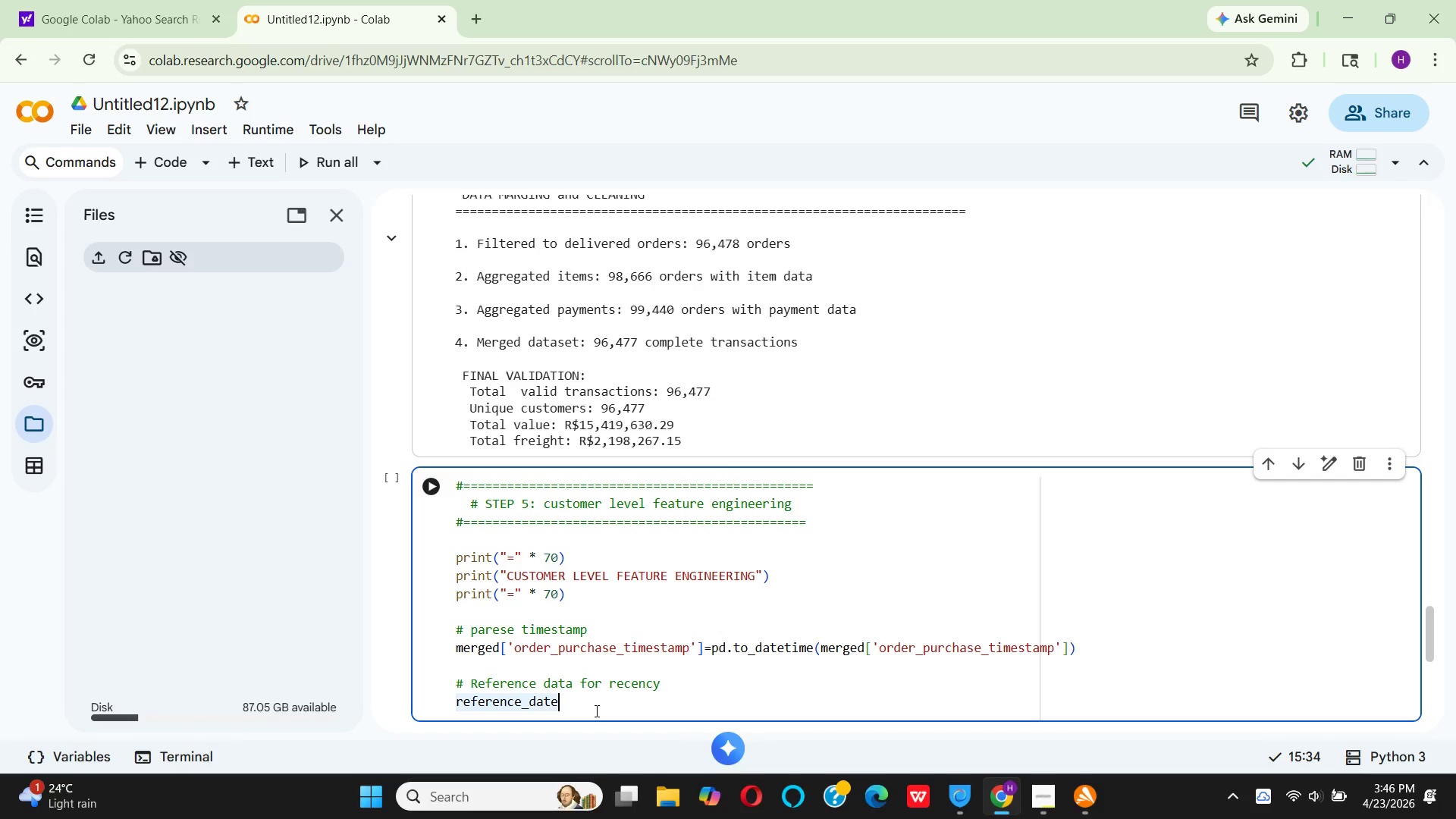 
type( = me)
 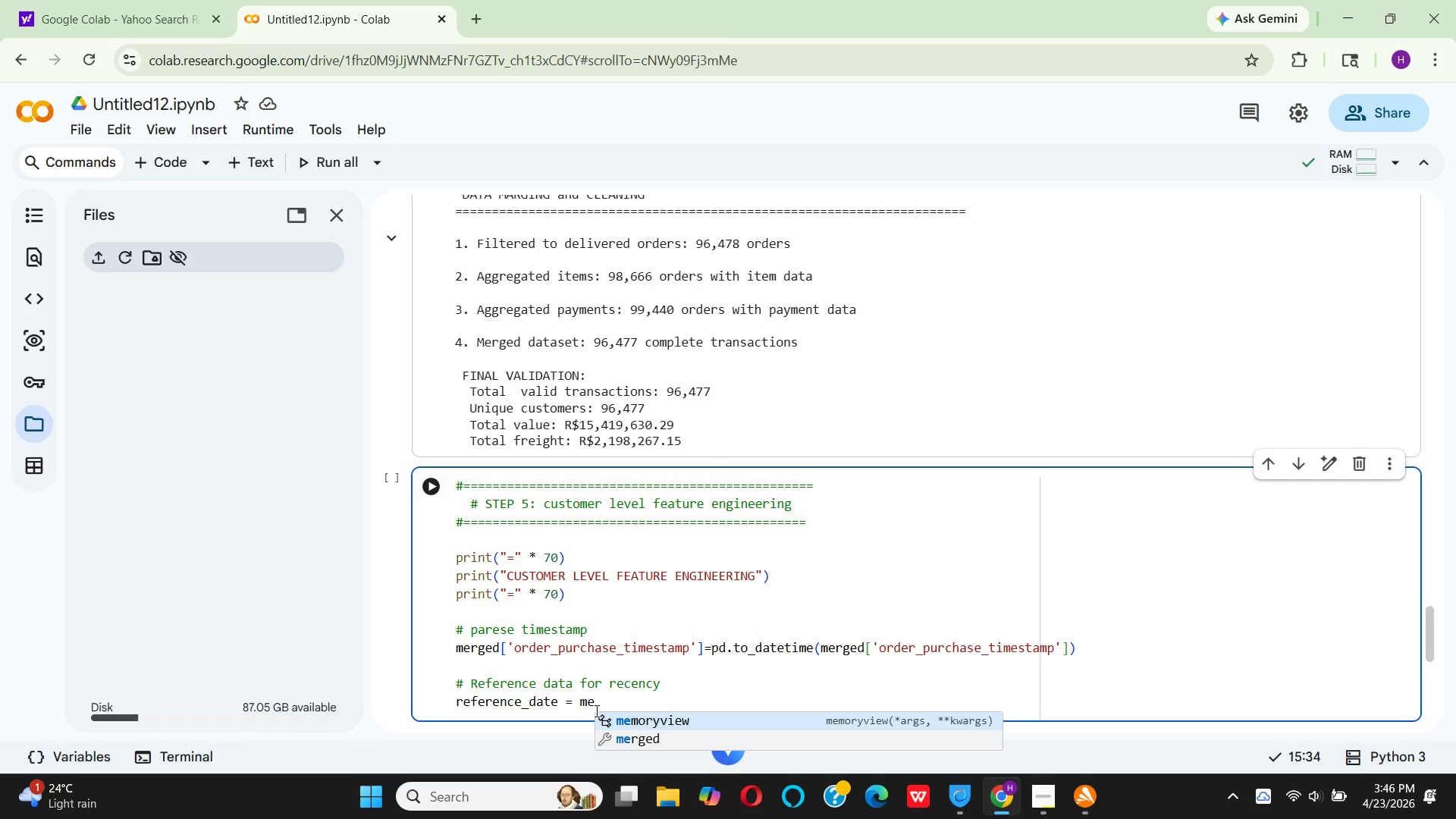 
key(ArrowDown)
 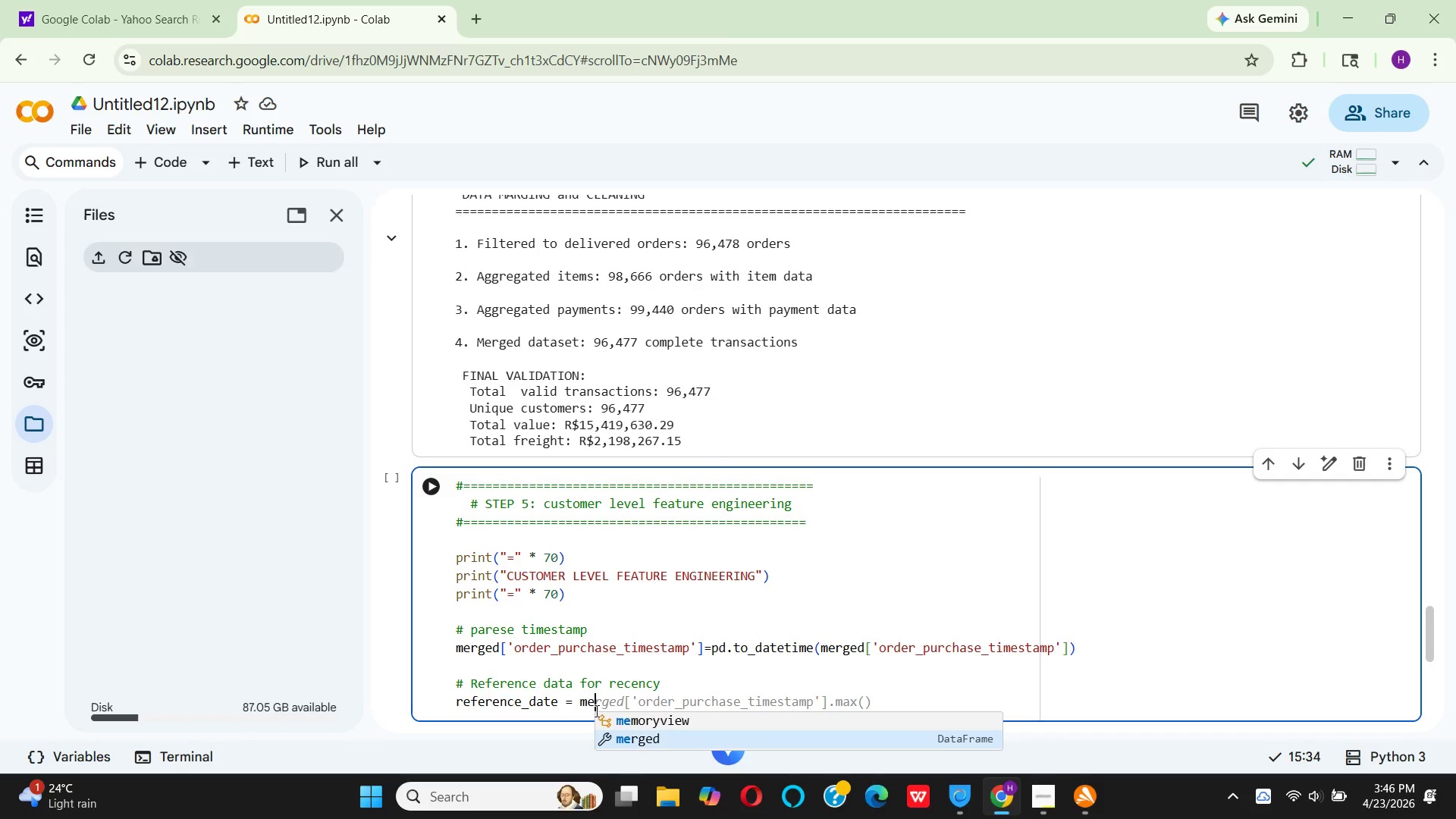 
key(Enter)
 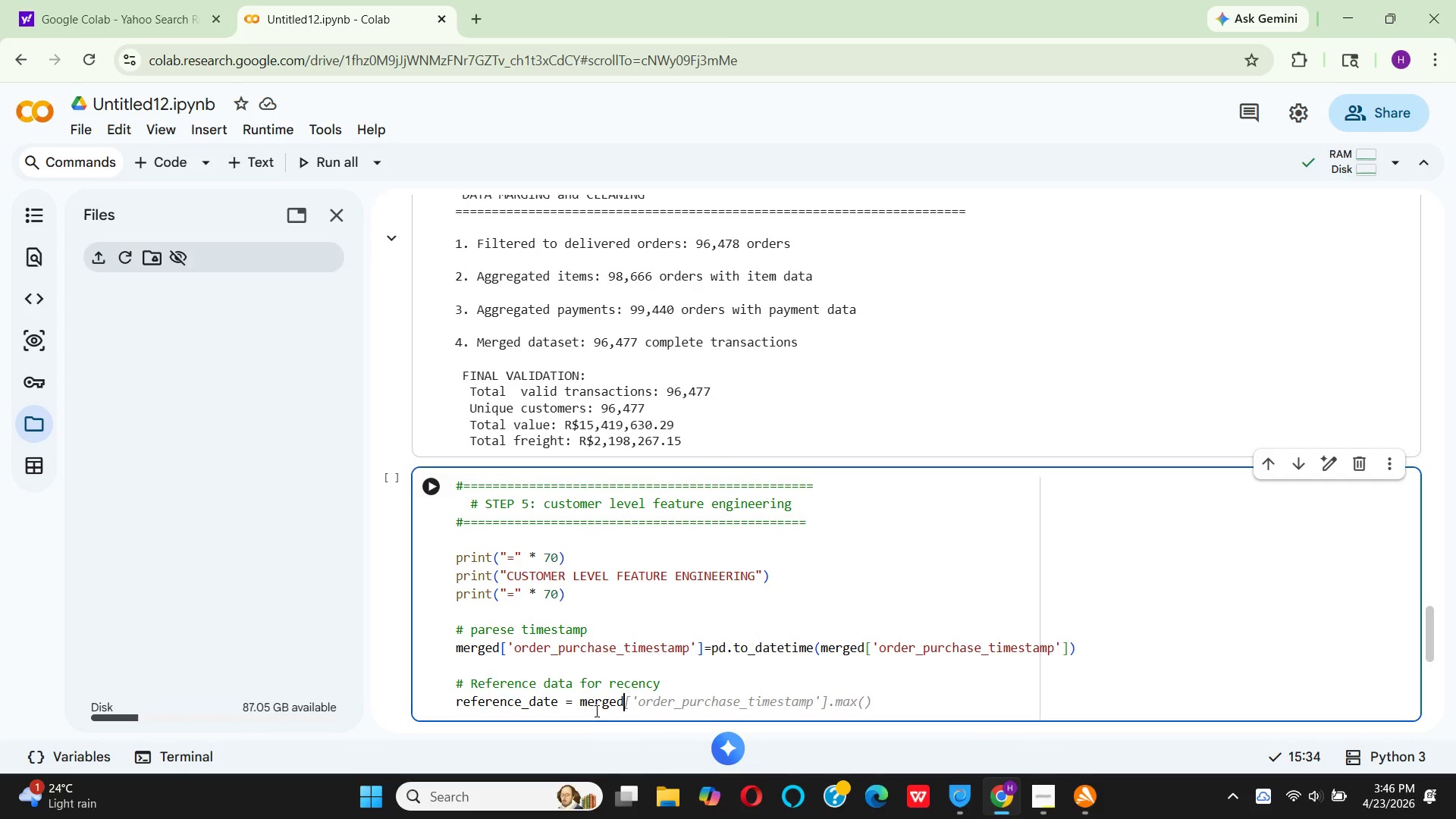 
key(BracketLeft)
 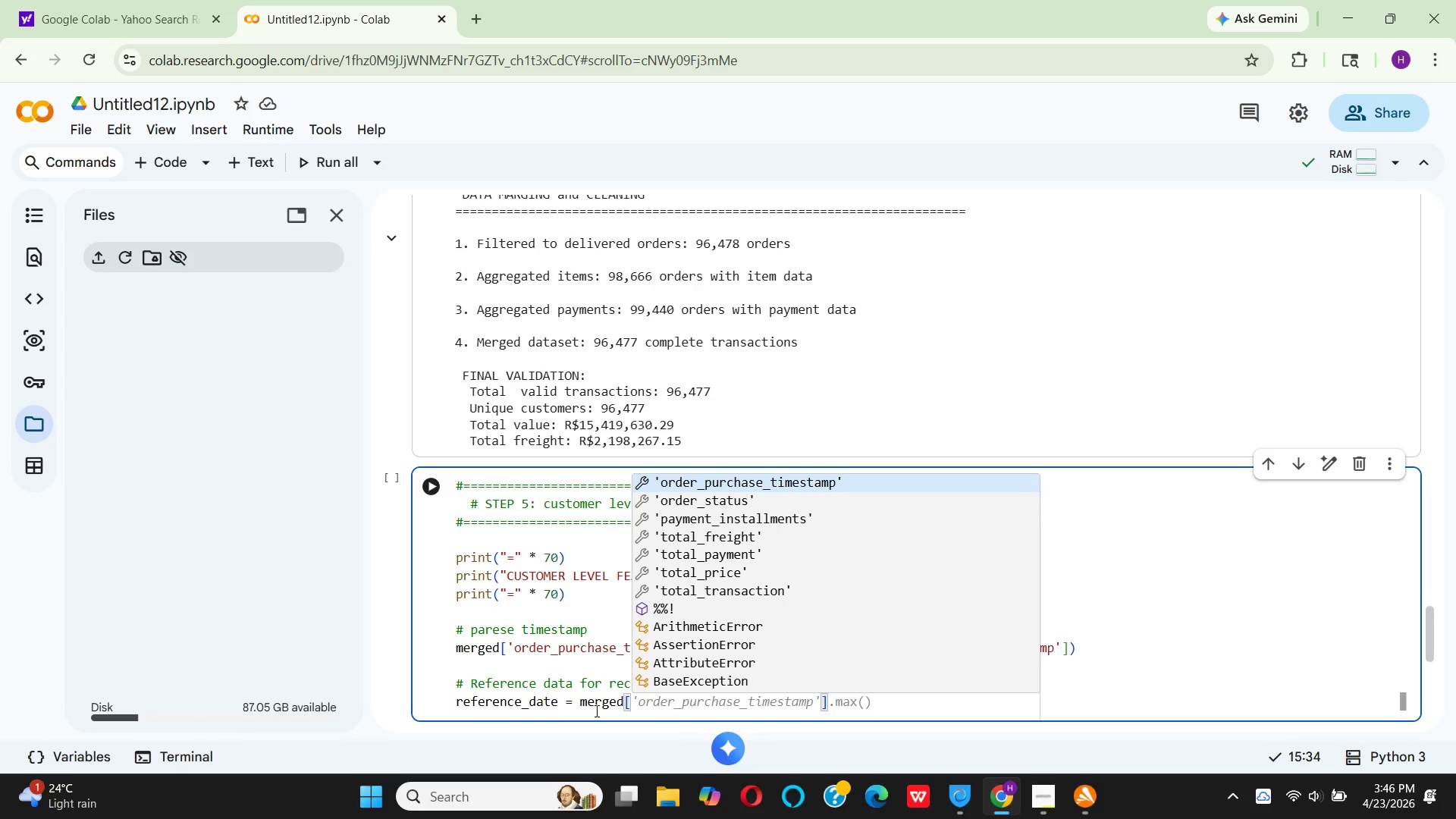 
key(Quote)
 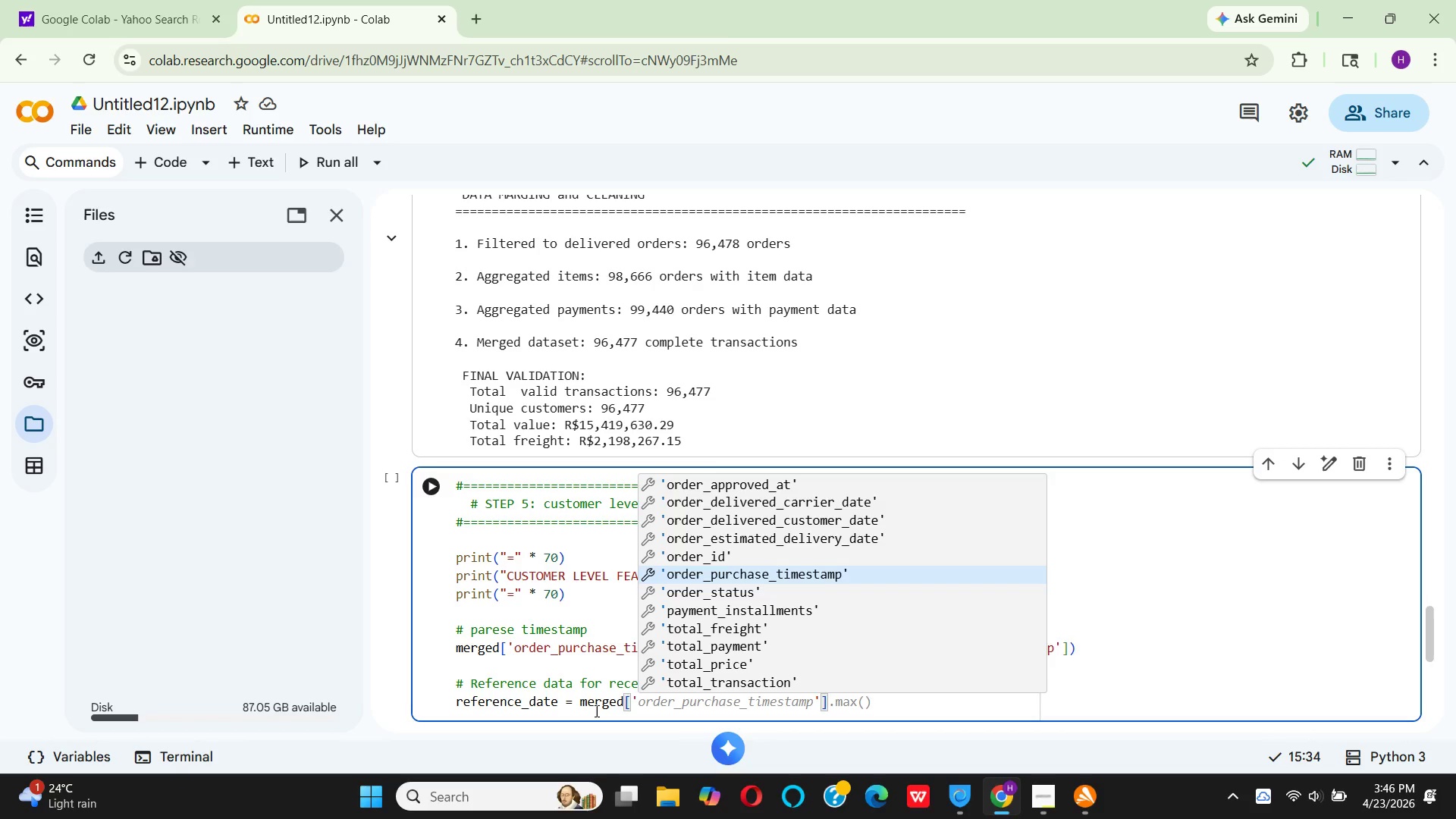 
key(Enter)
 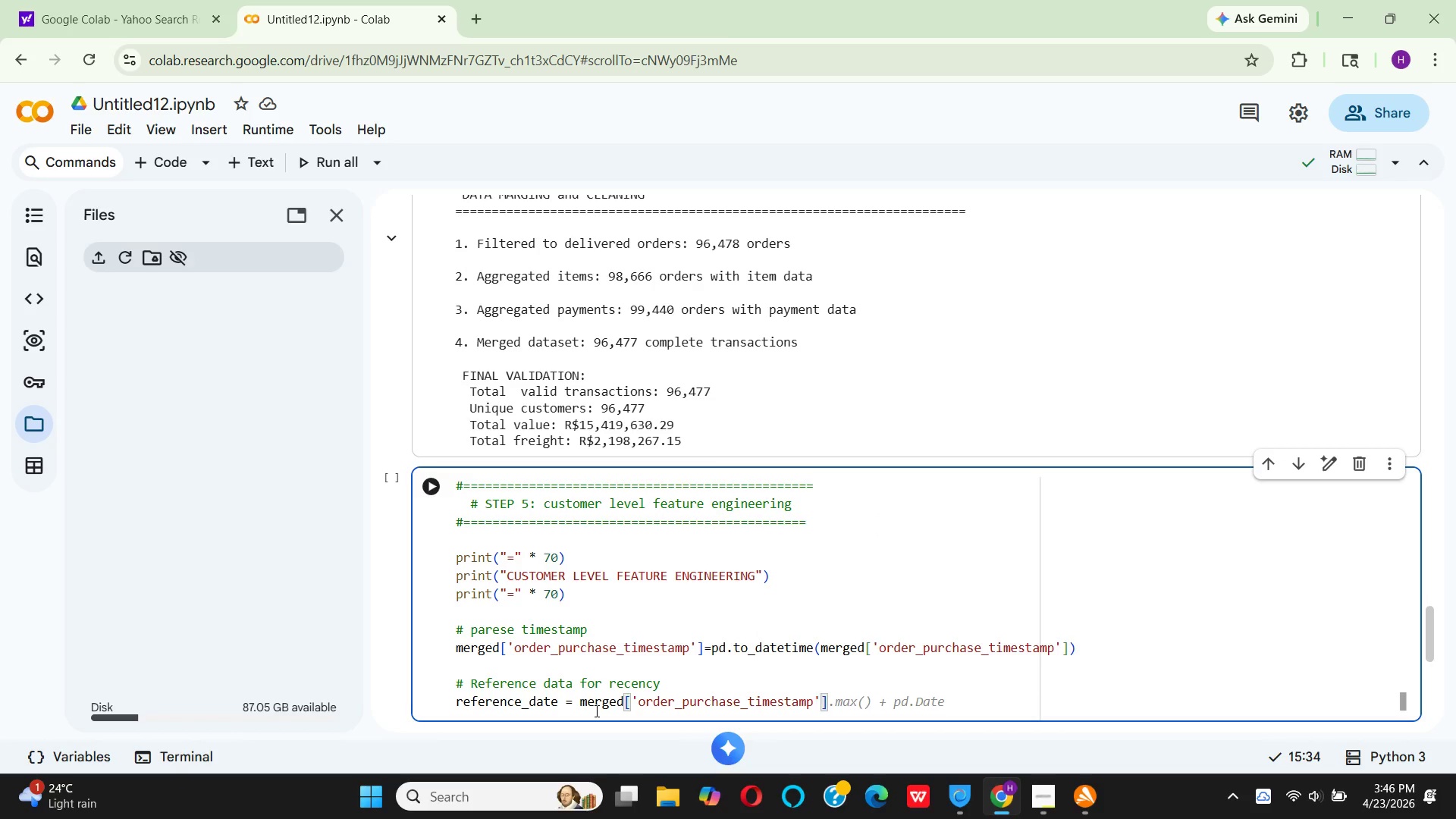 
key(ArrowRight)
 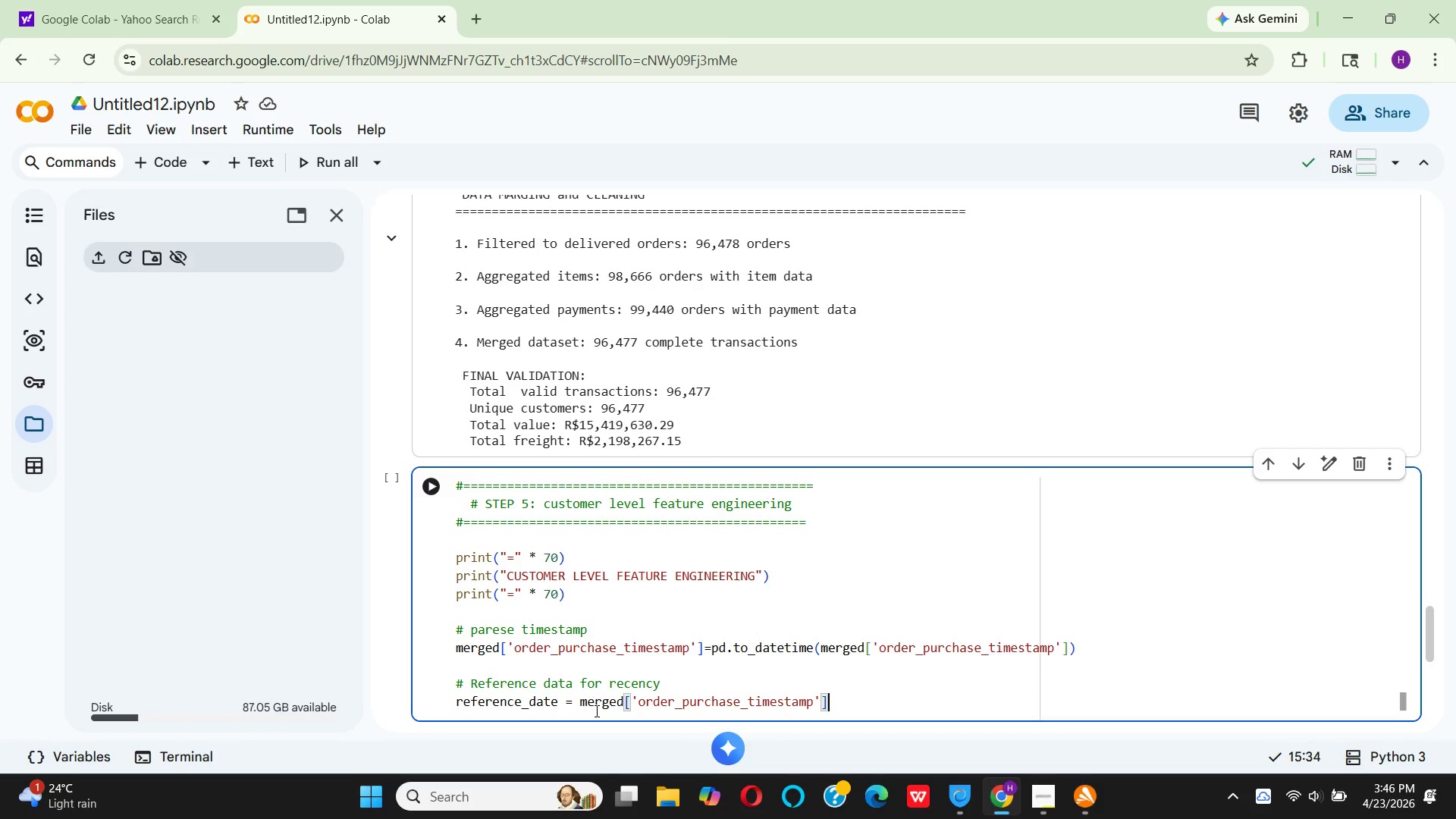 
type(.max)
 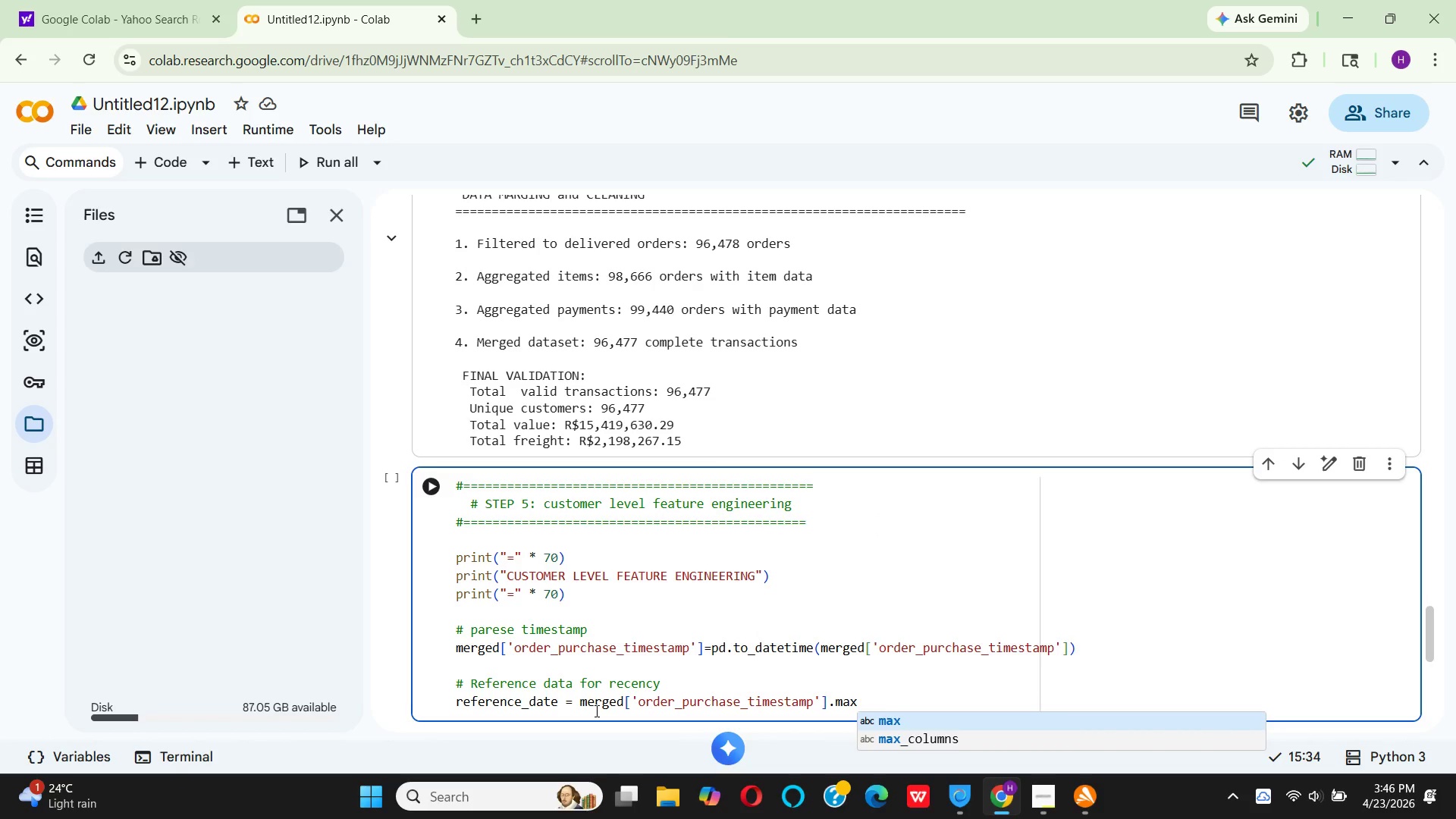 
key(Enter)
 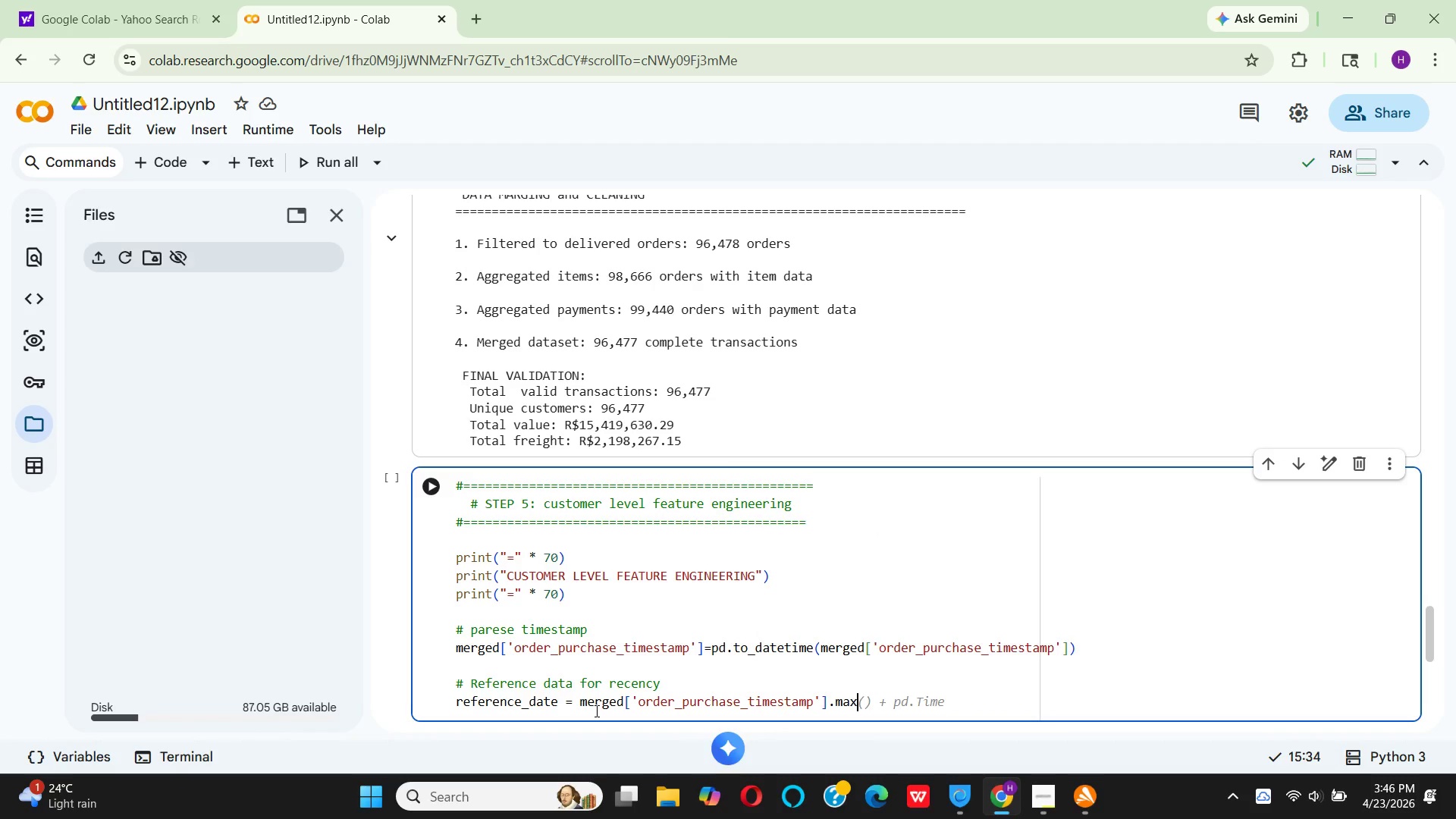 
key(Shift+9)
 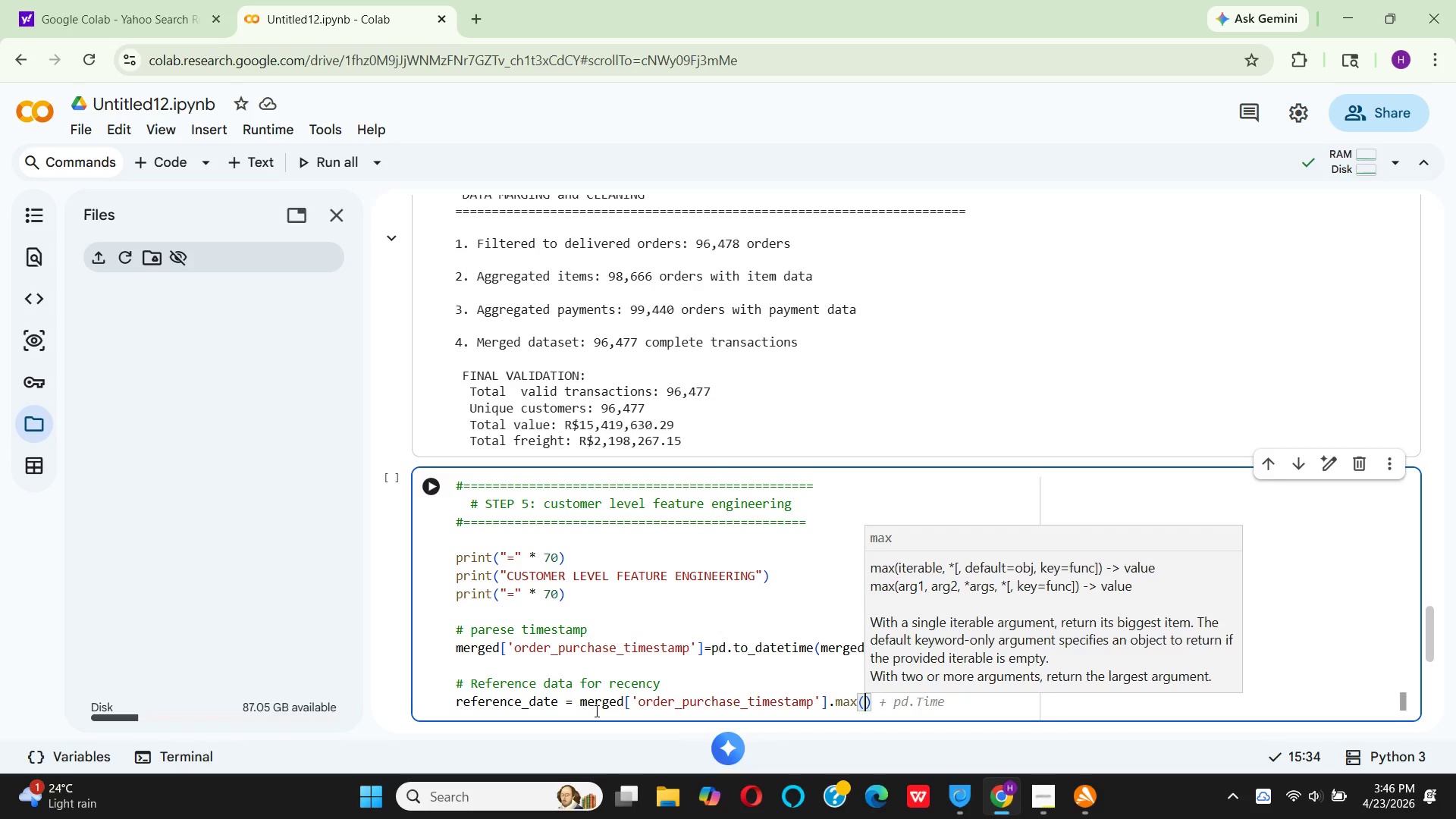 
key(ArrowRight)
 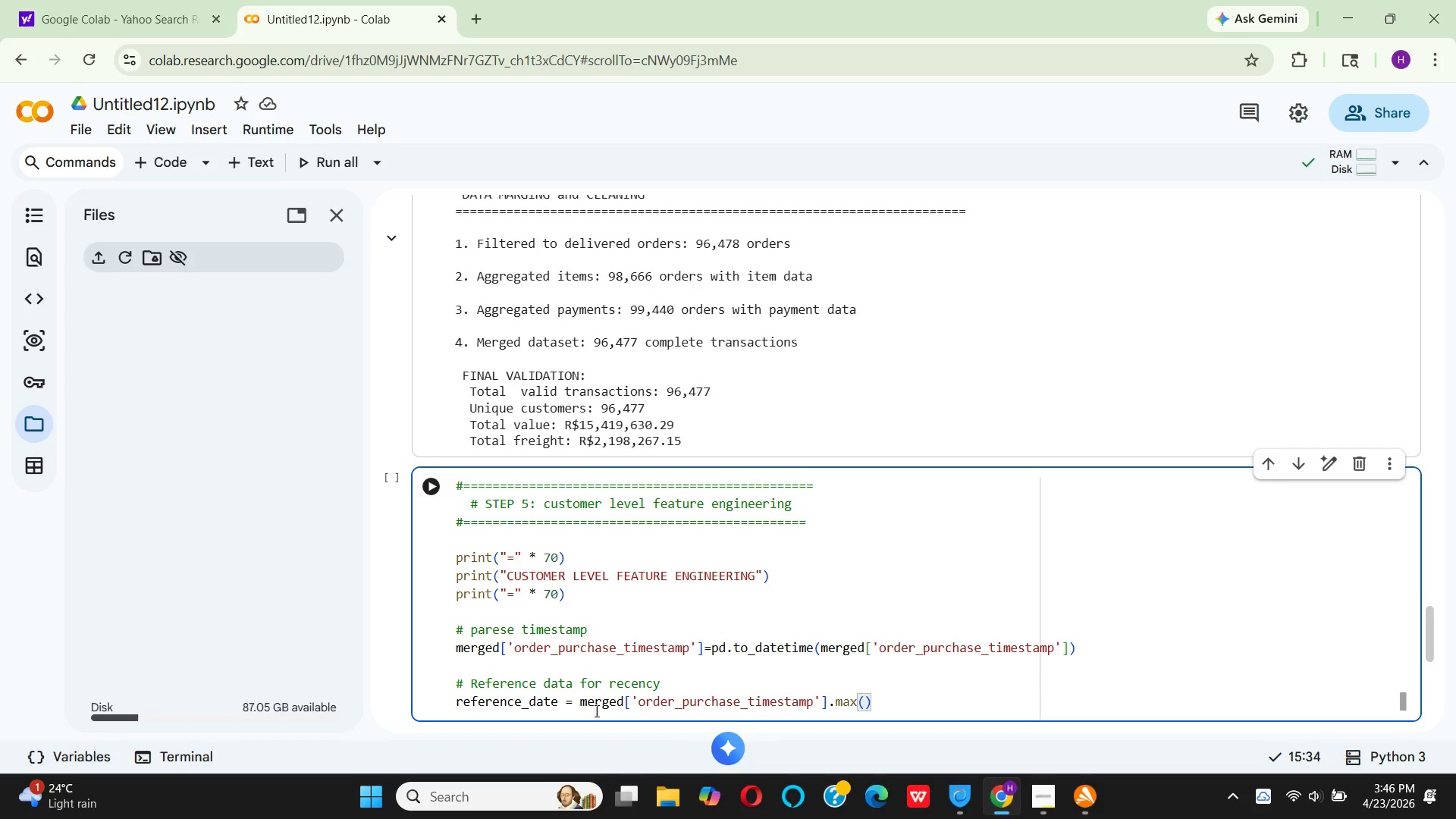 
key(Space)
 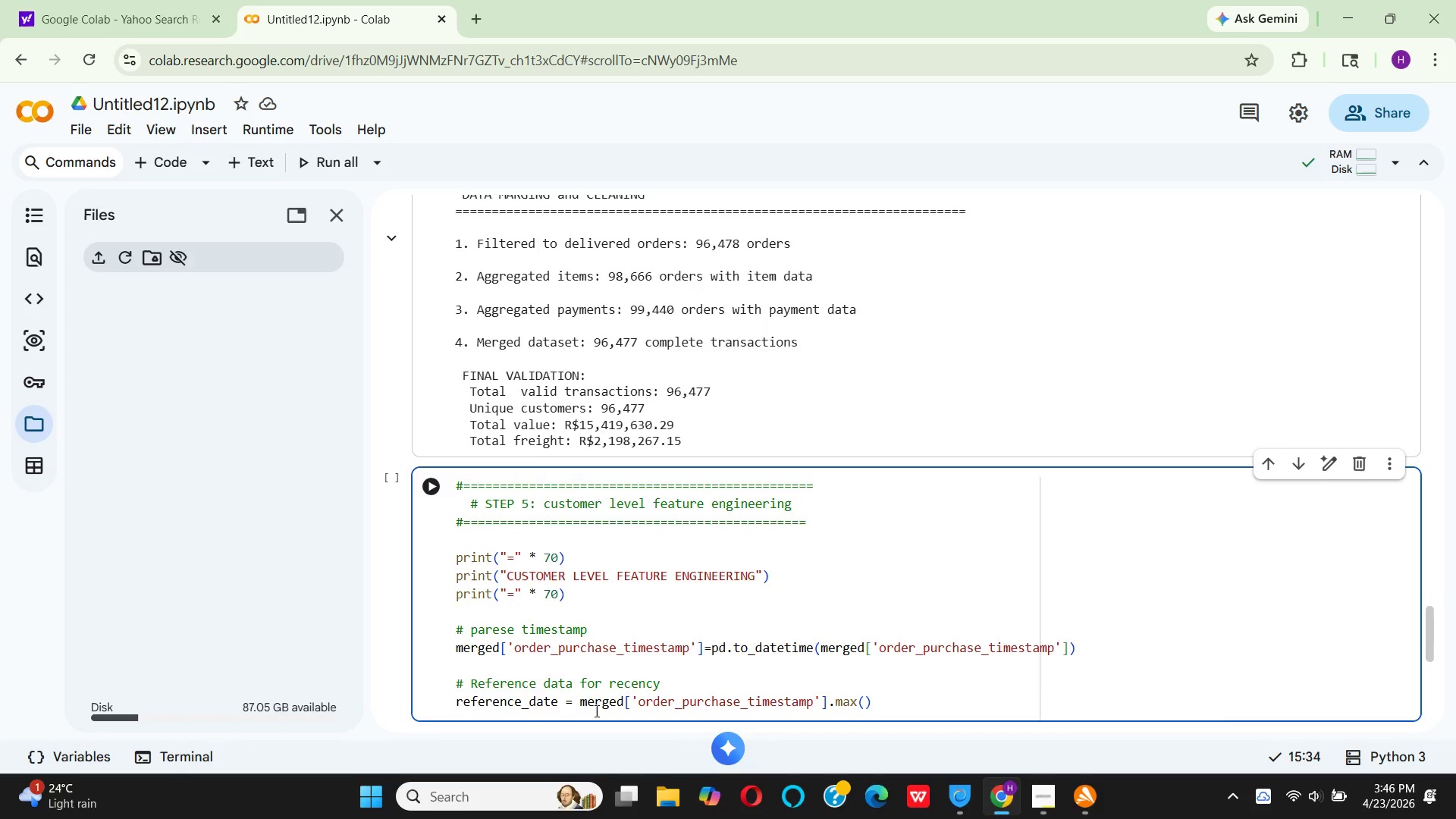 
hold_key(key=Enter, duration=0.42)
 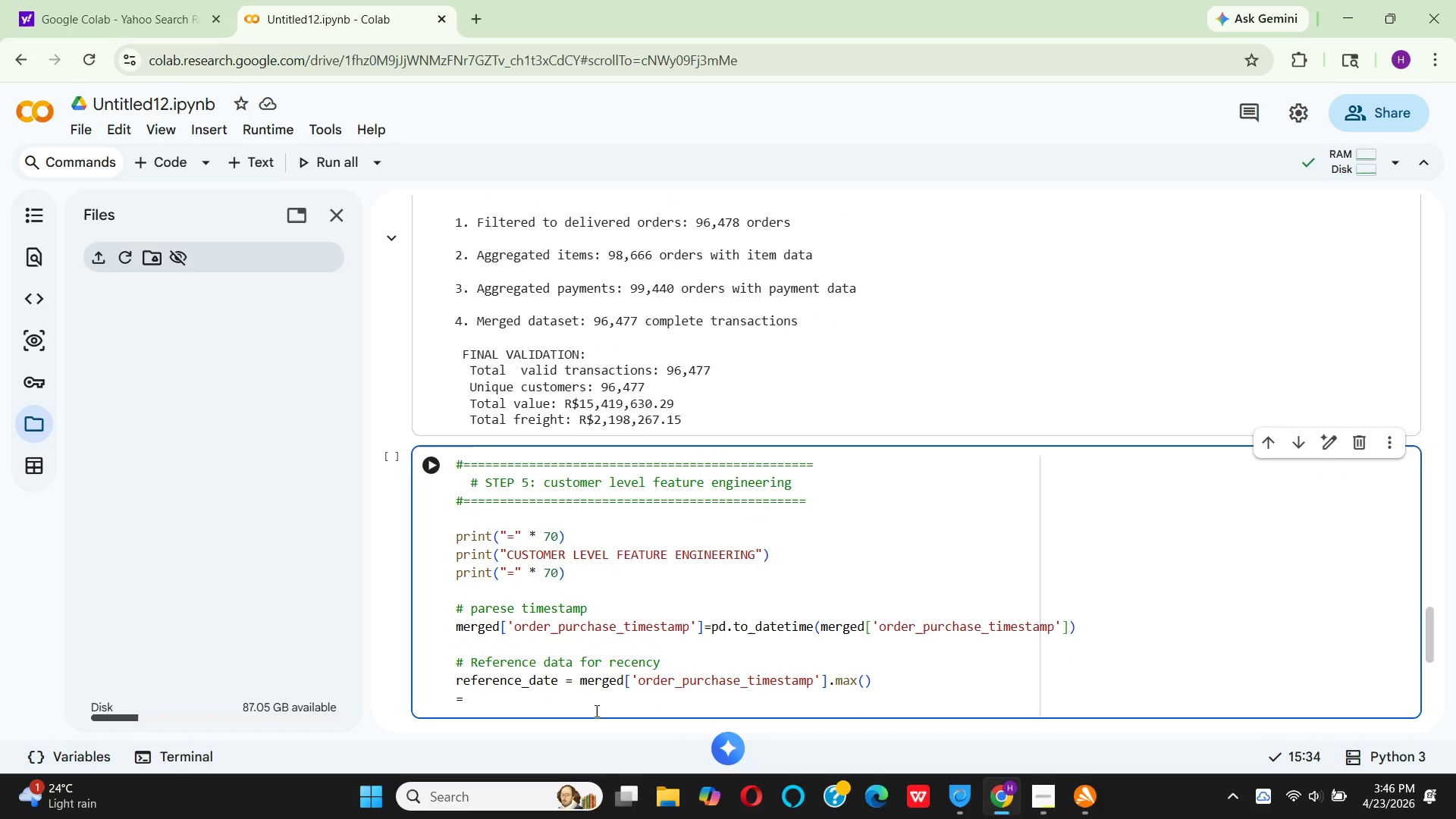 
key(Equal)
 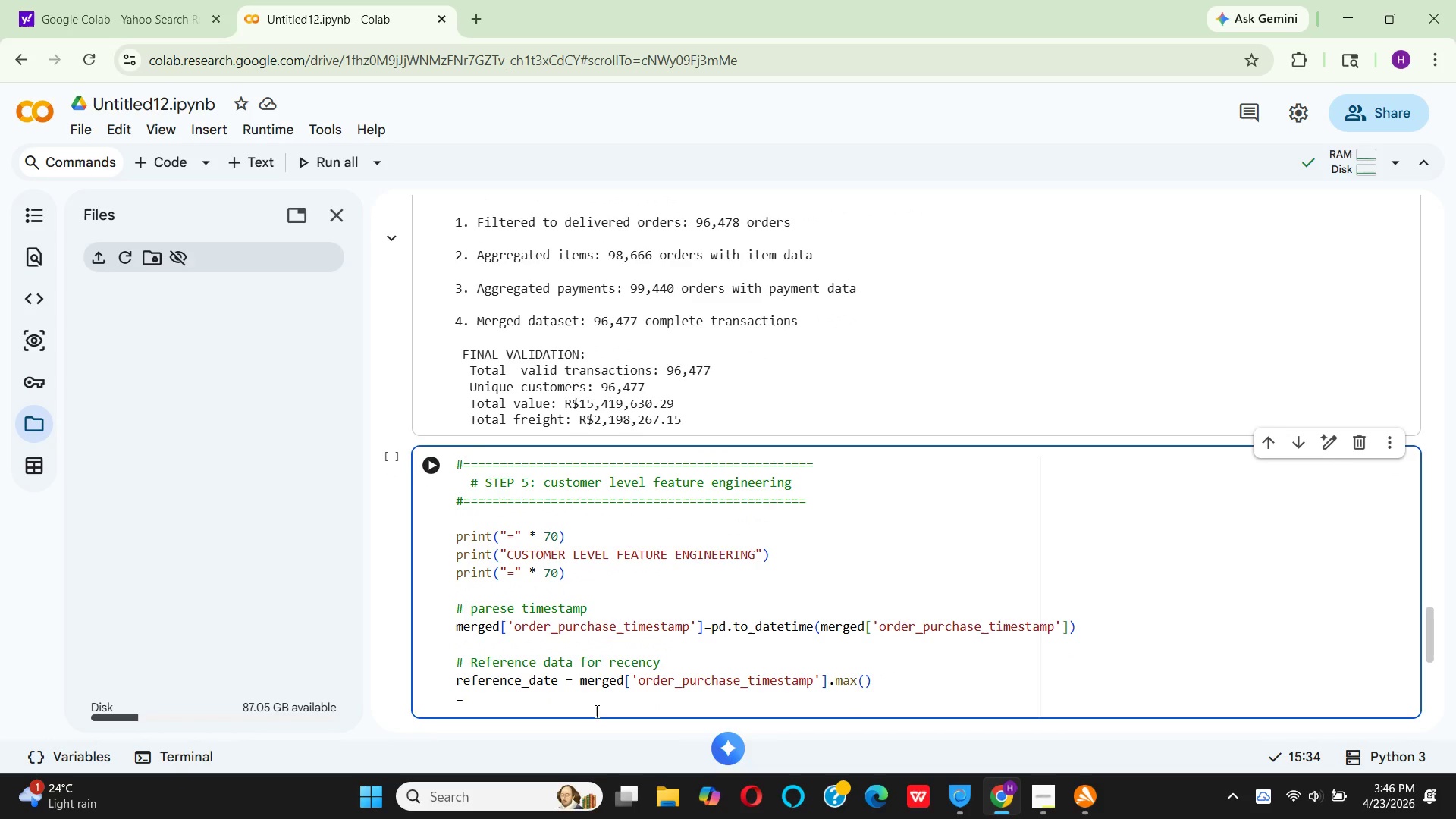 
key(Control+Z)
 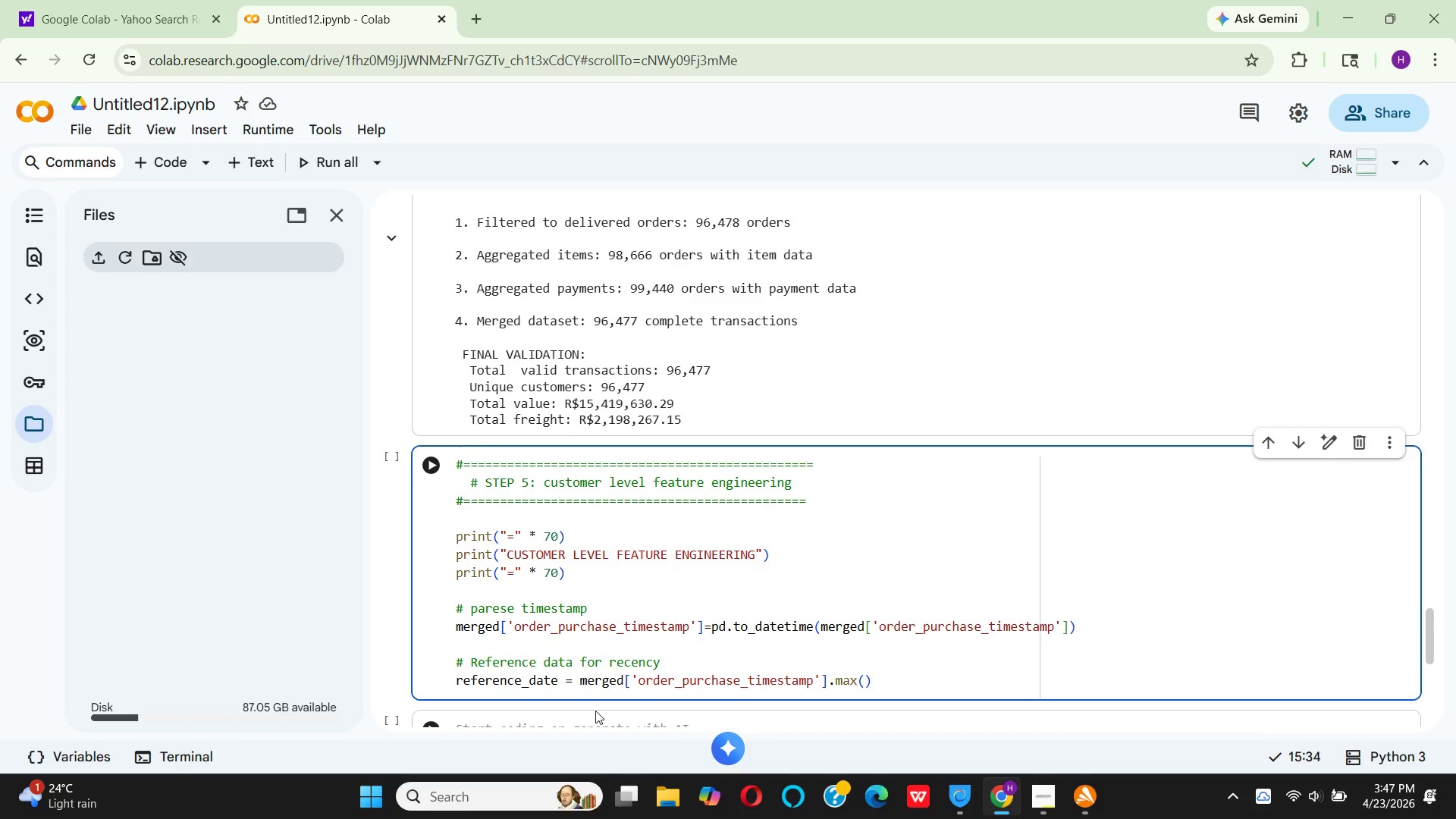 
type(+ pd)
 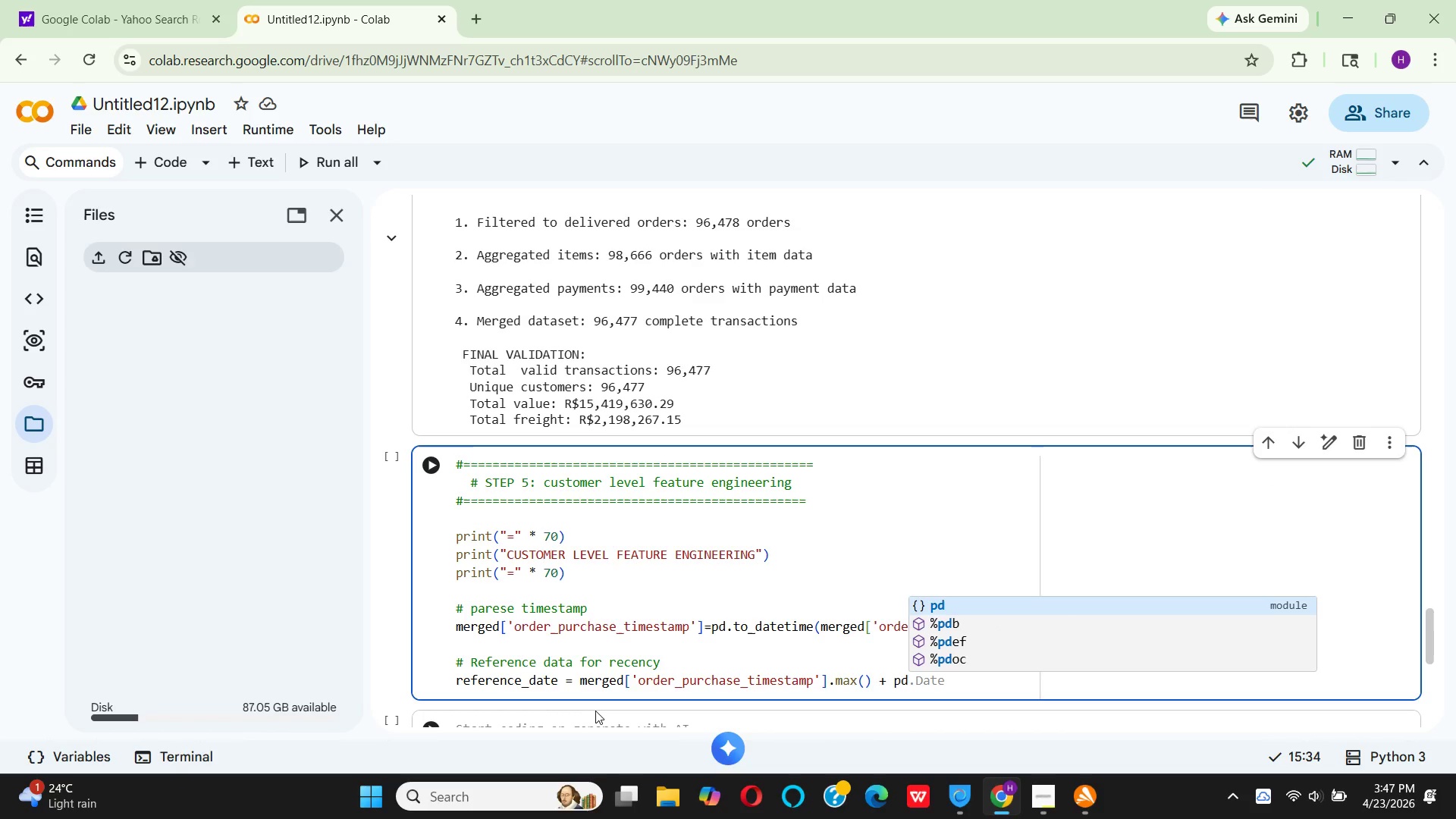 
key(Comma)
 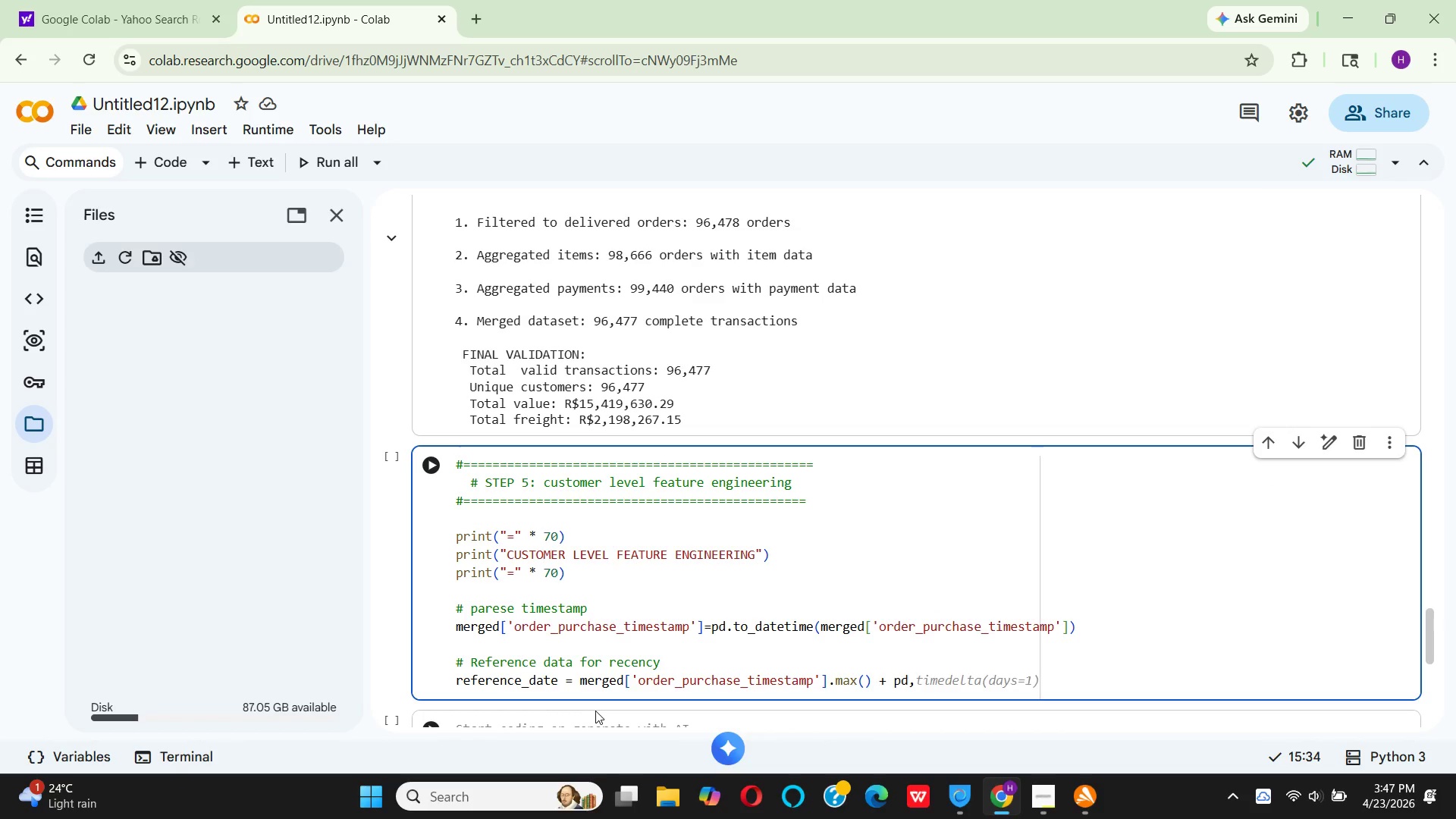 
key(Backspace)
 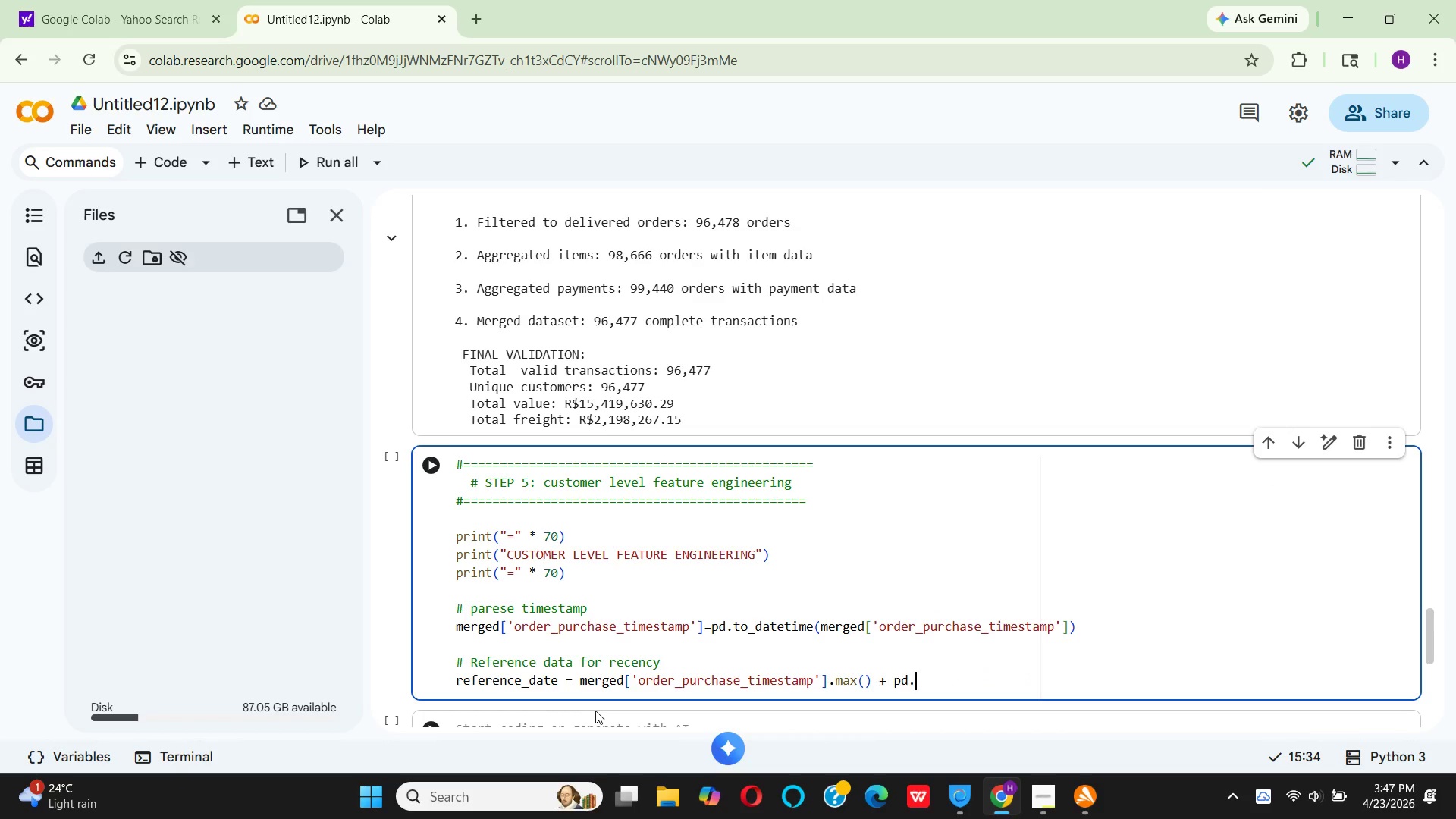 
key(Period)
 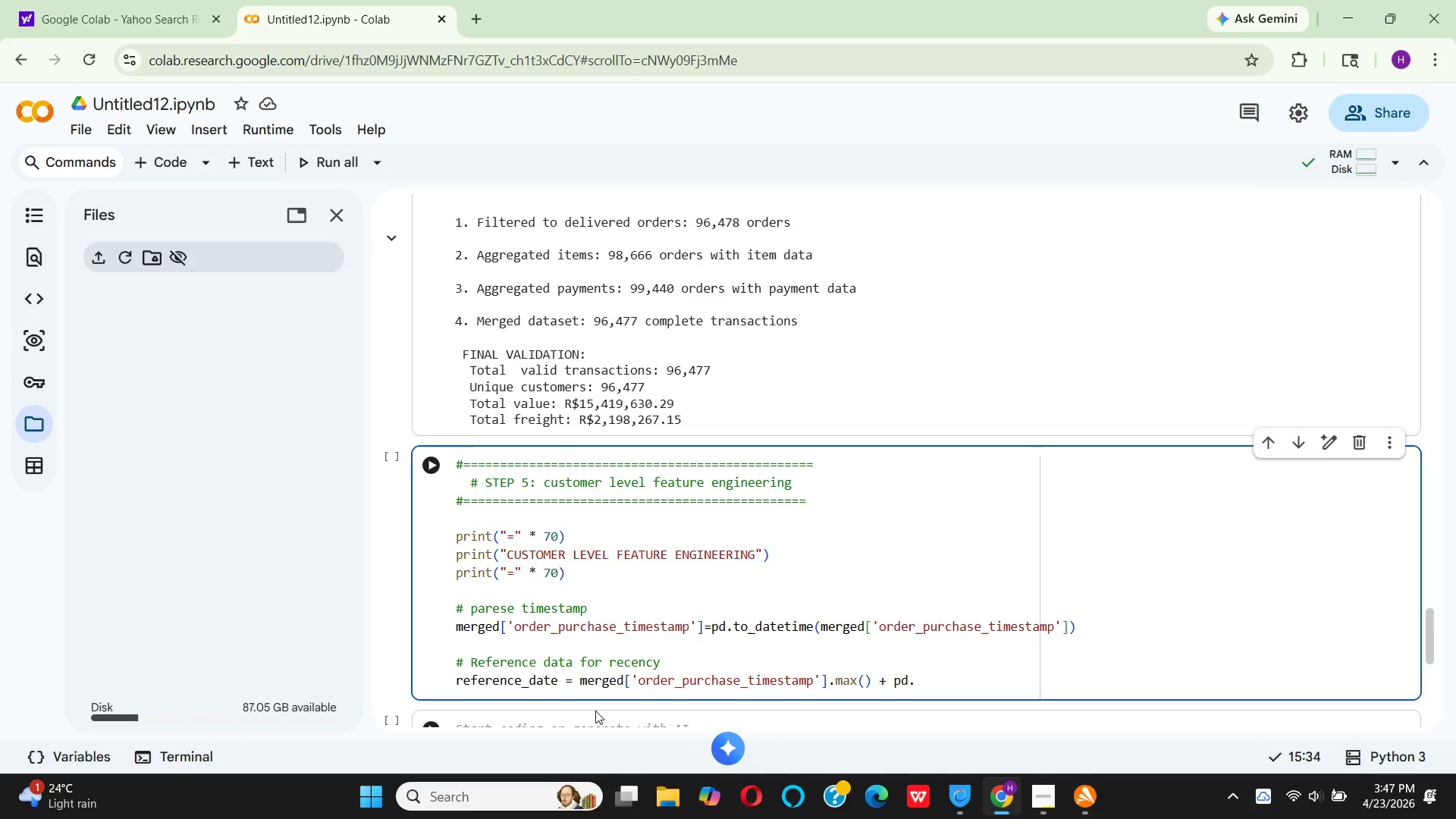 
key(CapsLock)
 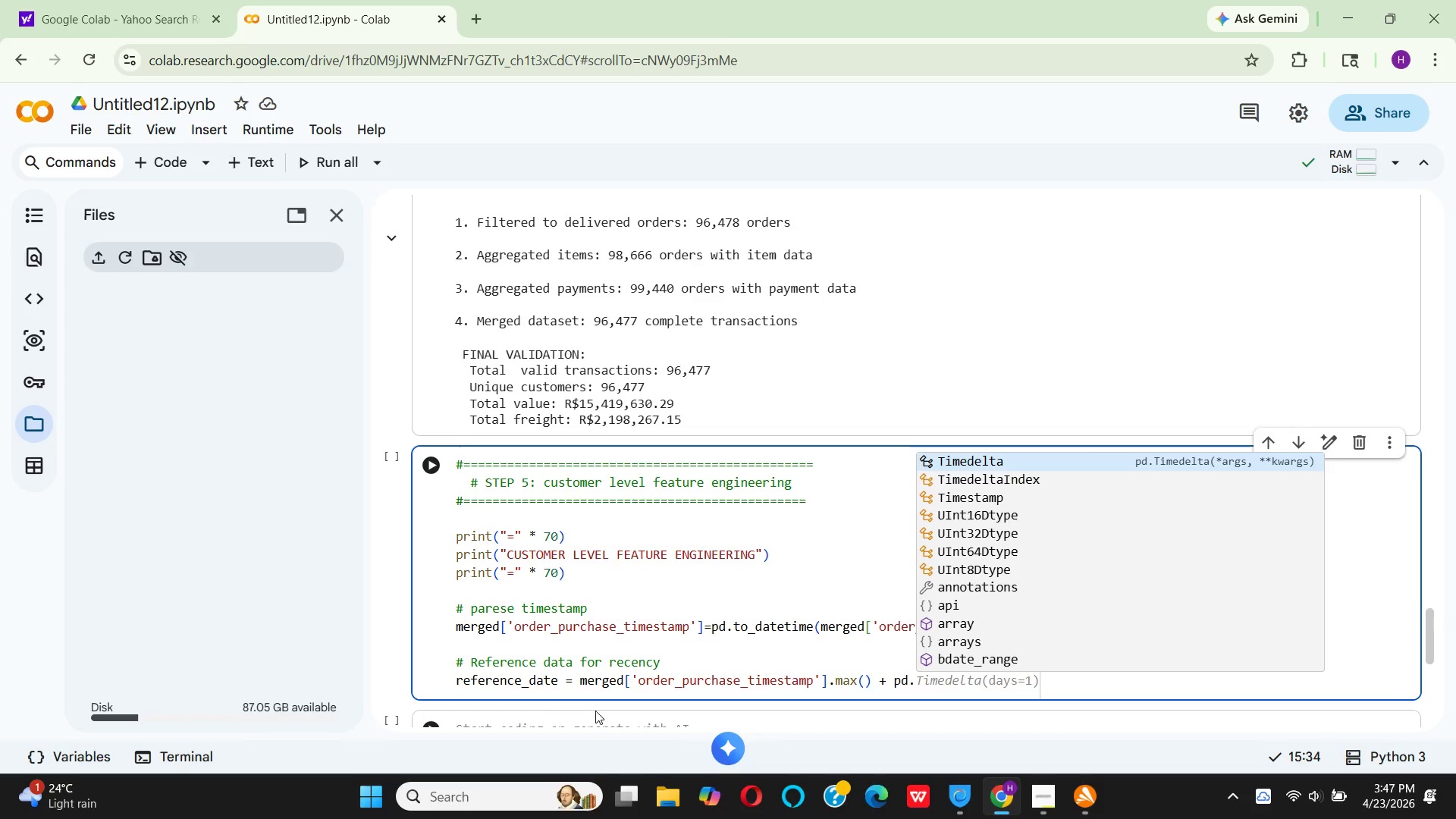 
key(T)
 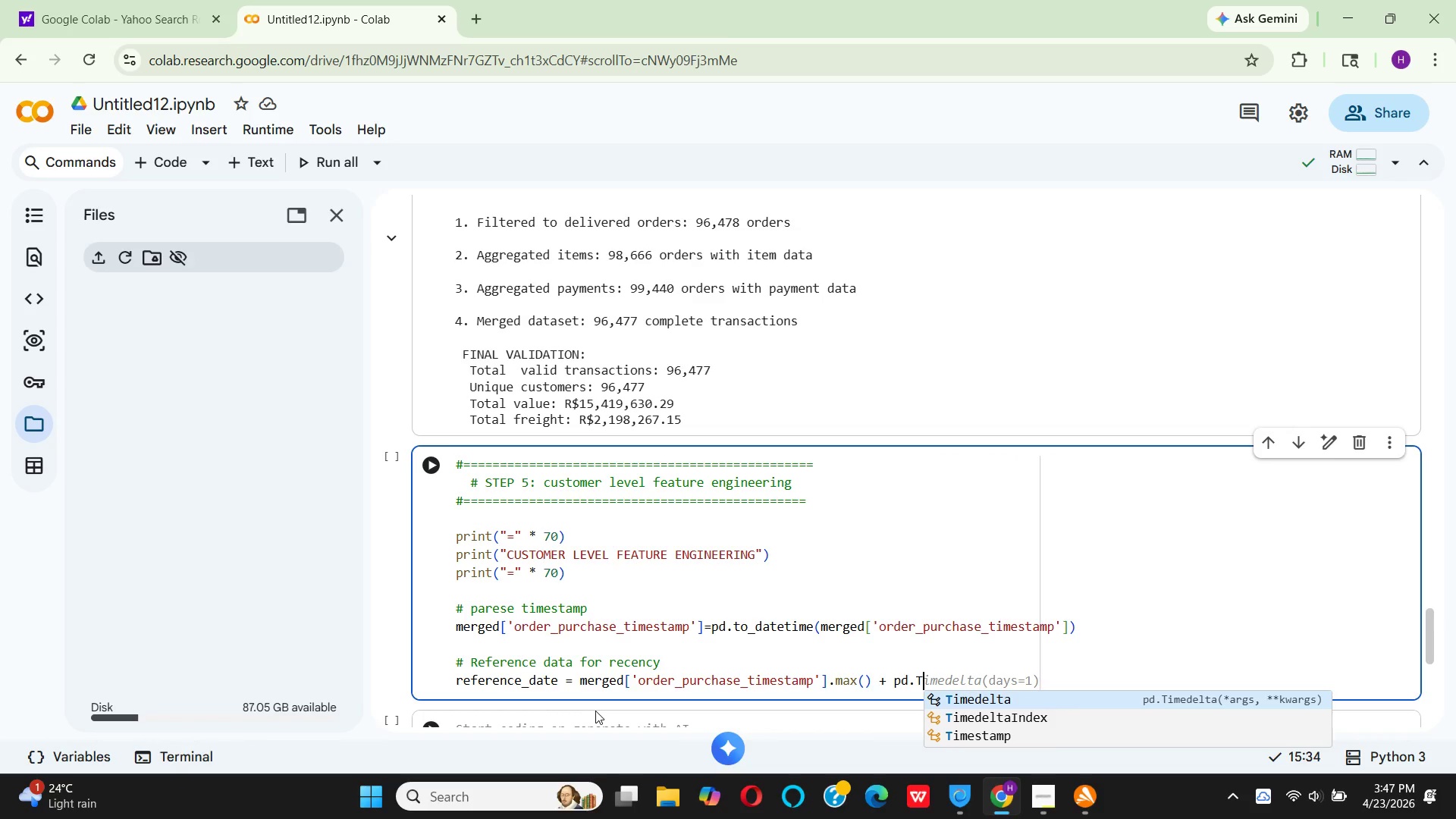 
key(CapsLock)
 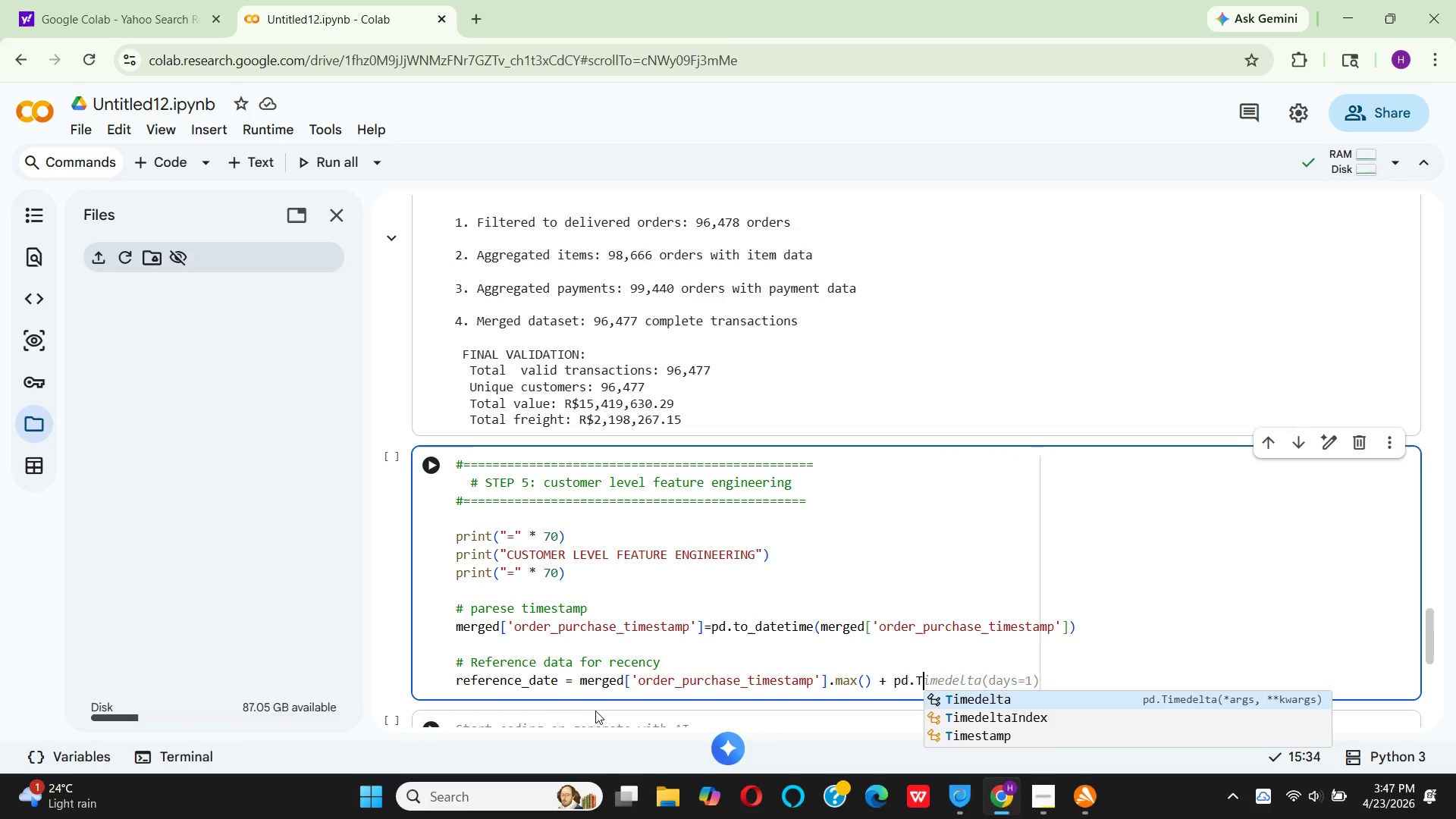 
key(Enter)
 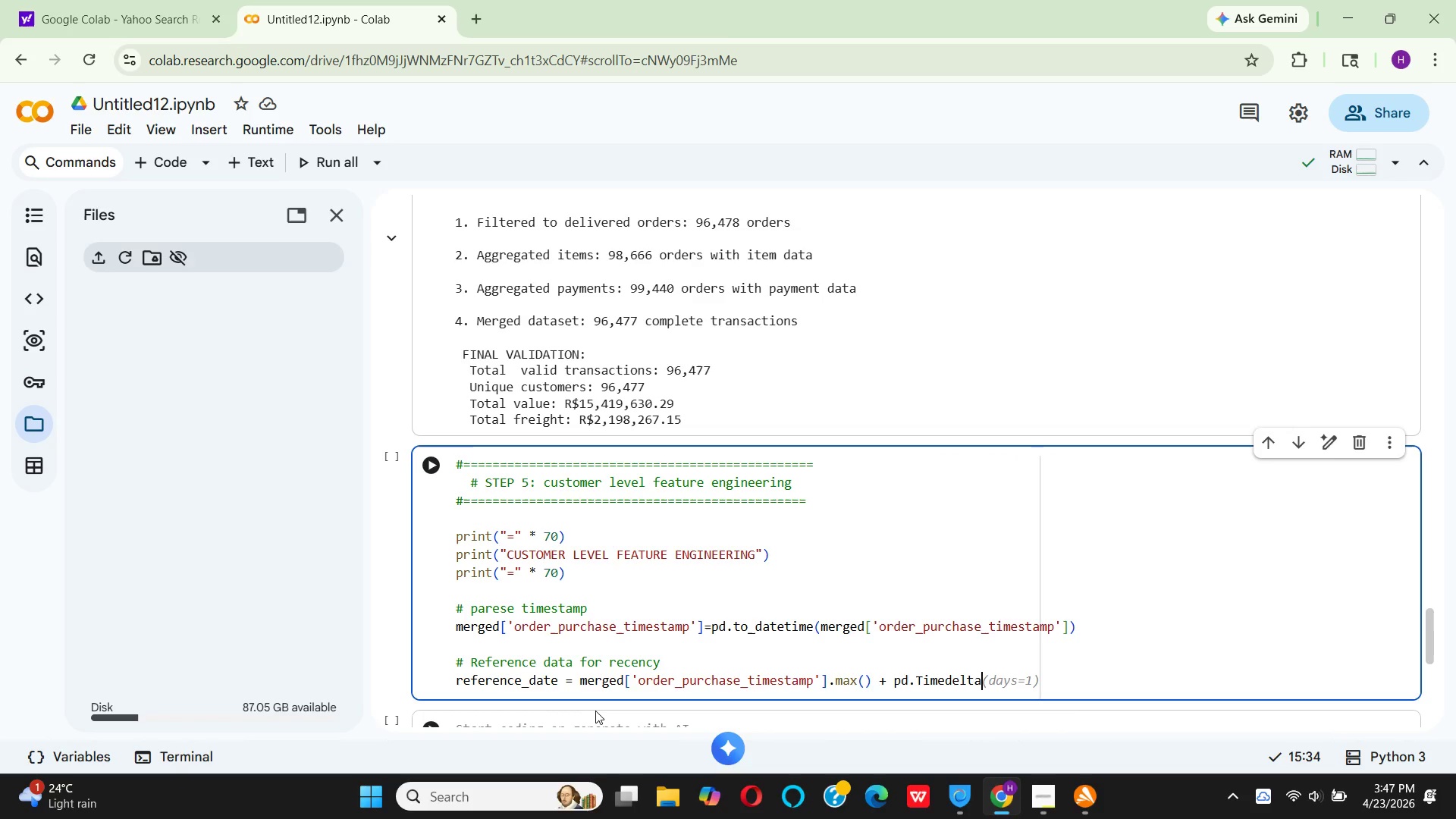 
type((das=1)
 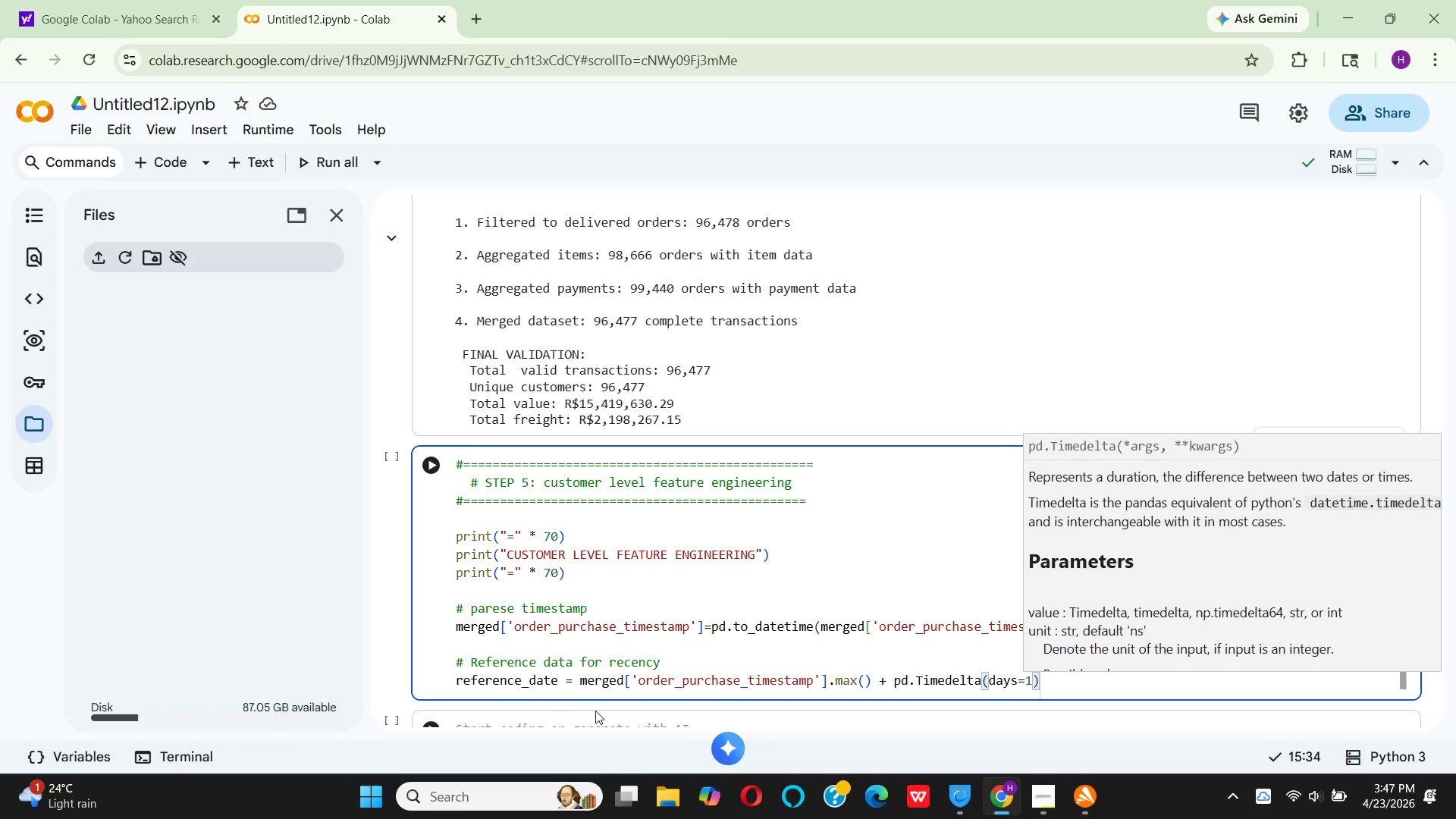 
hold_key(key=Y, duration=0.31)
 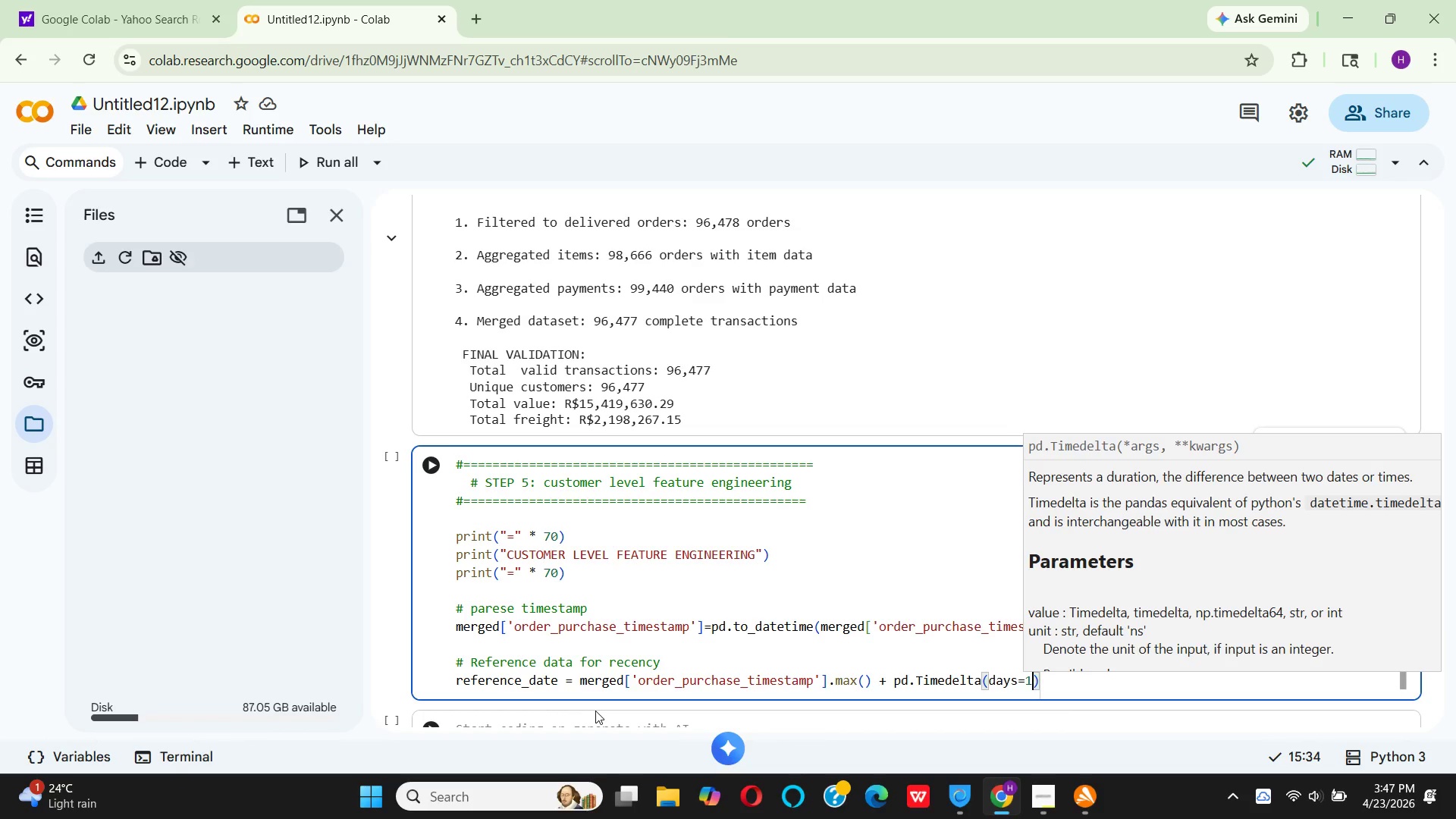 
key(ArrowRight)
 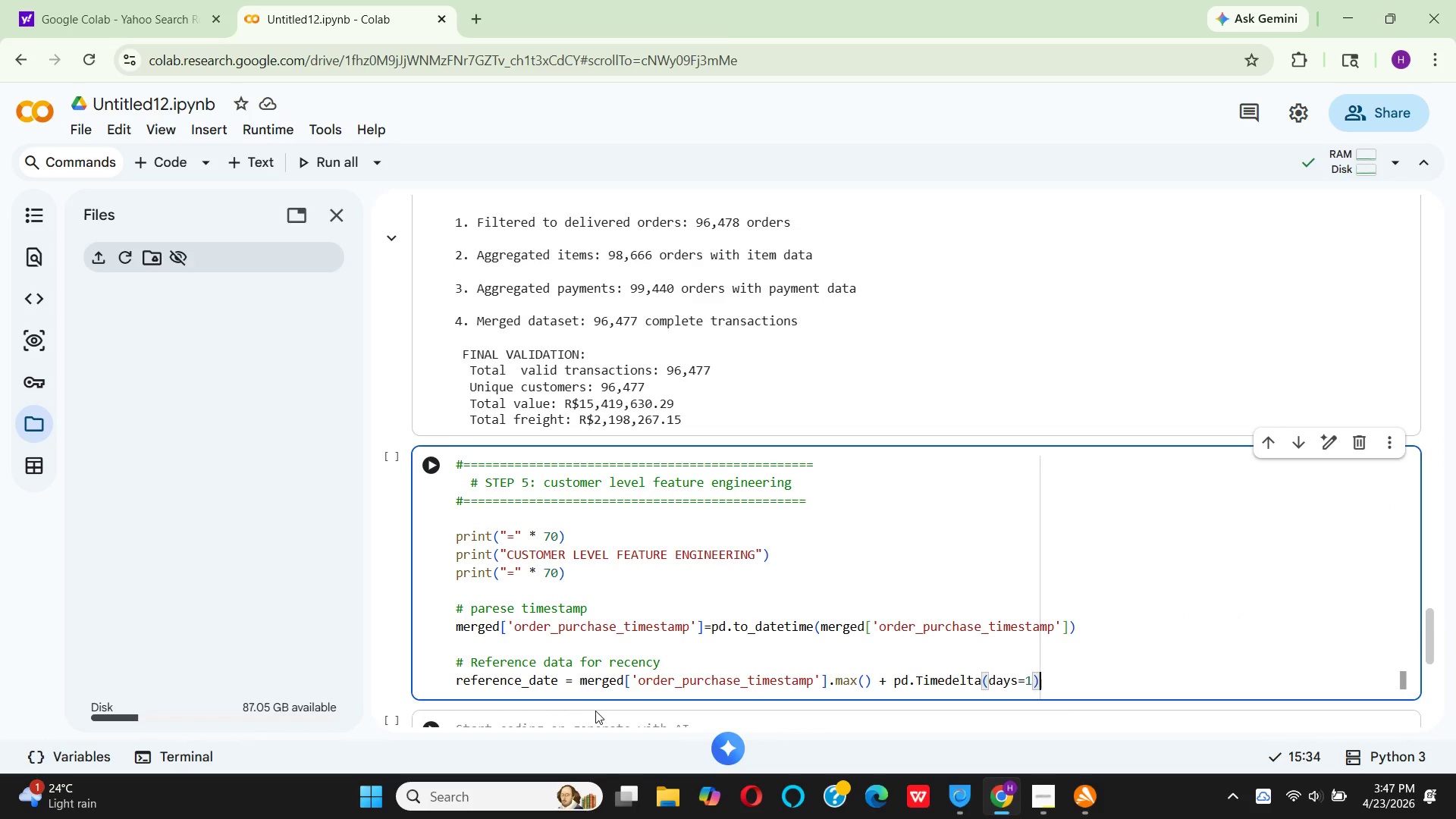 
key(Enter)
 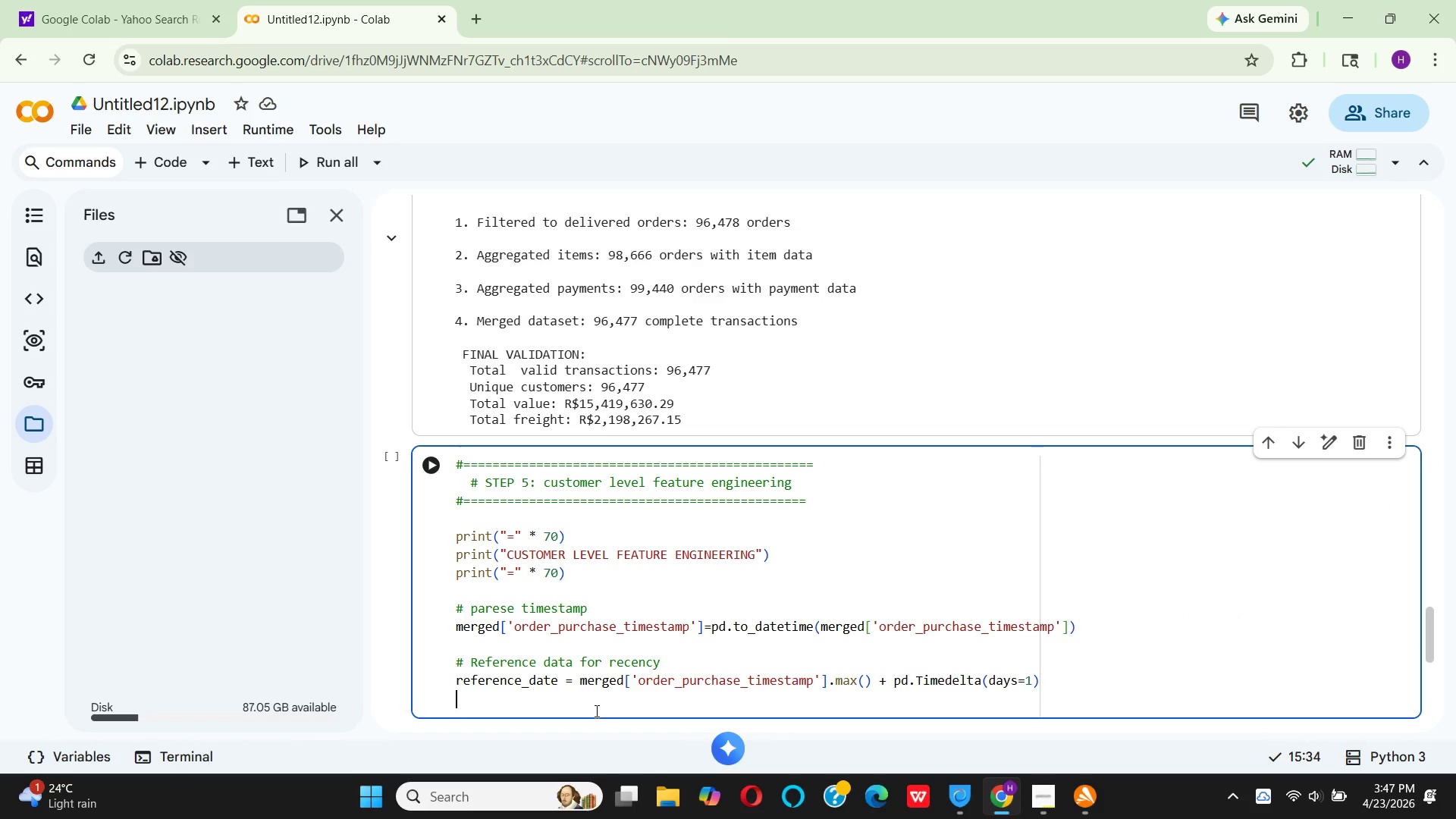 
key(Enter)
 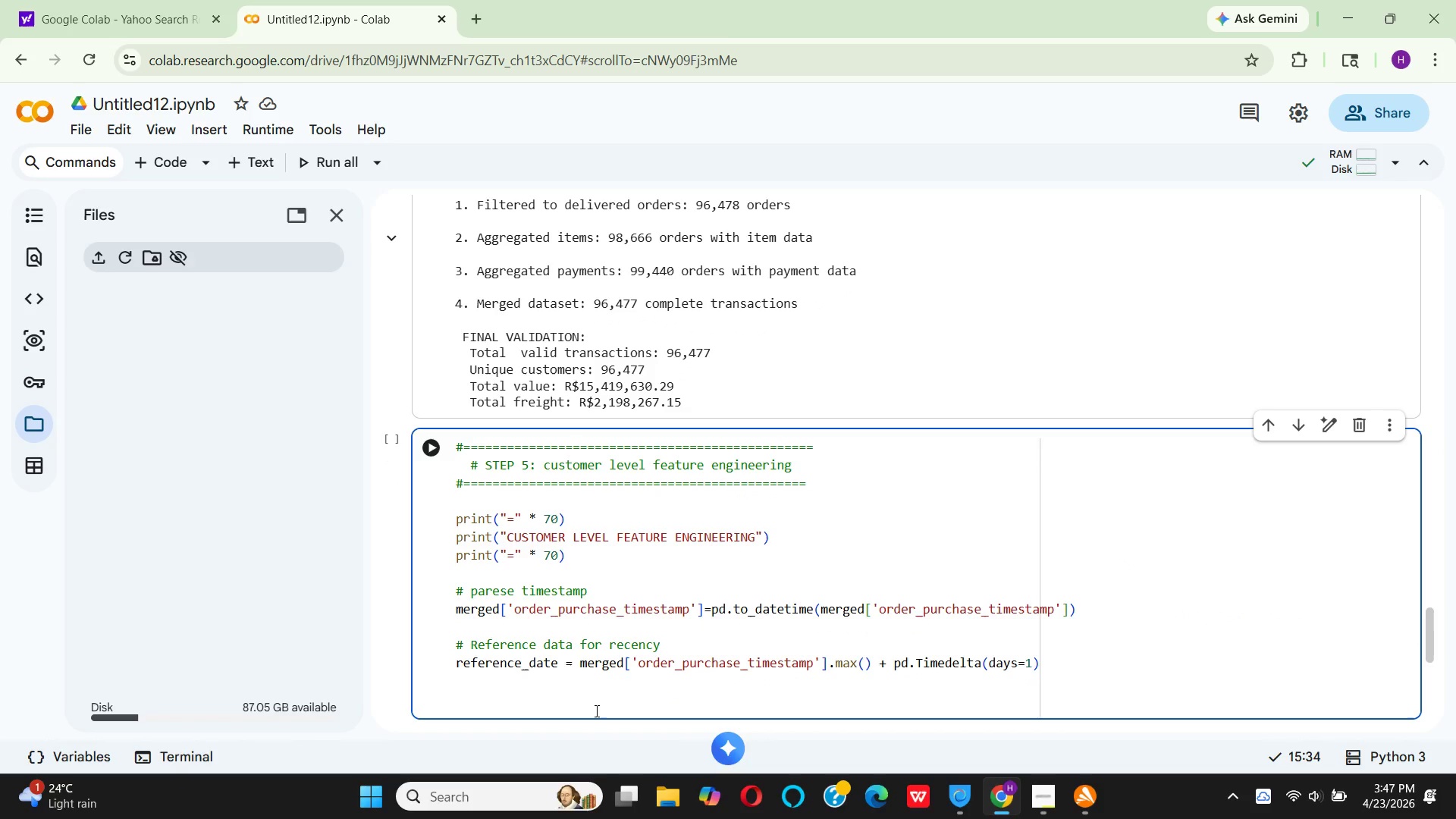 
type(#AGG)
key(Backspace)
key(Backspace)
type(ggregate at customer level)
 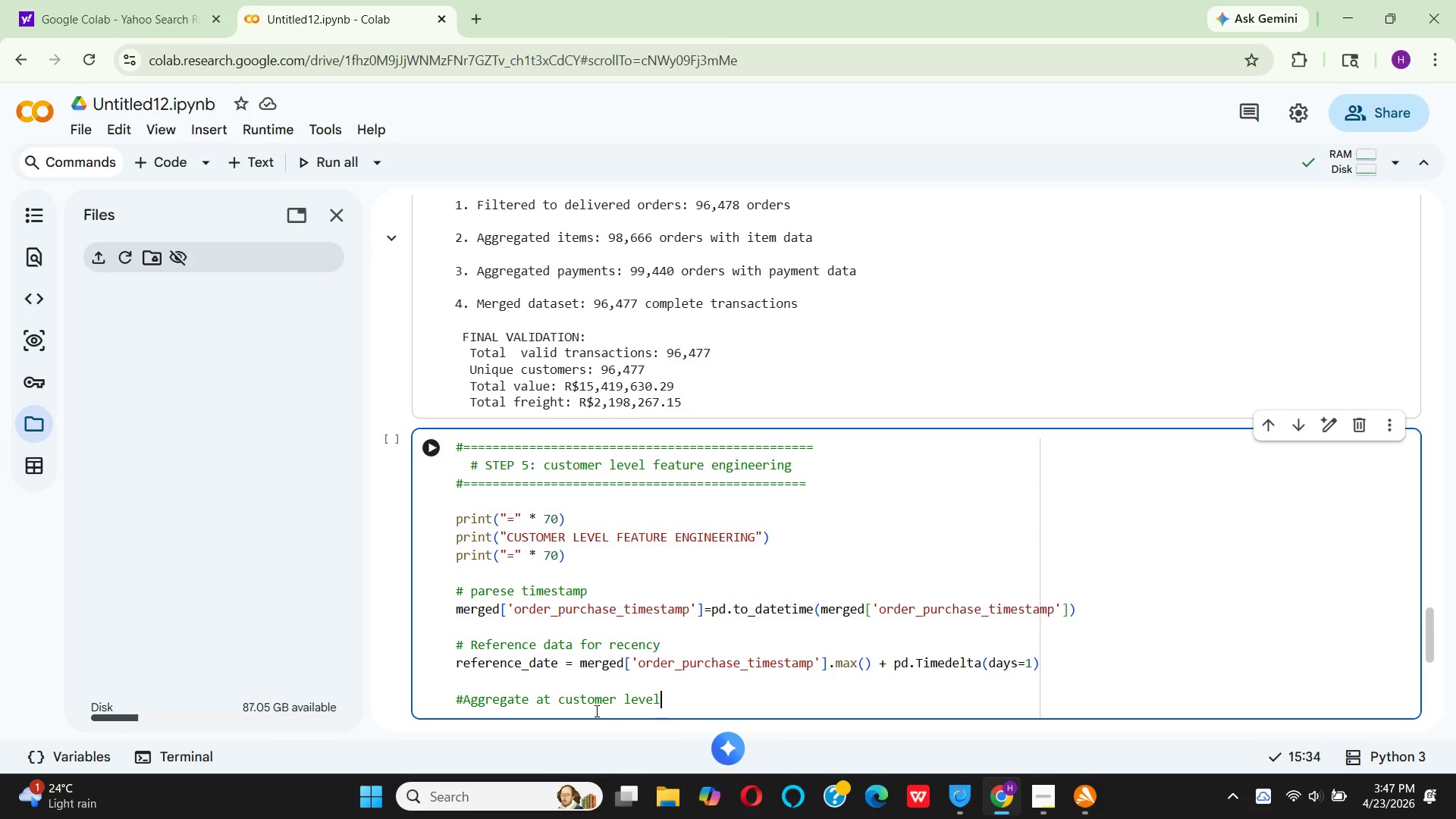 
key(Enter)
 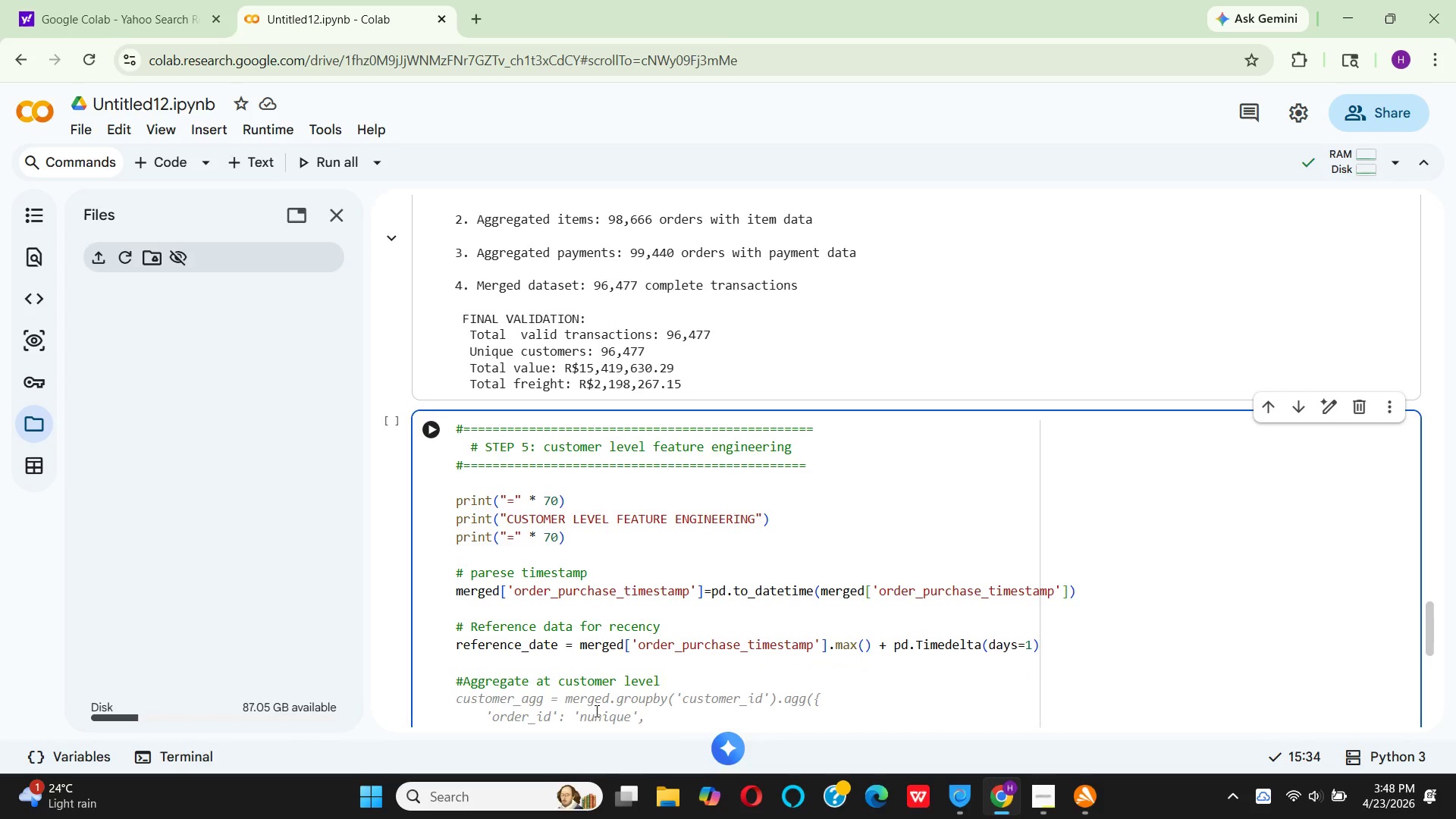 
type(cus)
 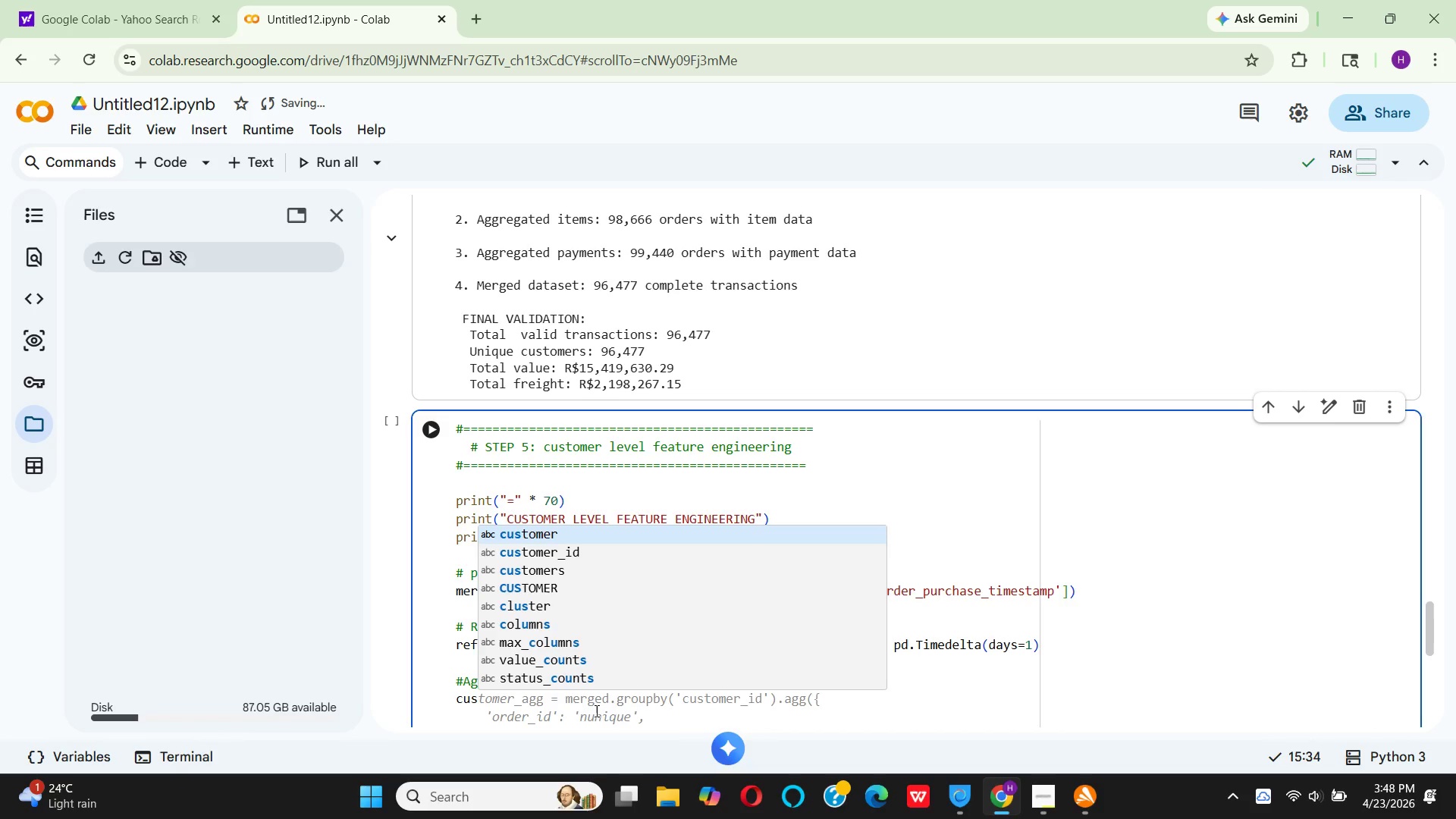 
key(Enter)
 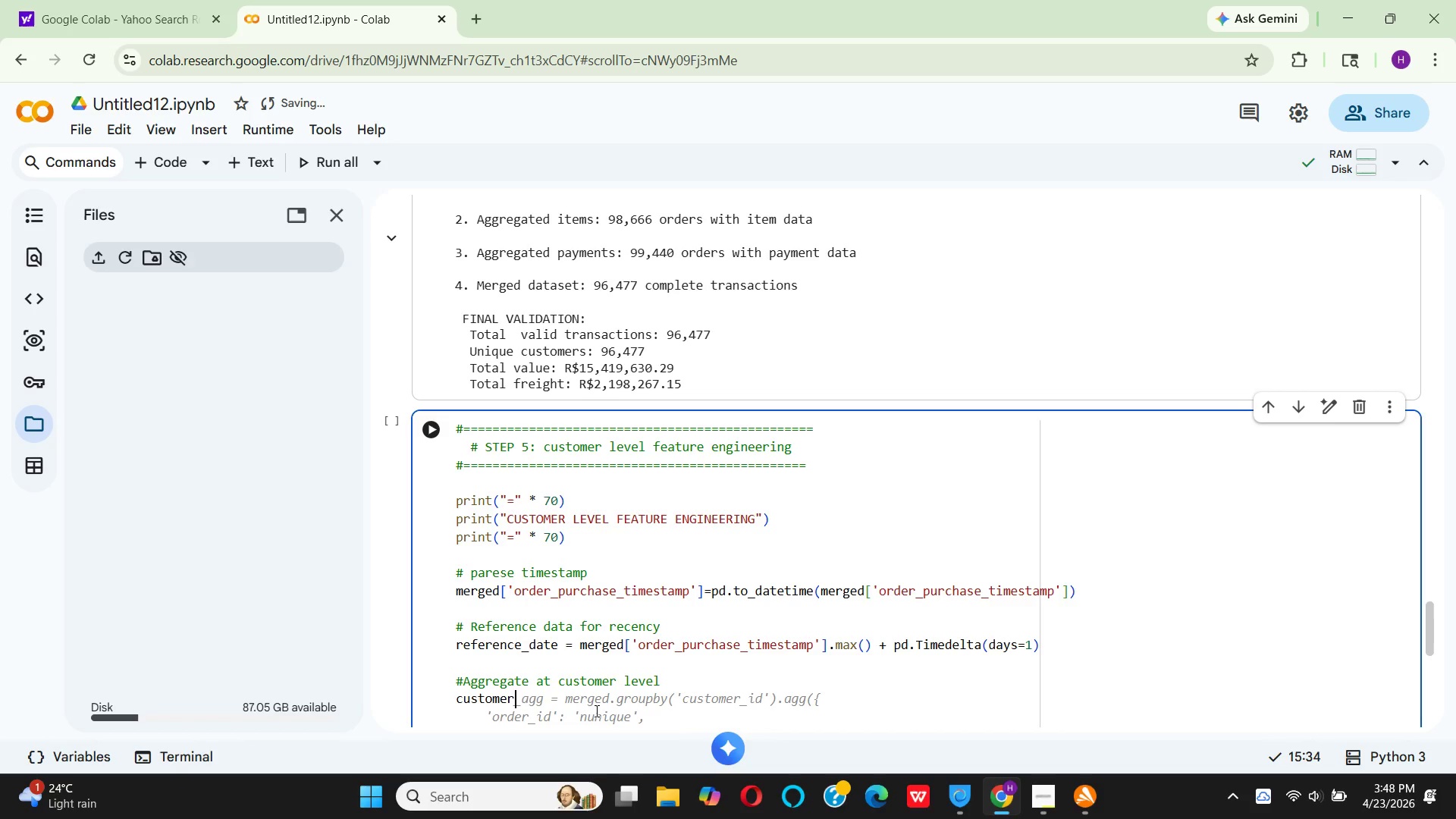 
key(Shift+Minus)
 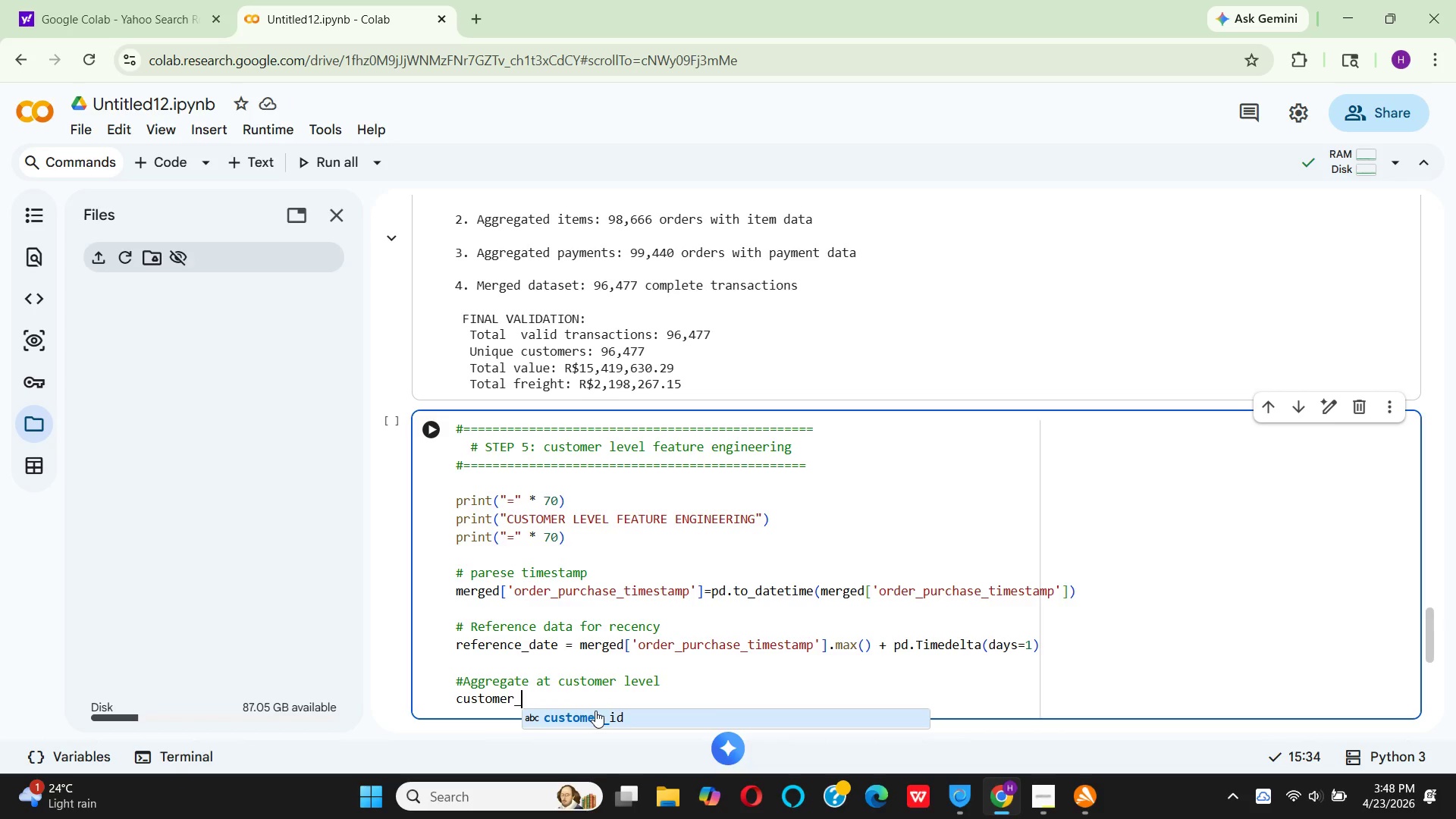 
key(F)
 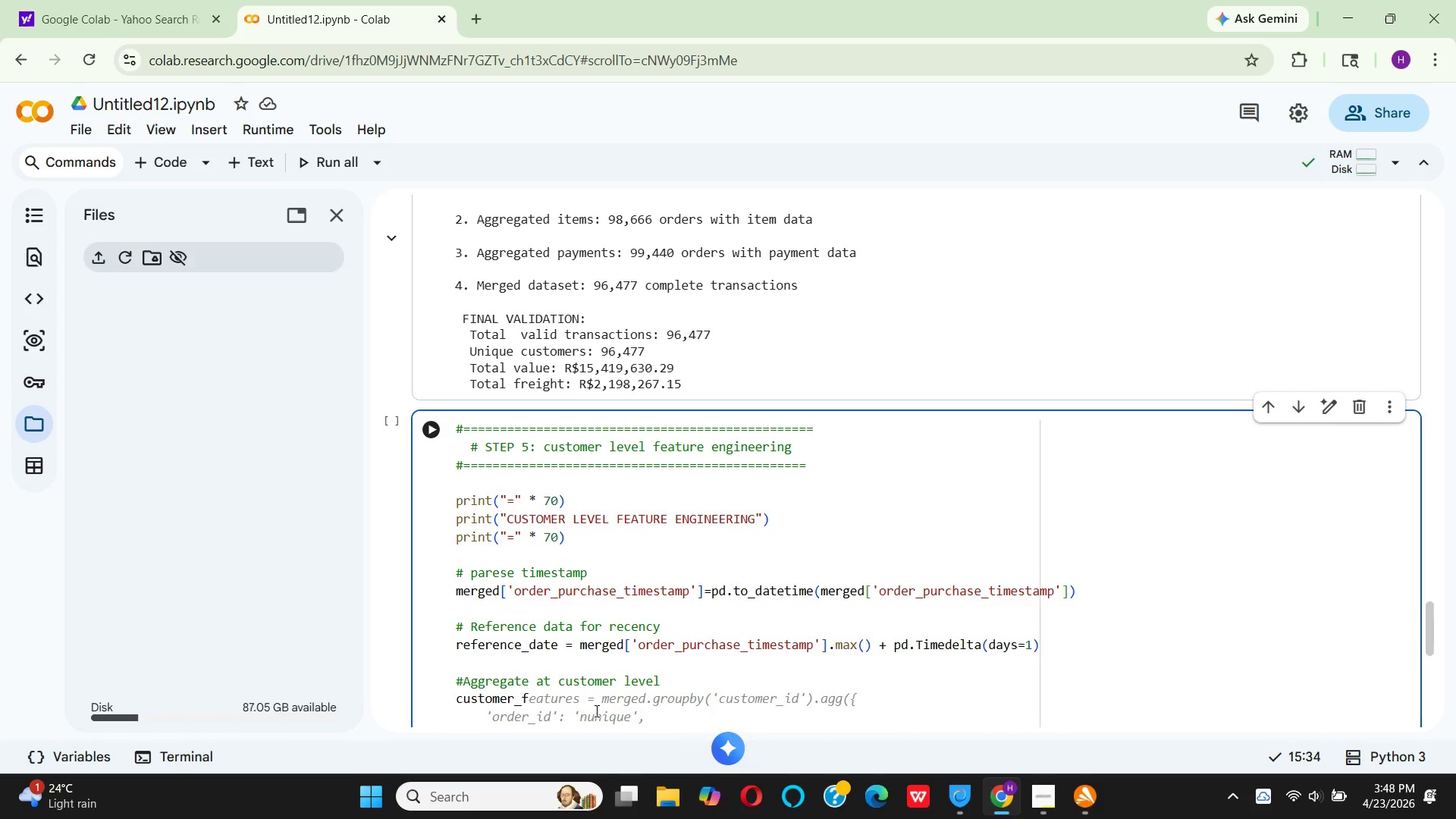 
hold_key(key=E, duration=0.33)
 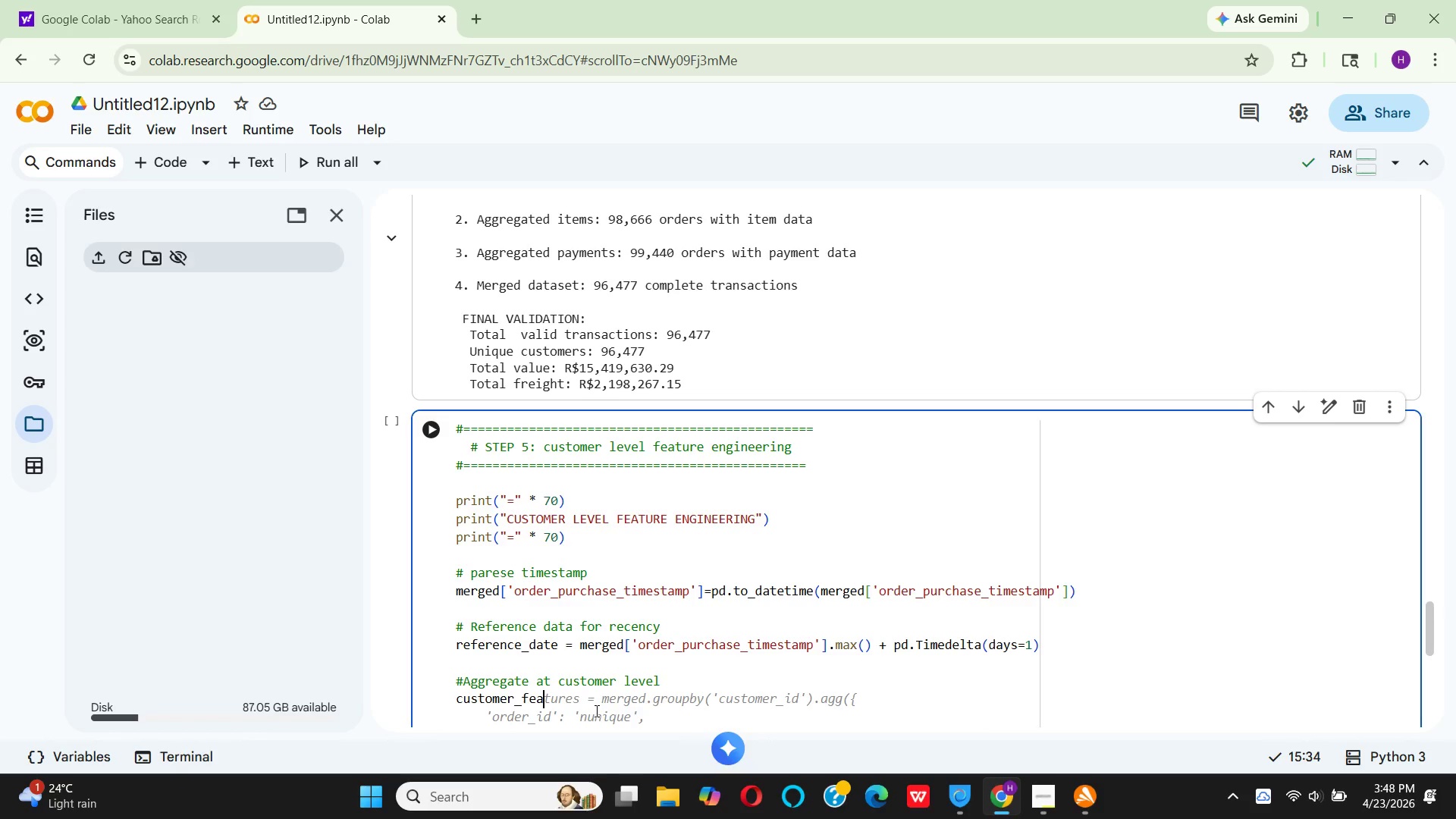 
type(aturea)
key(Backspace)
type(s = m)
 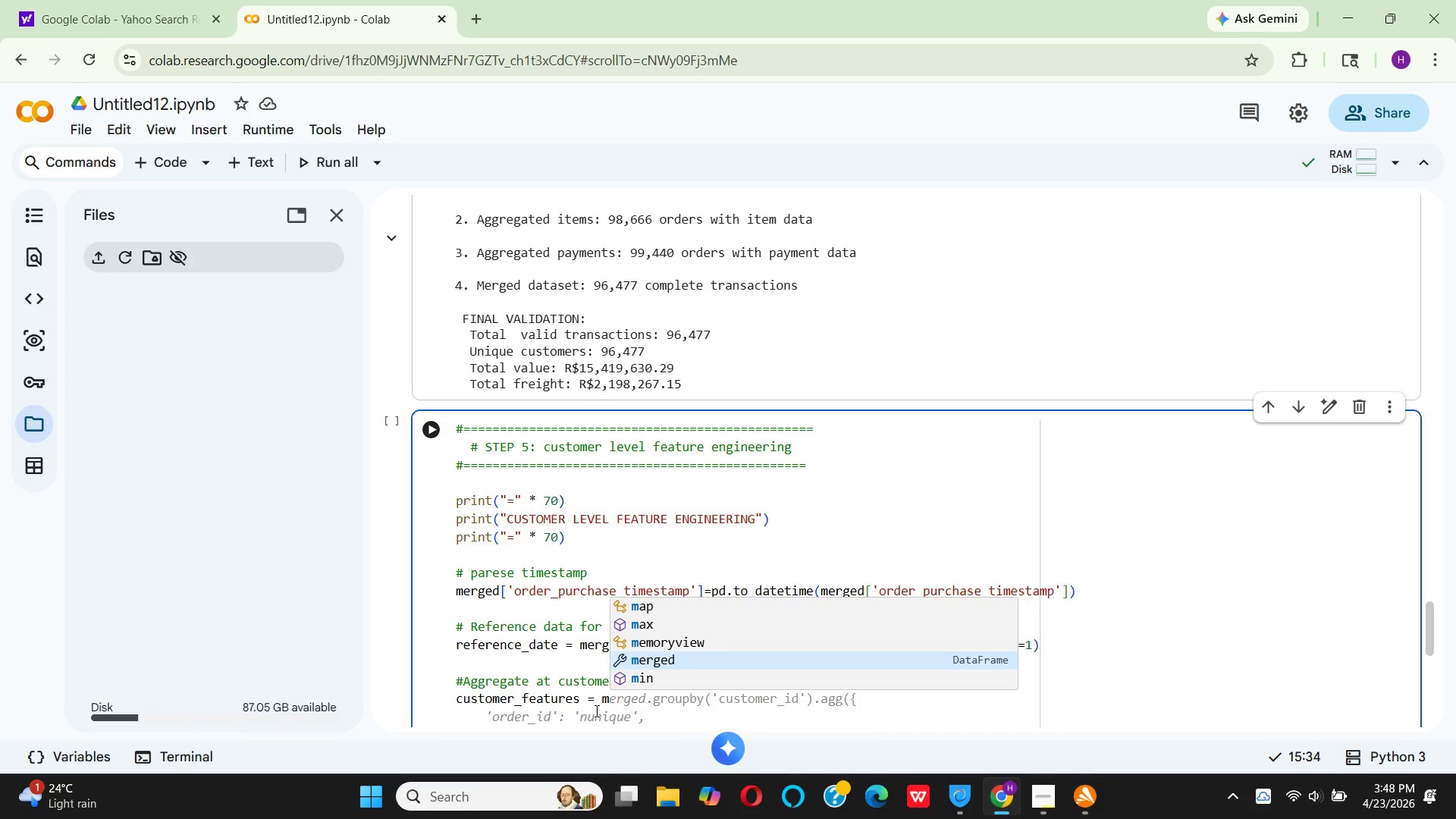 
key(Enter)
 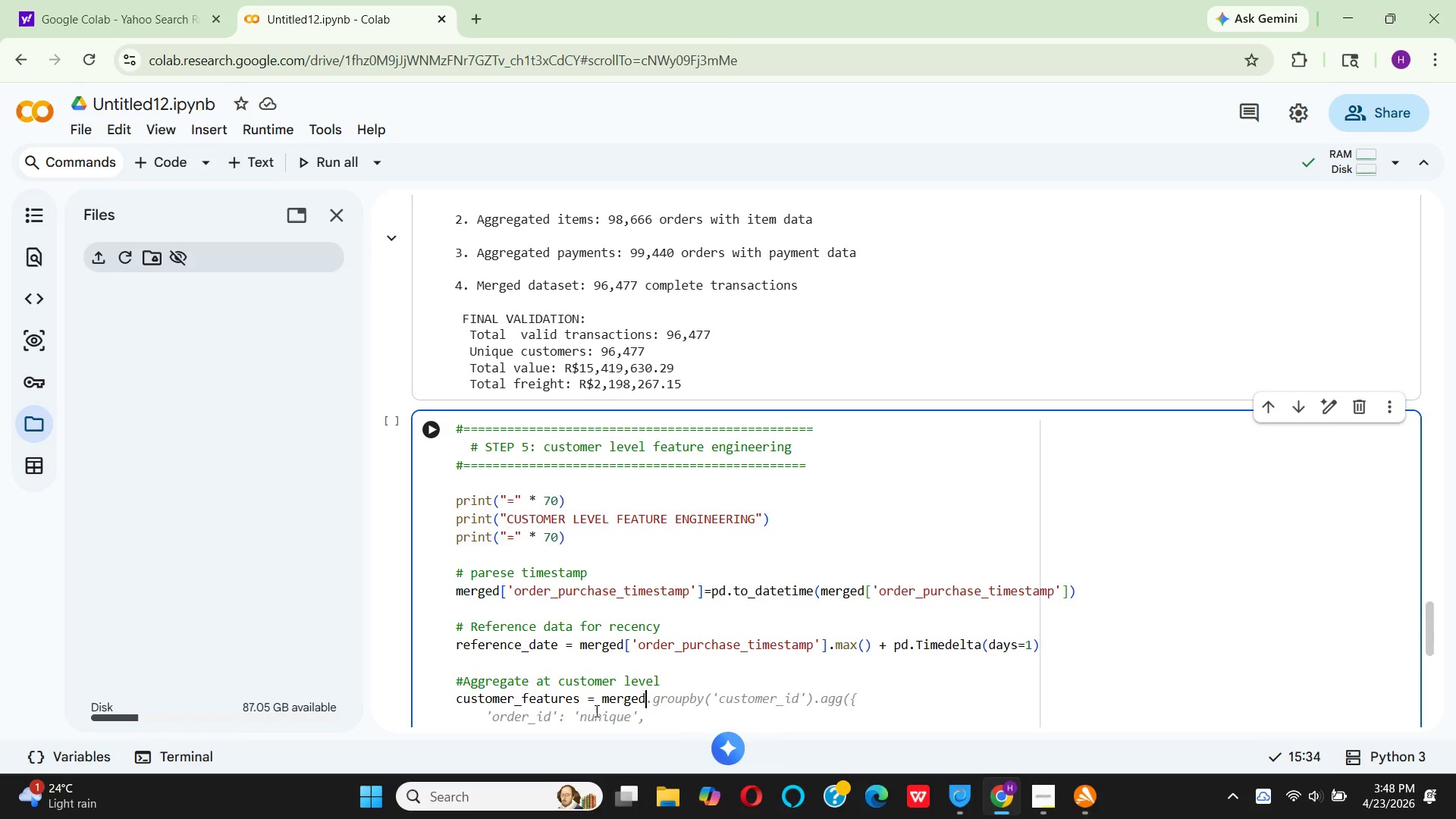 
key(Period)
 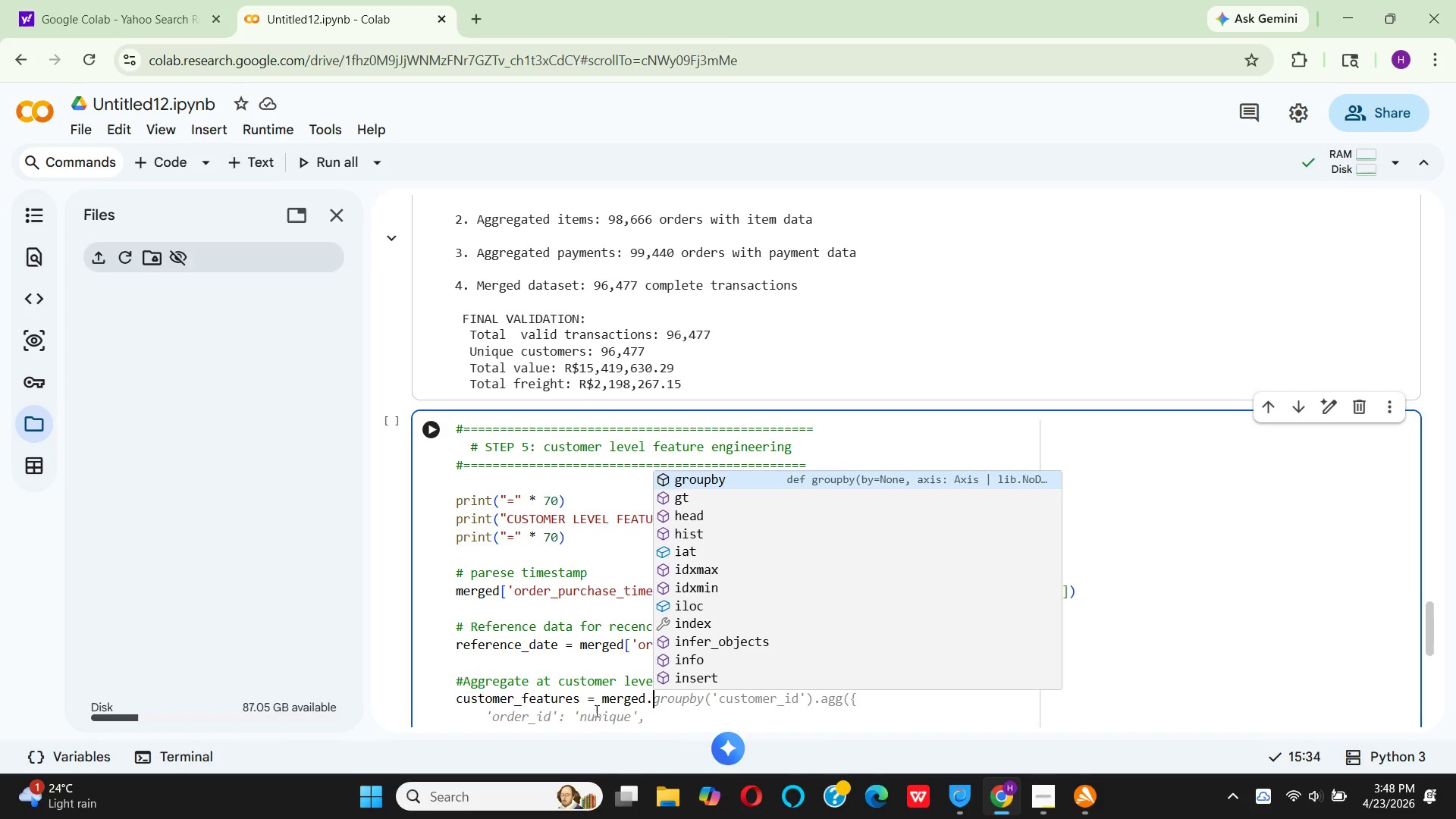 
key(Enter)
 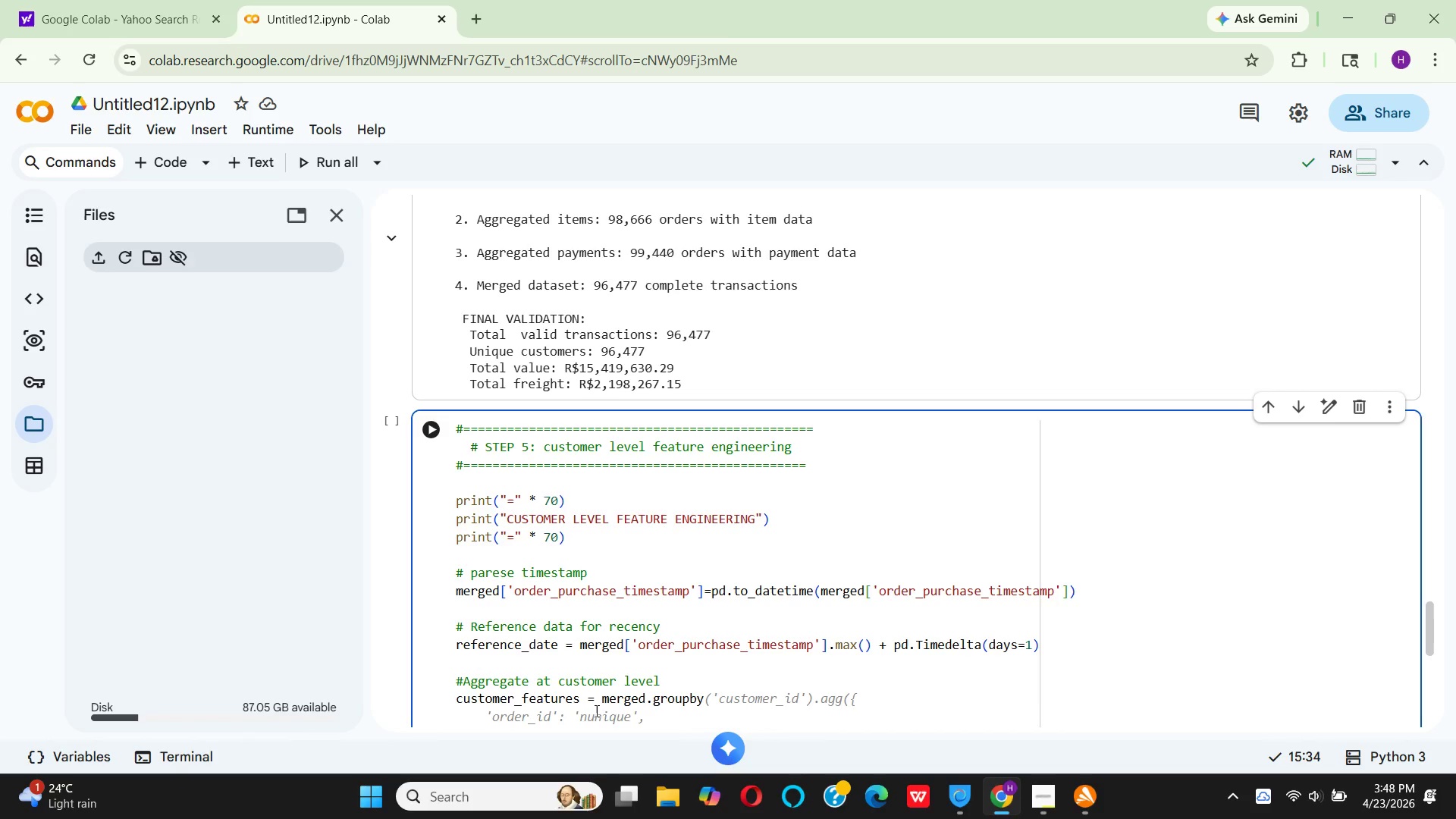 
type(('cust)
 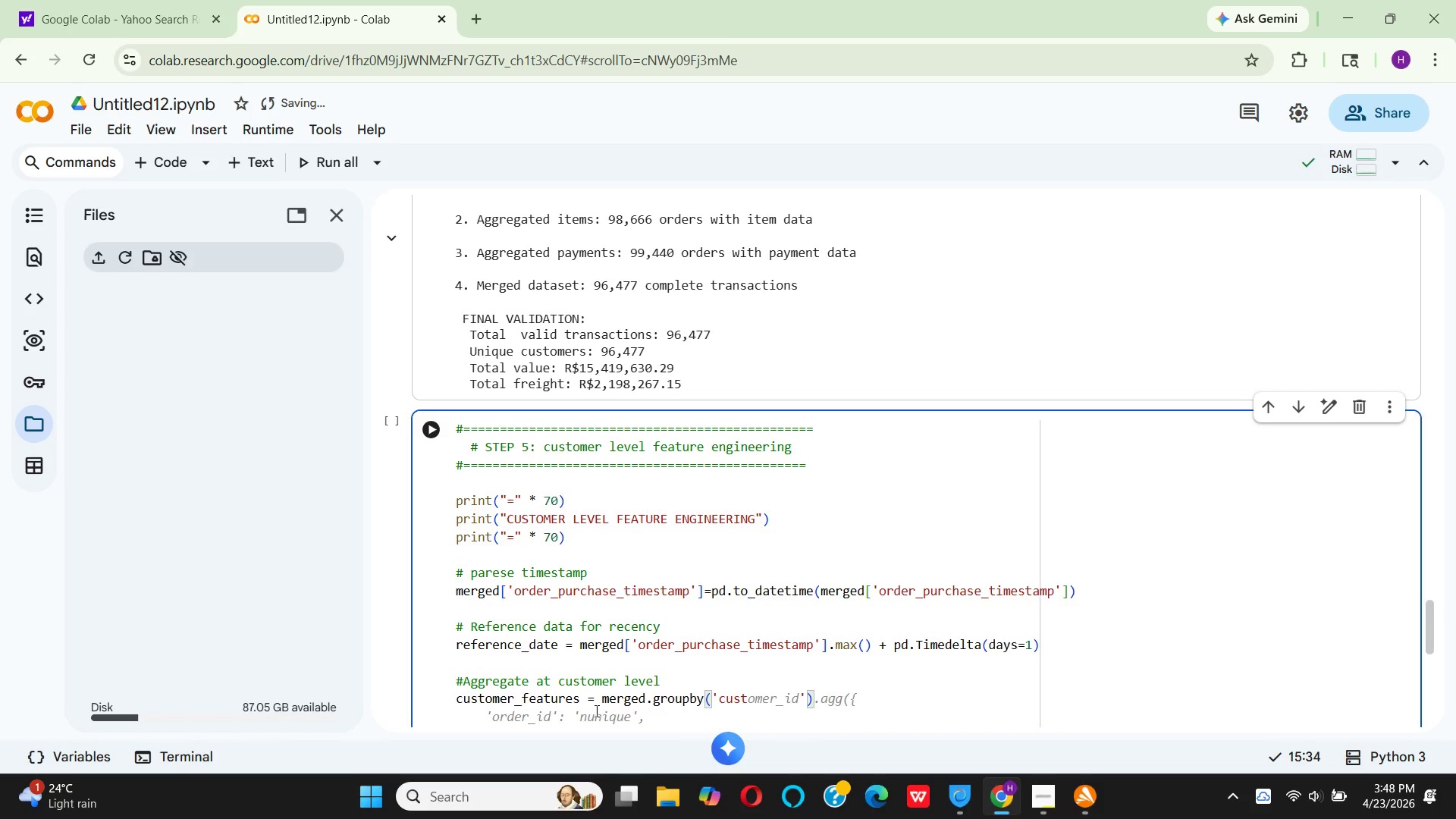 
hold_key(key=O, duration=0.33)
 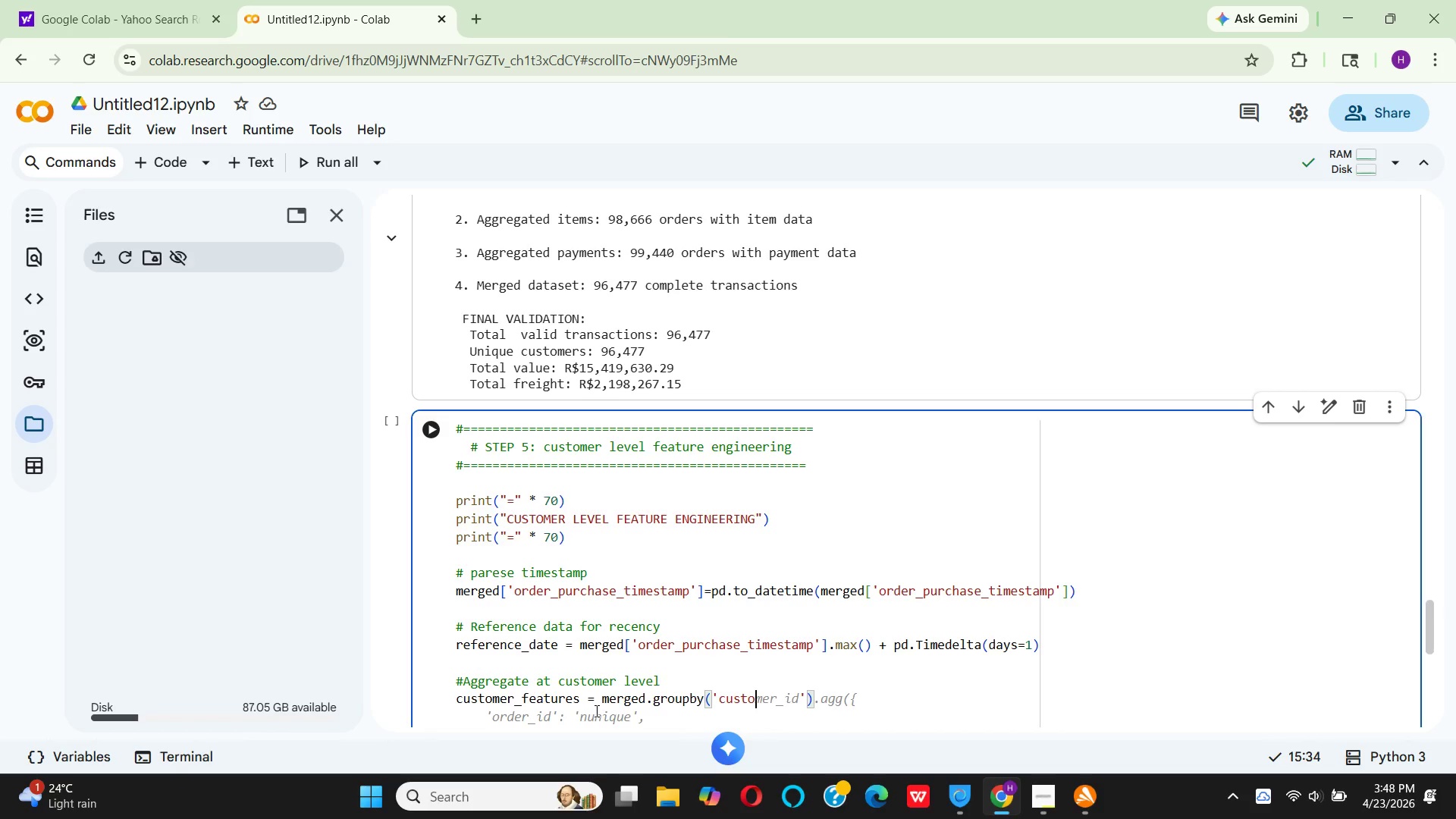 
type(mer_id)
 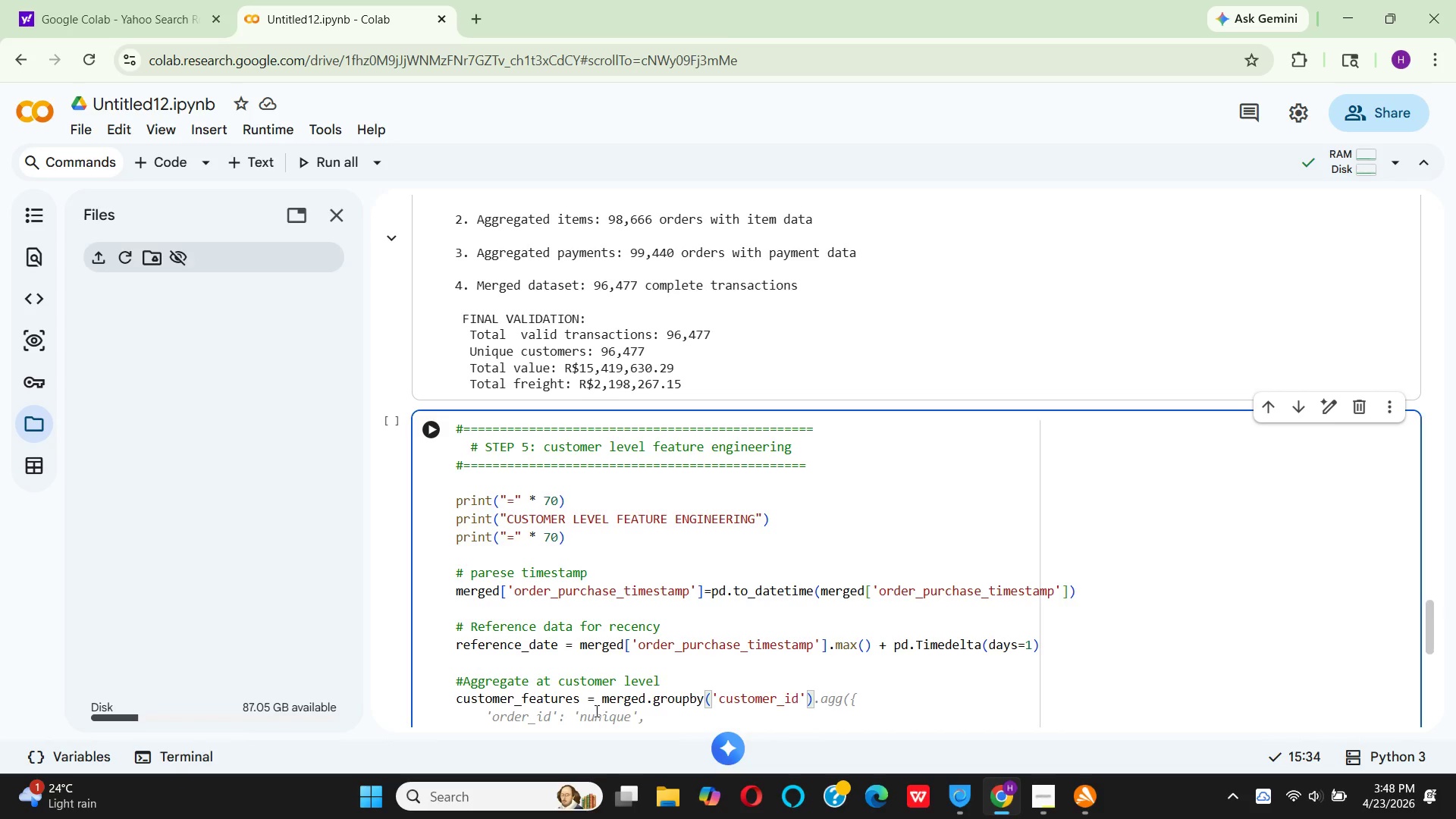 
key(ArrowRight)
 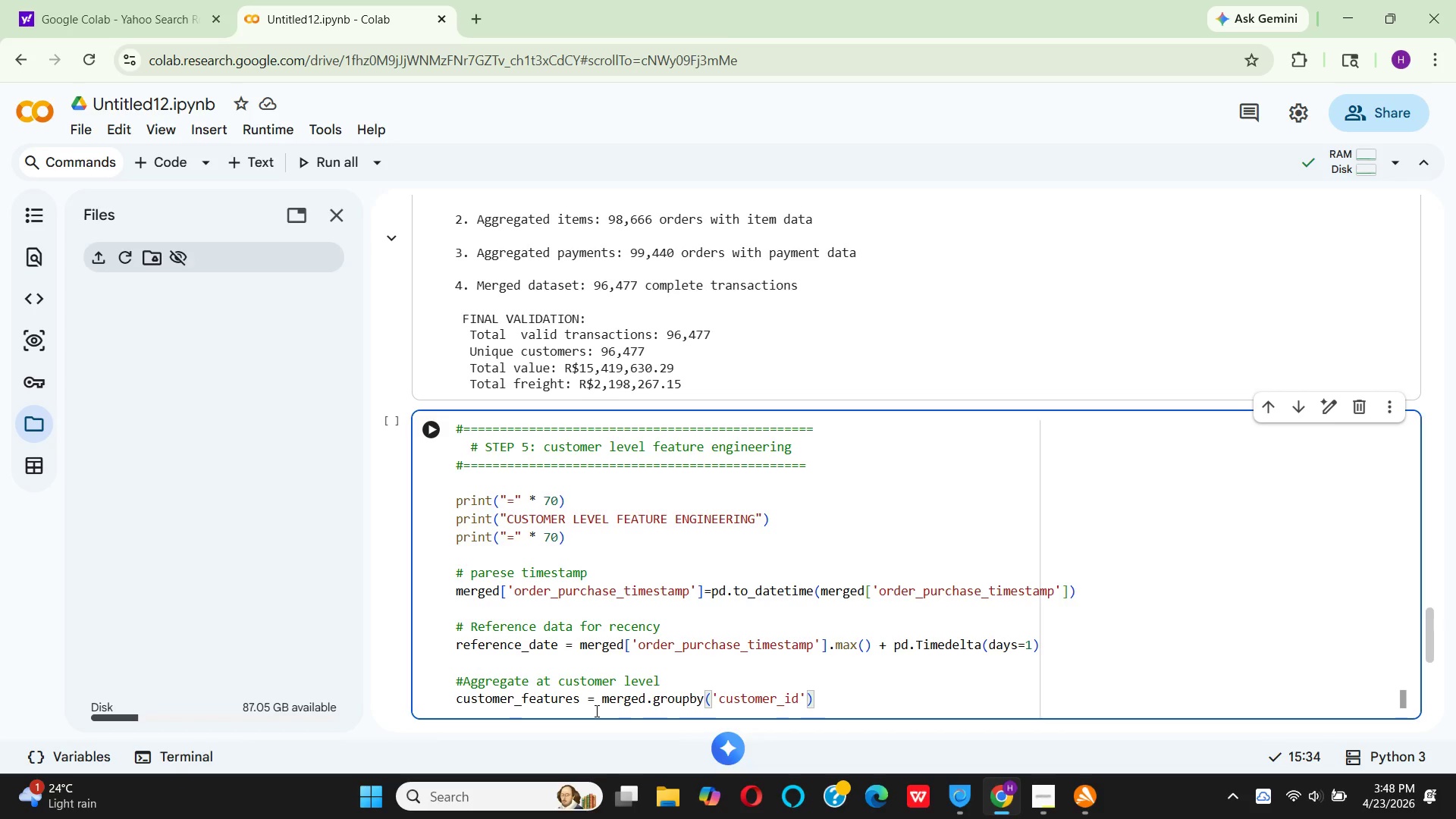 
key(ArrowRight)
 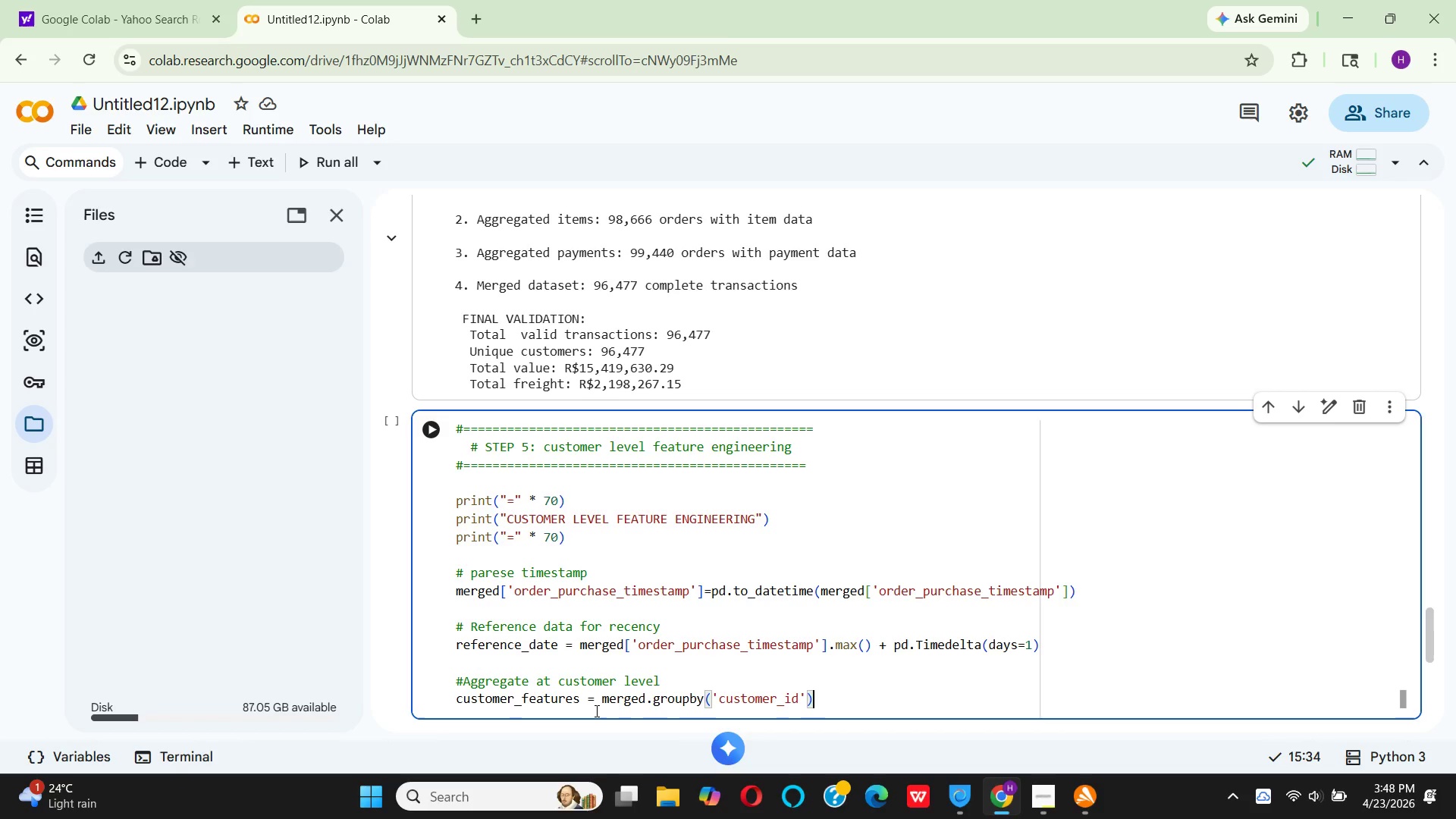 
type(.agg)
 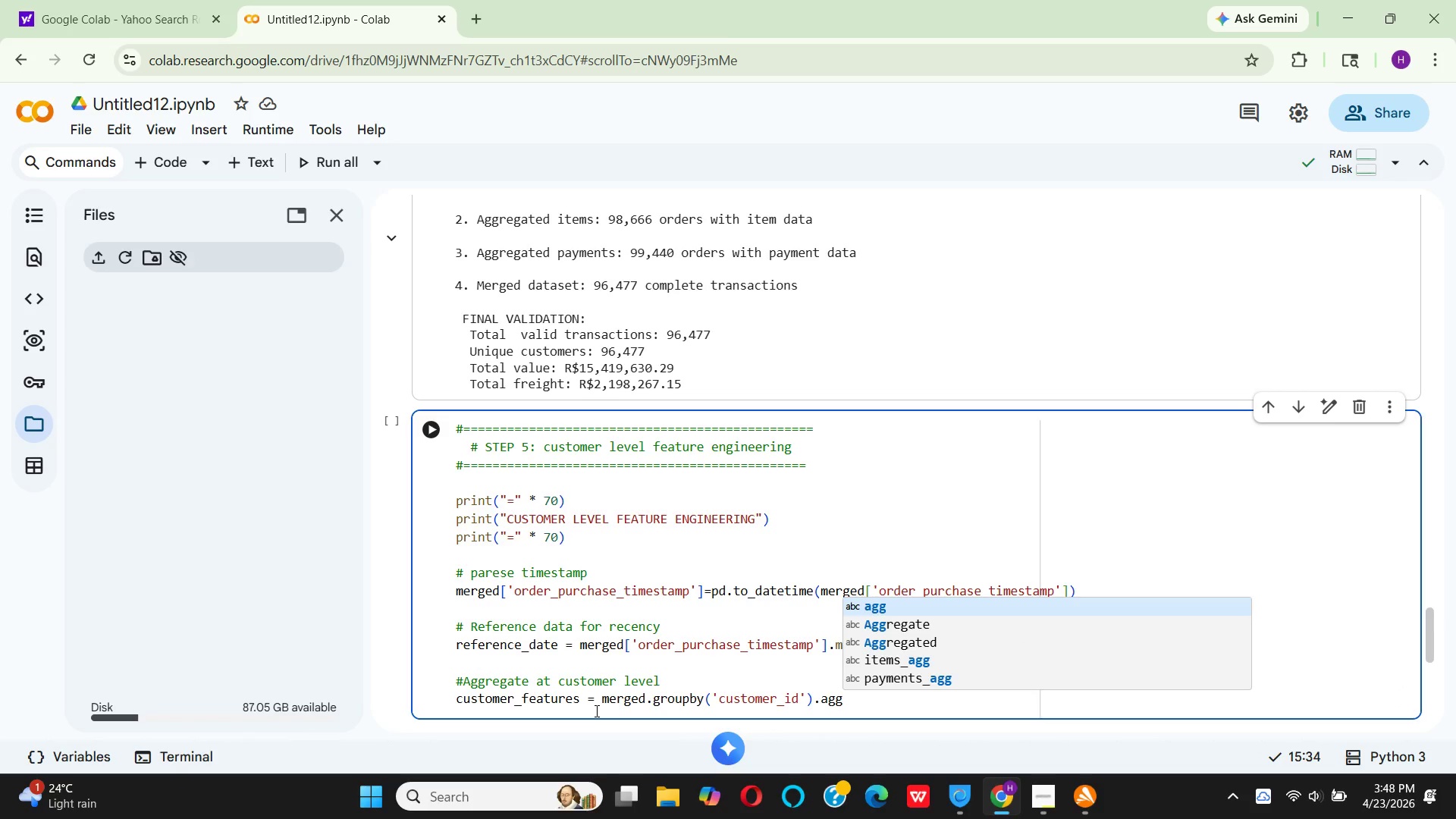 
key(Enter)
 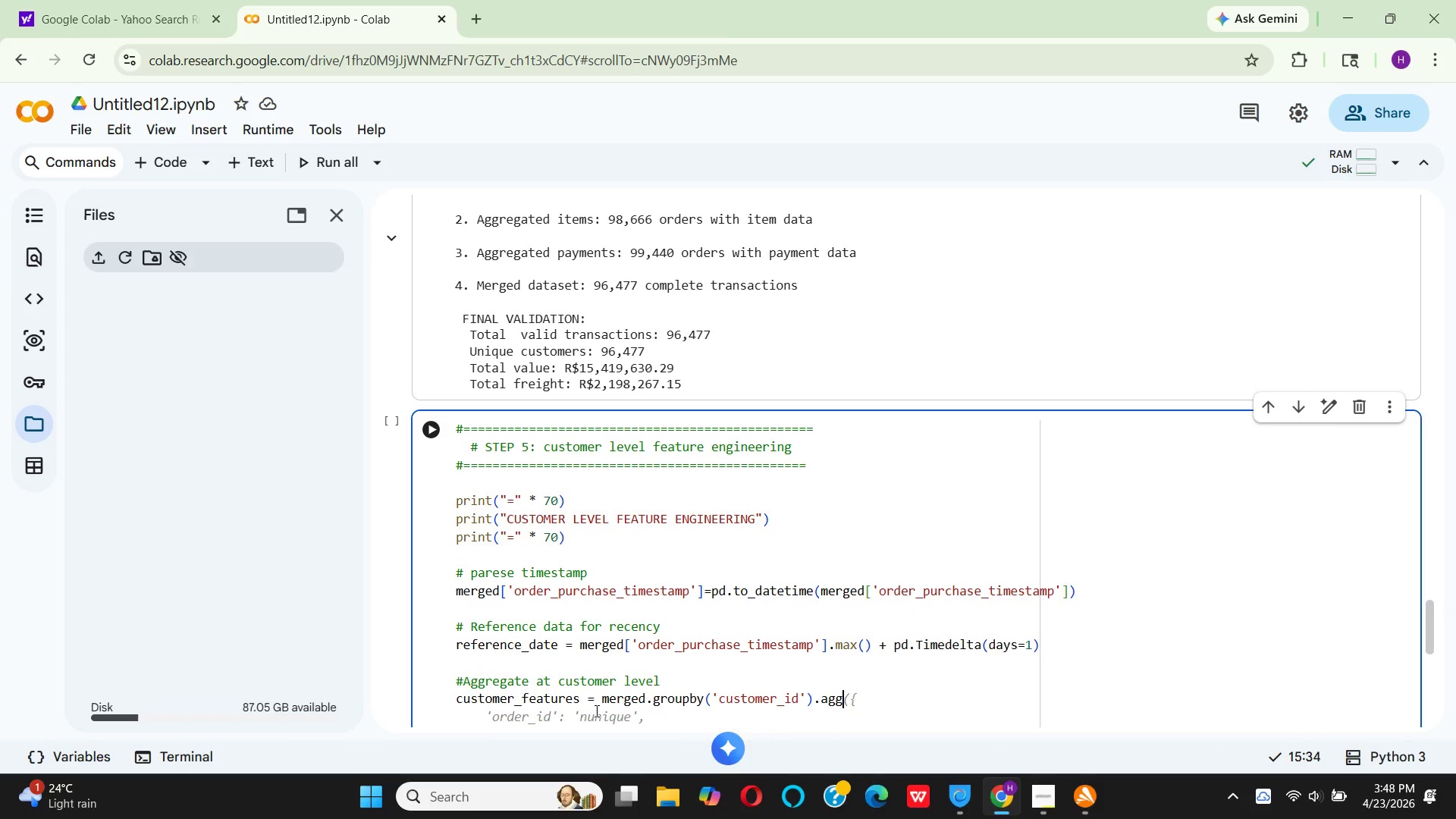 
hold_key(key=ShiftRight, duration=1.5)
 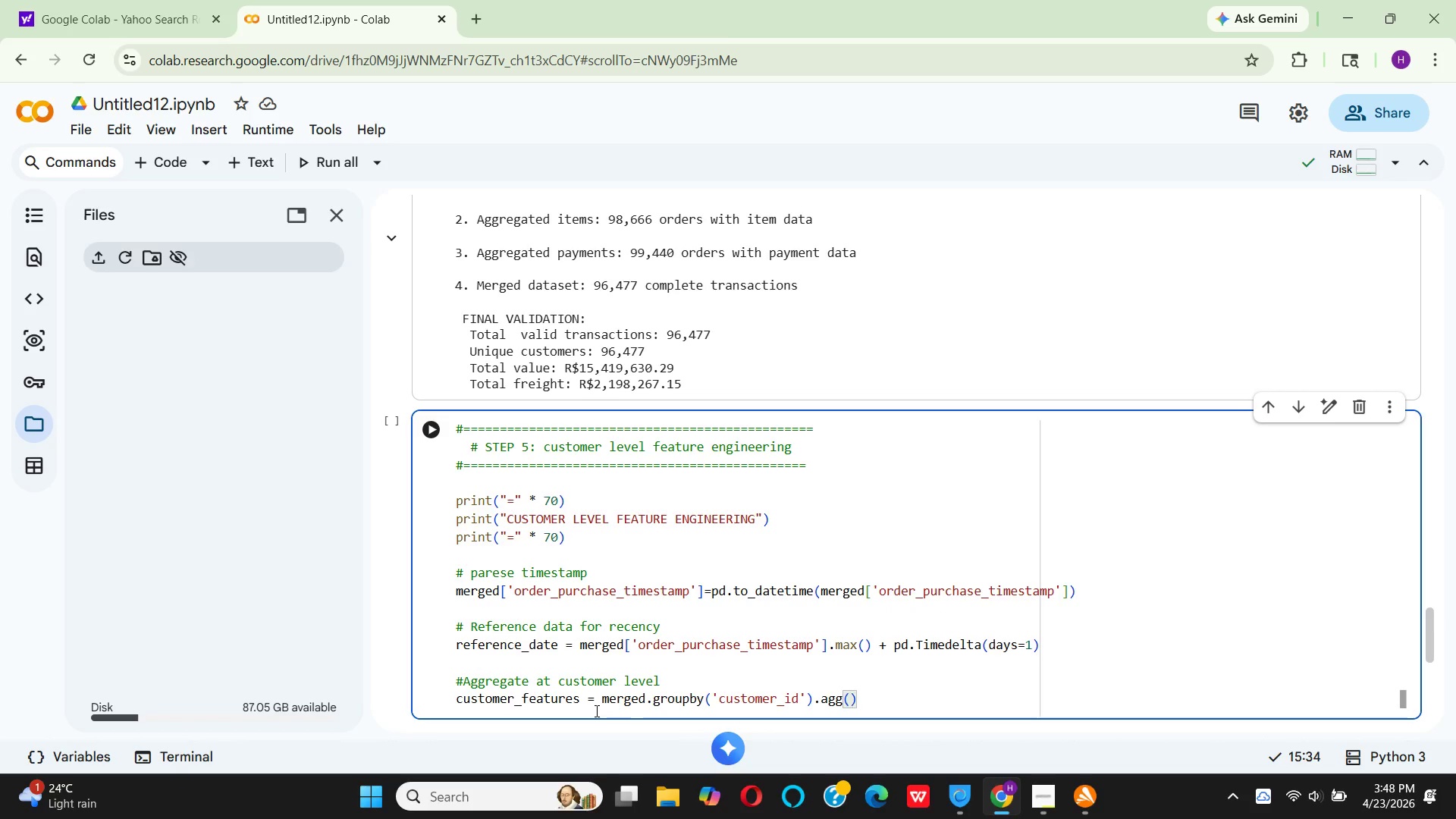 
key(Shift+9)
 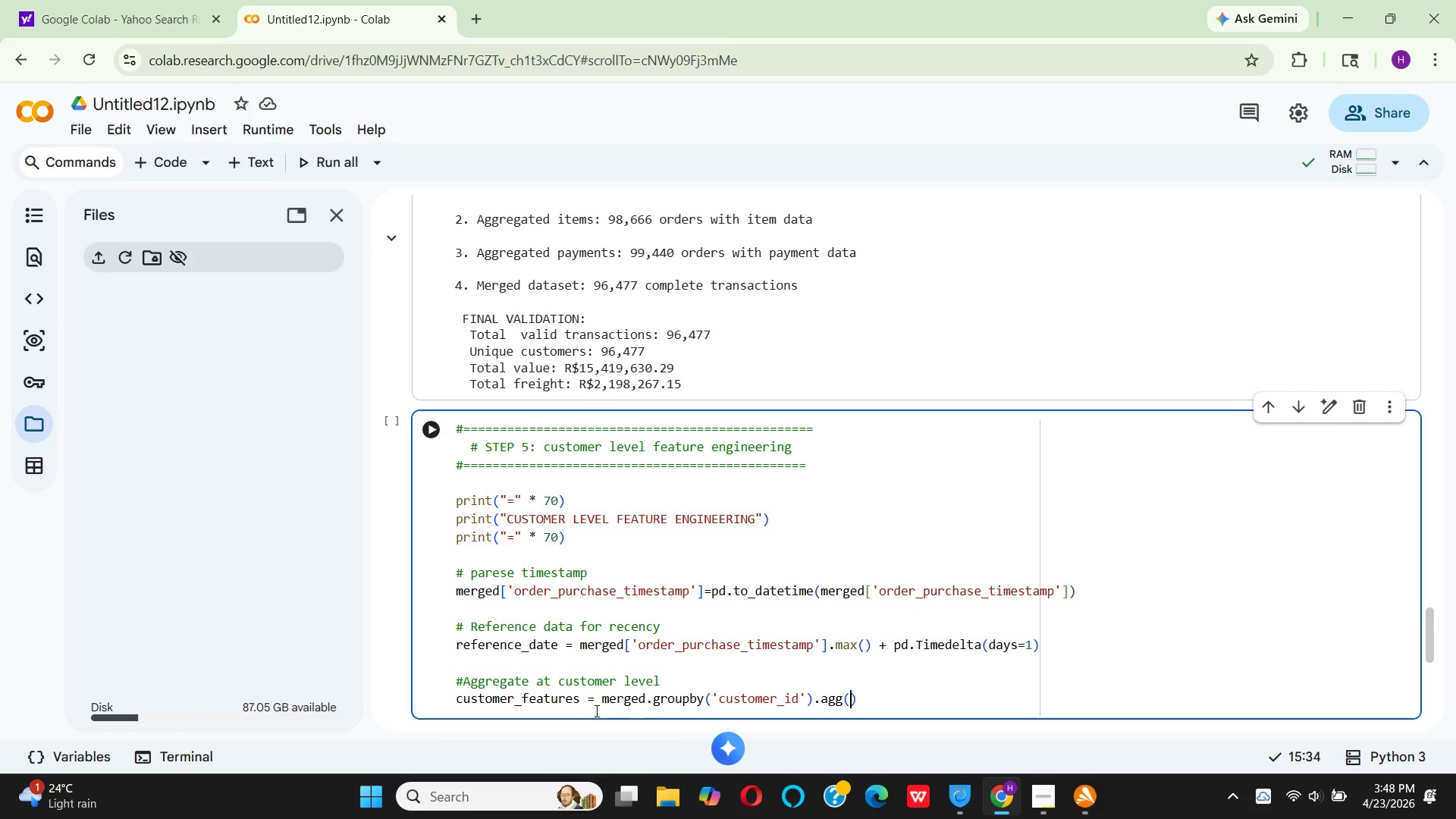 
key(BracketLeft)
 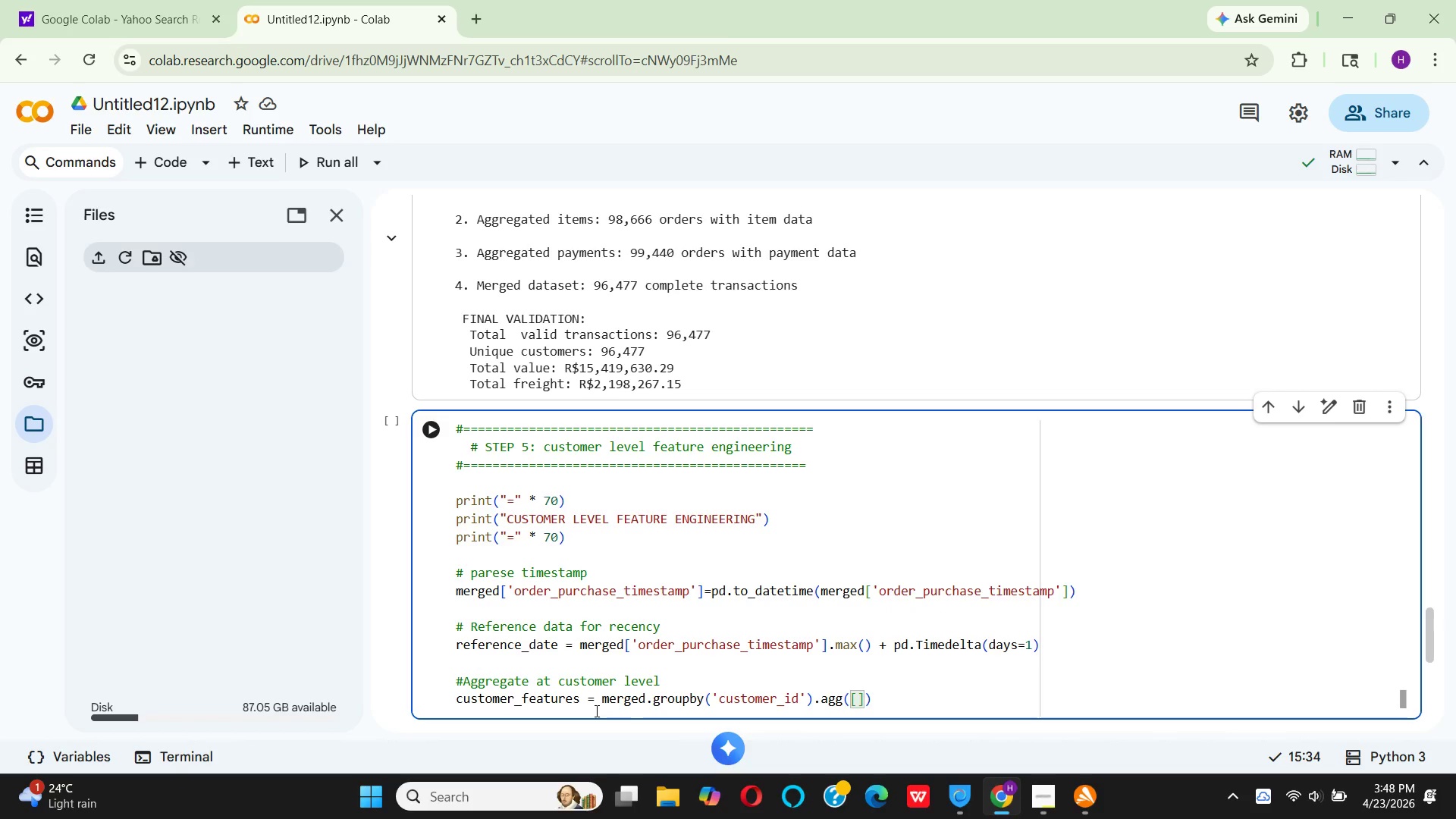 
key(Backspace)
 